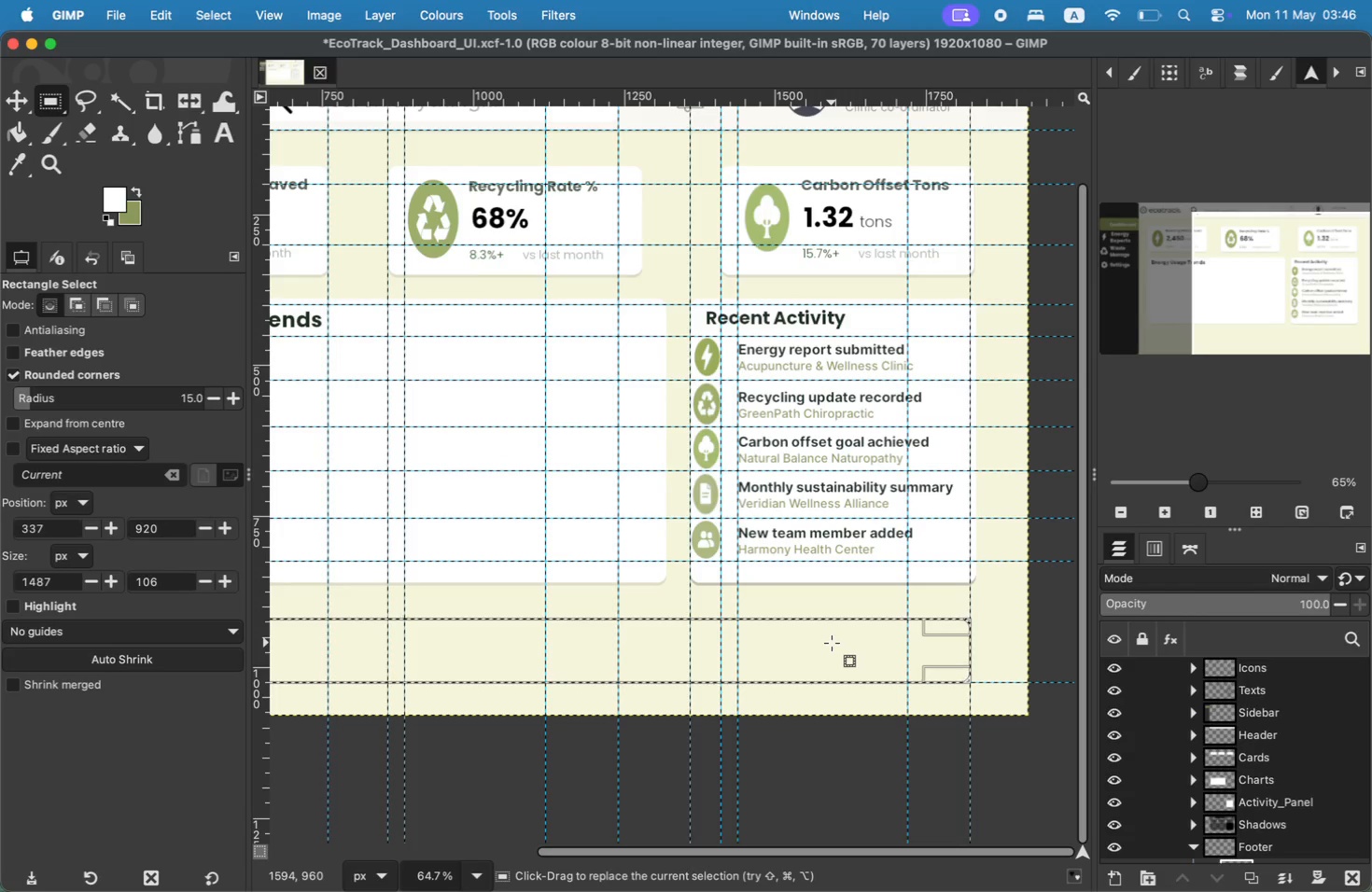 
wait(16.25)
 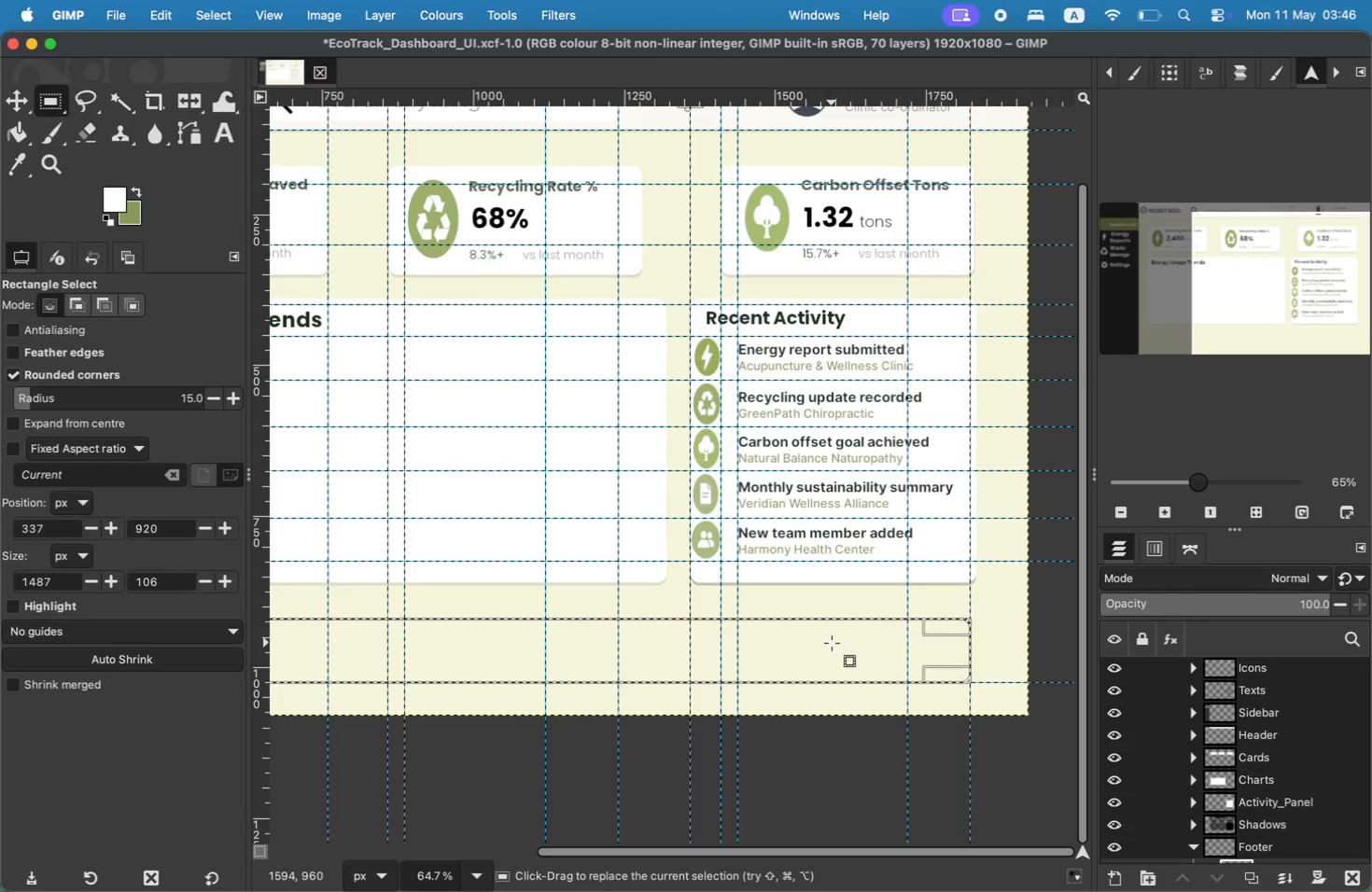 
left_click([22, 147])
 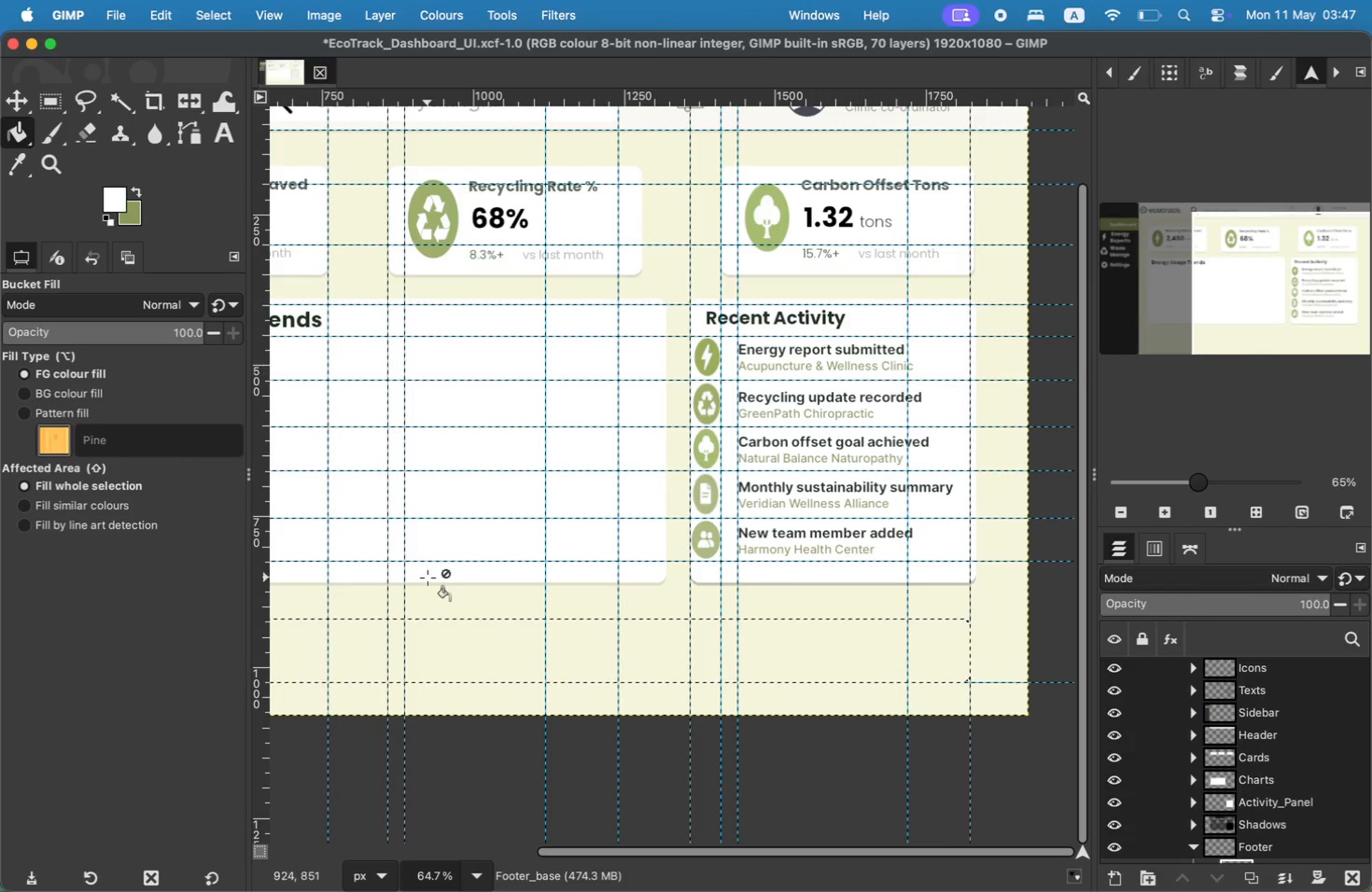 
left_click([398, 642])
 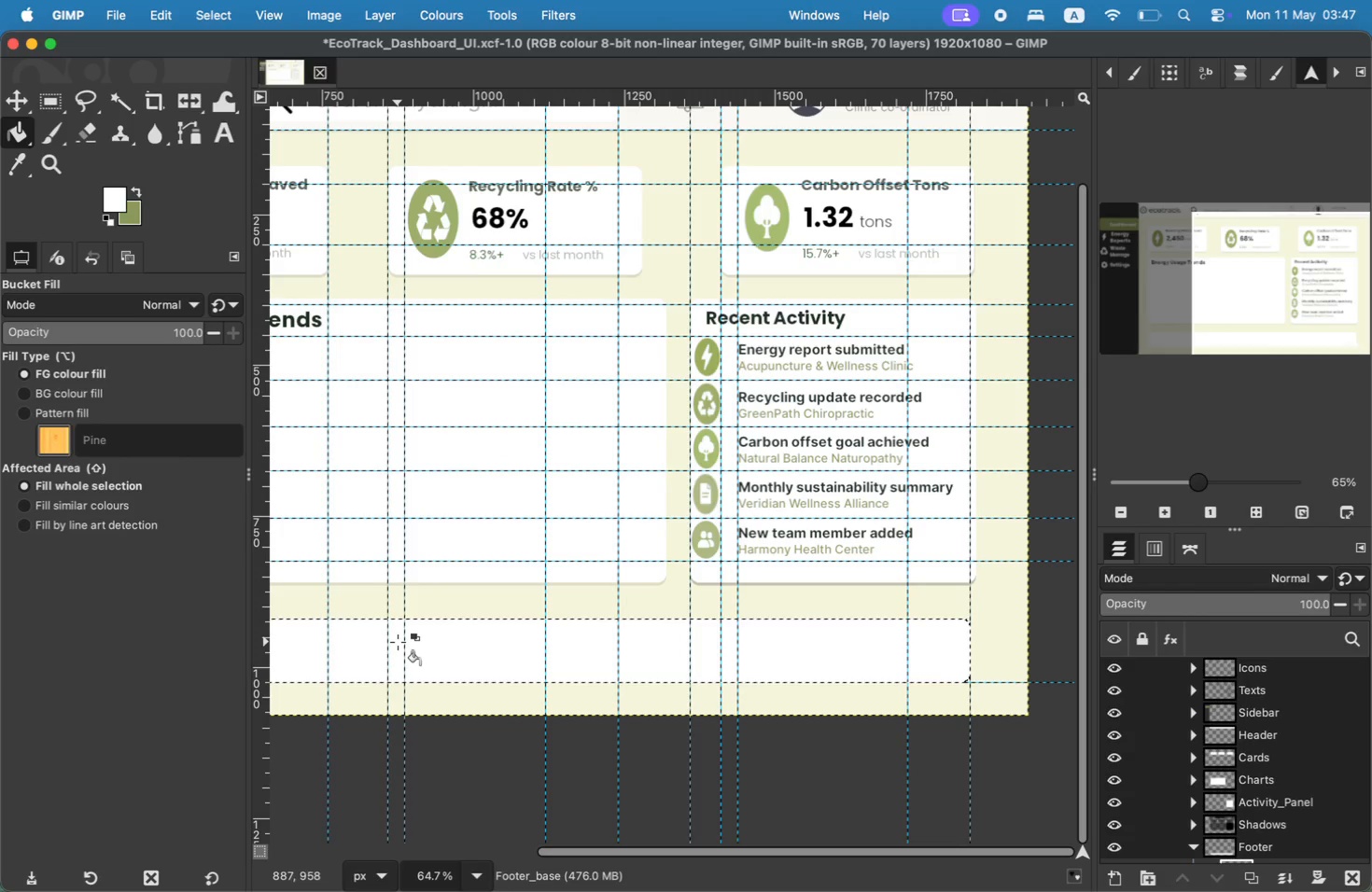 
hold_key(key=CommandLeft, duration=0.87)
 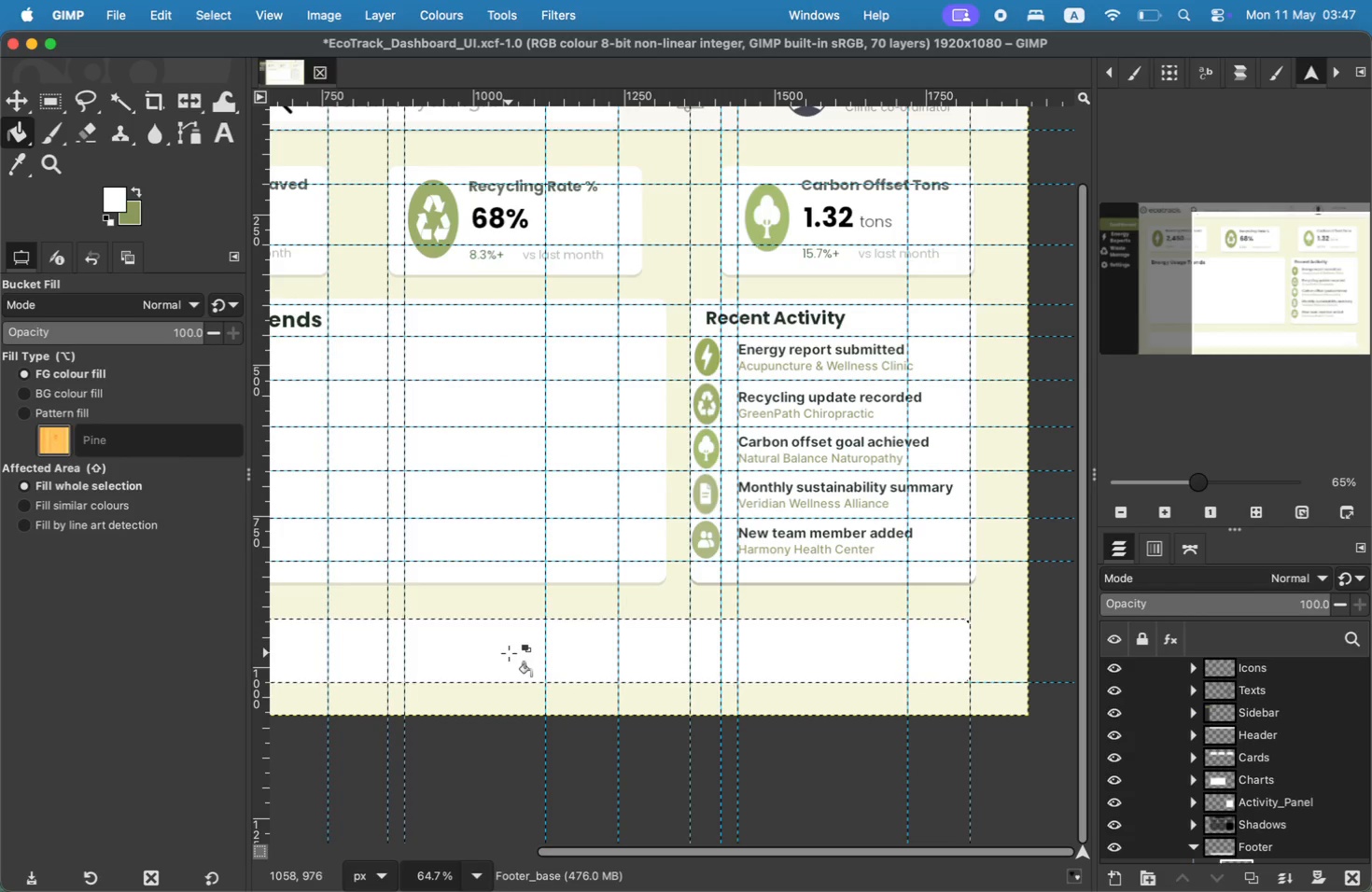 
scroll: coordinate [511, 645], scroll_direction: up, amount: 17.0
 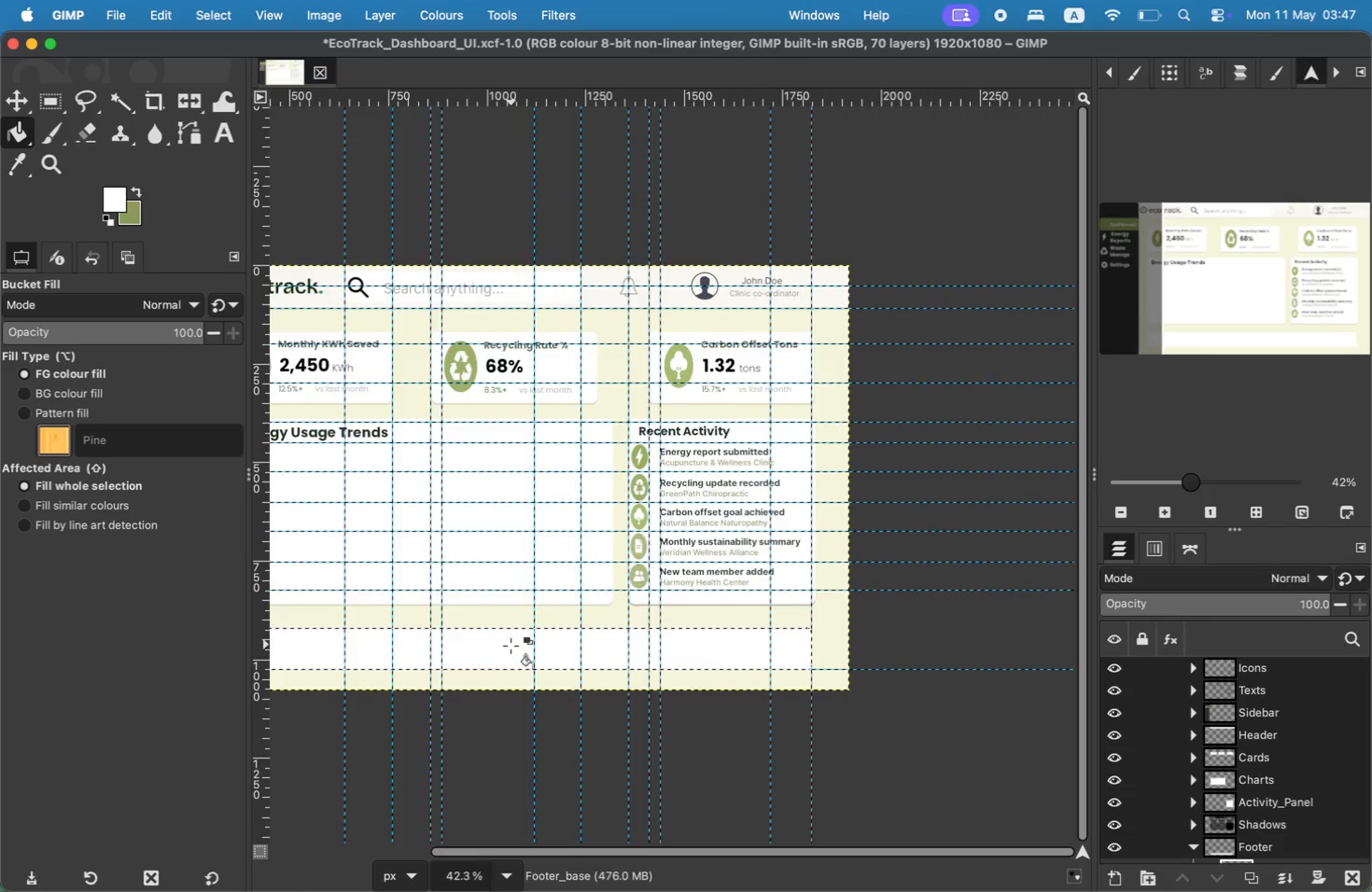 
scroll: coordinate [1187, 759], scroll_direction: down, amount: 15.0
 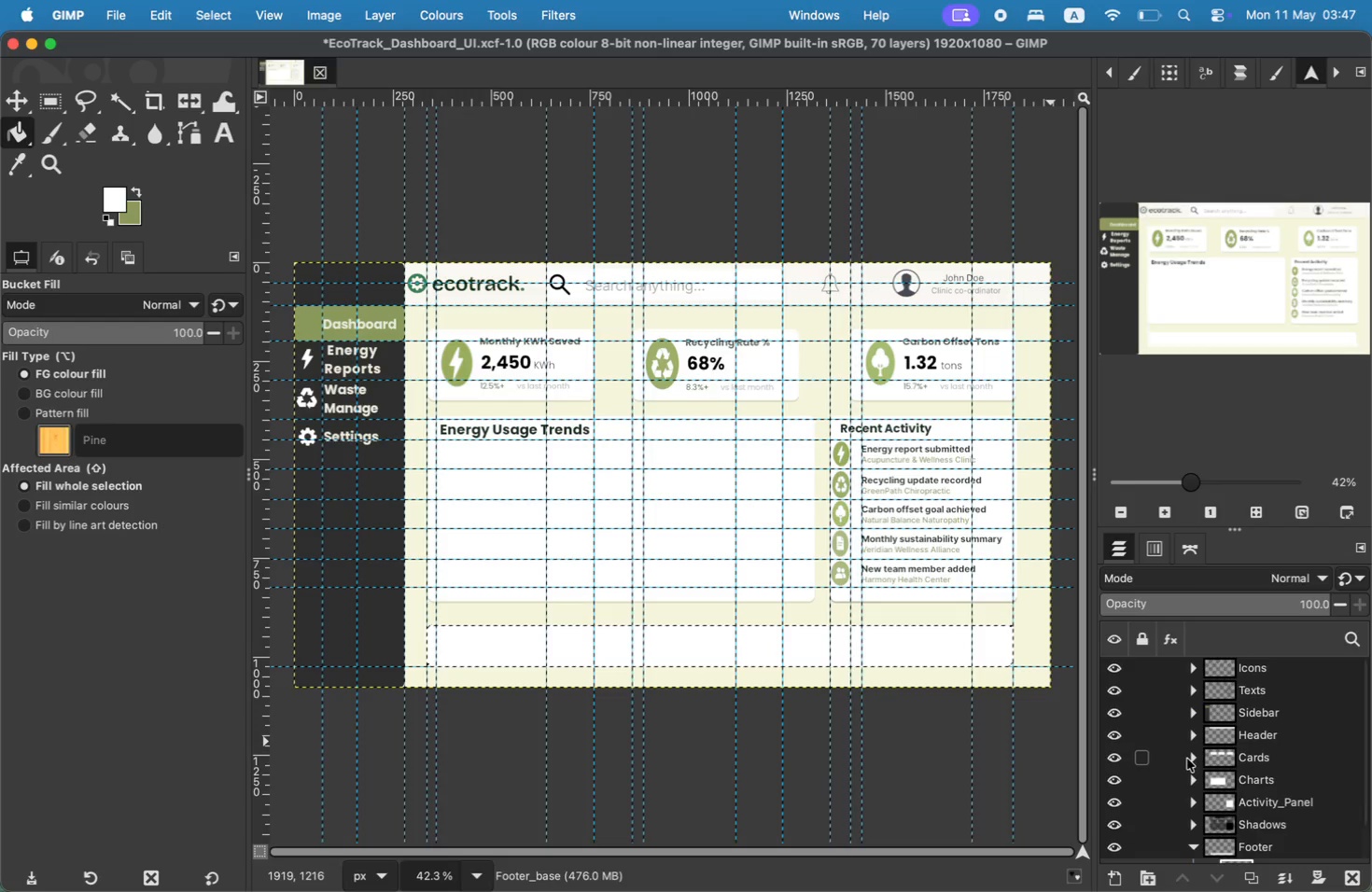 
left_click([1193, 783])
 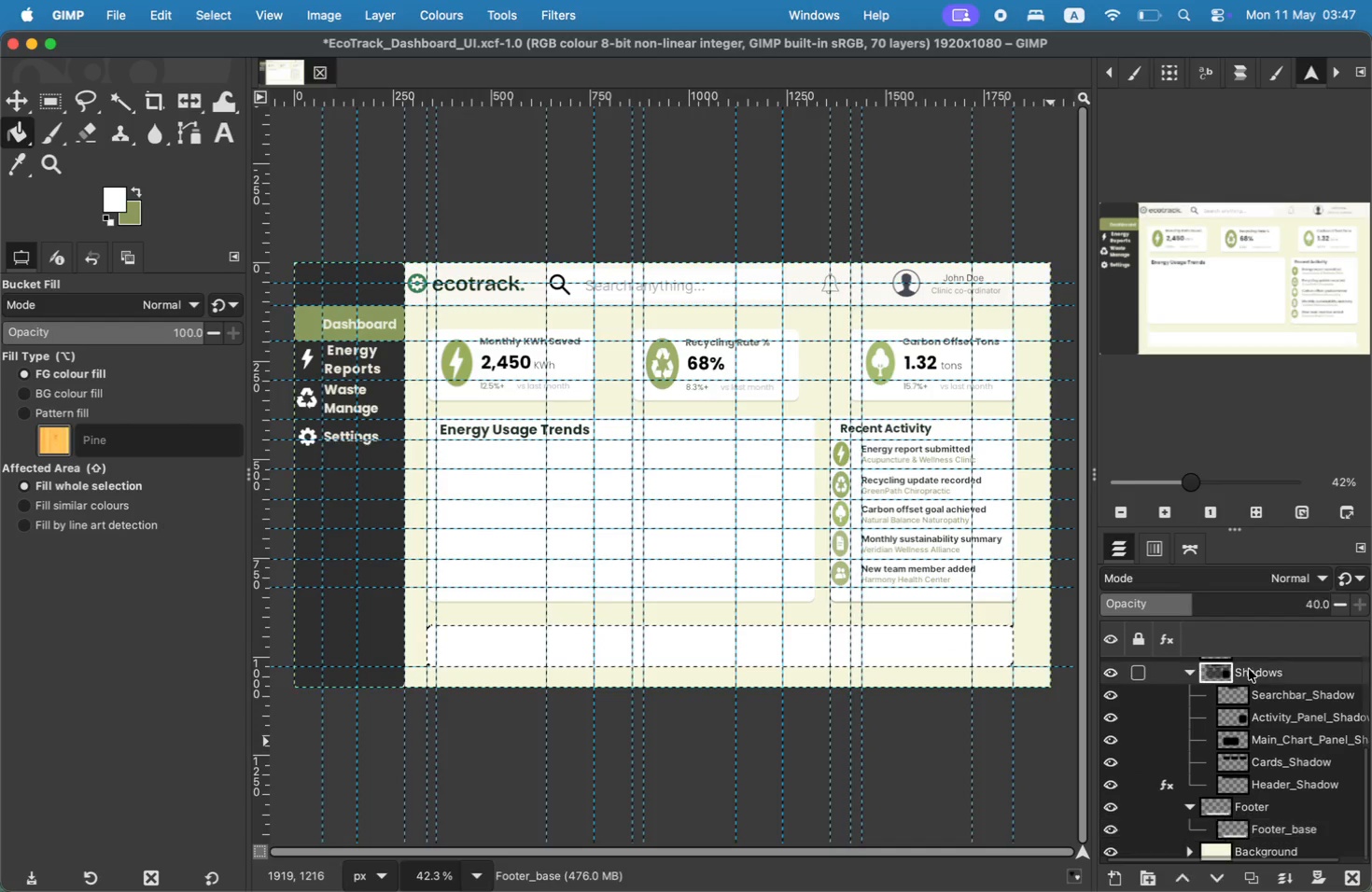 
scroll: coordinate [1193, 783], scroll_direction: down, amount: 23.0
 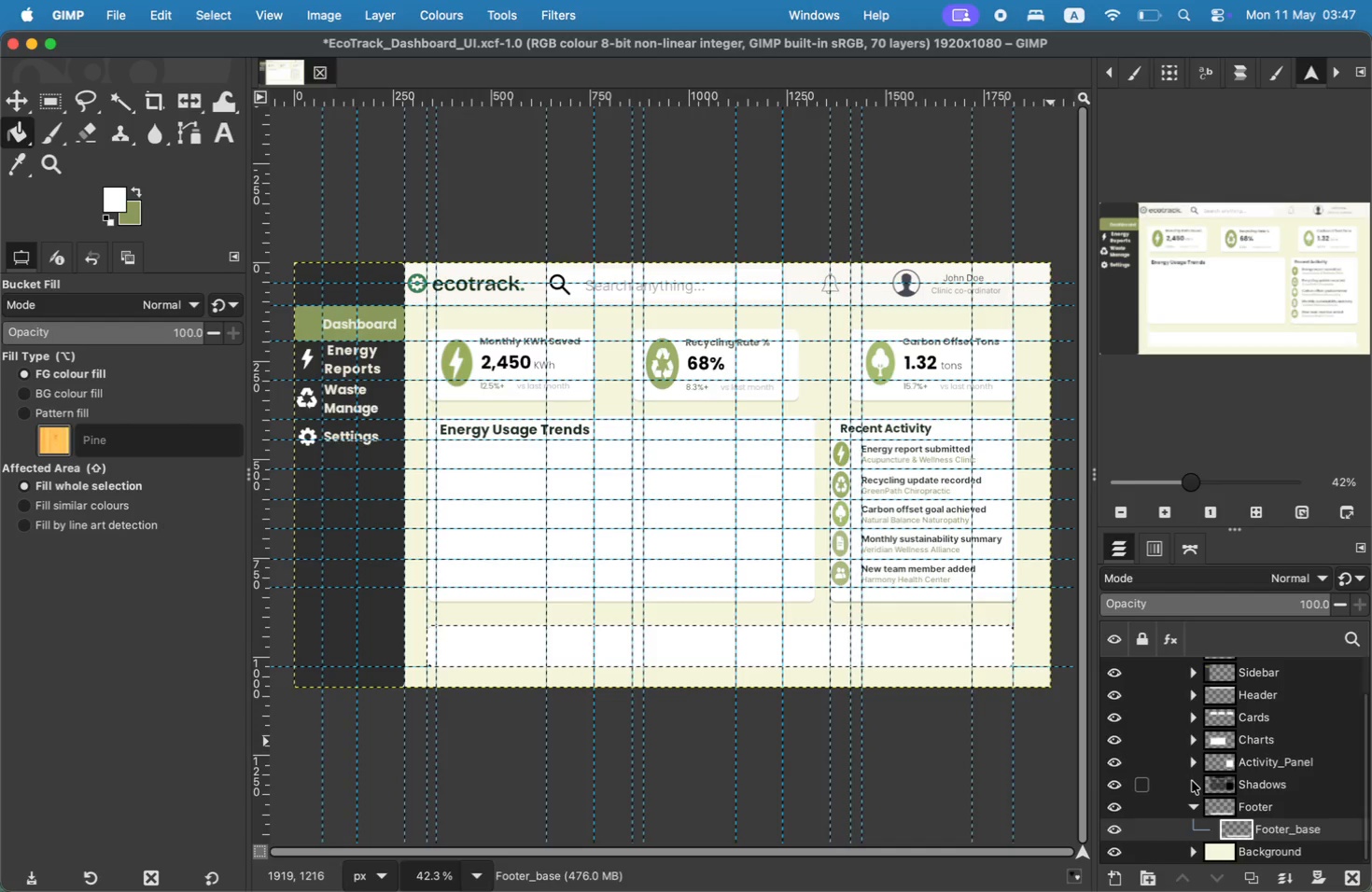 
left_click([1116, 880])
 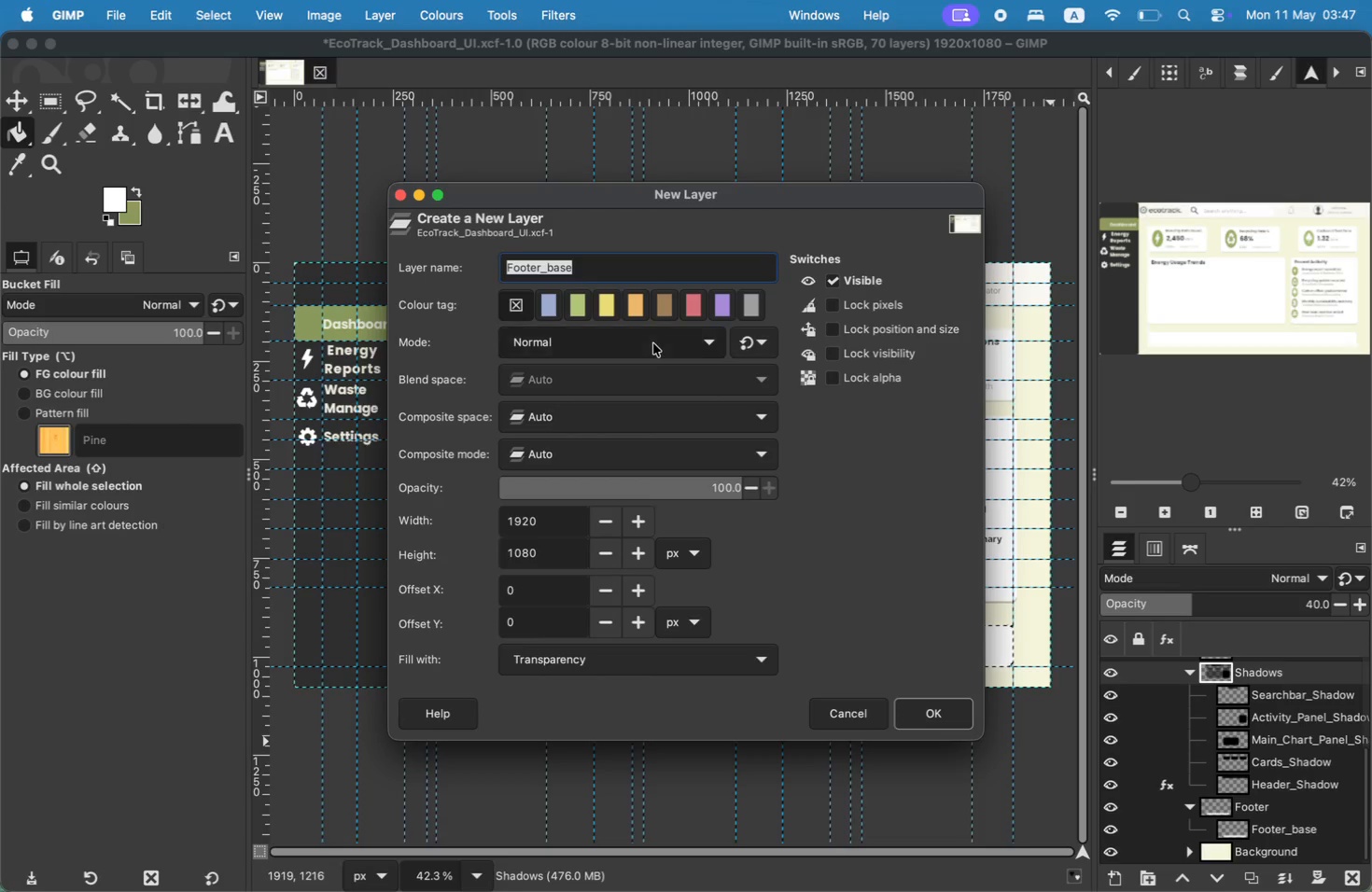 
type(shadow)
 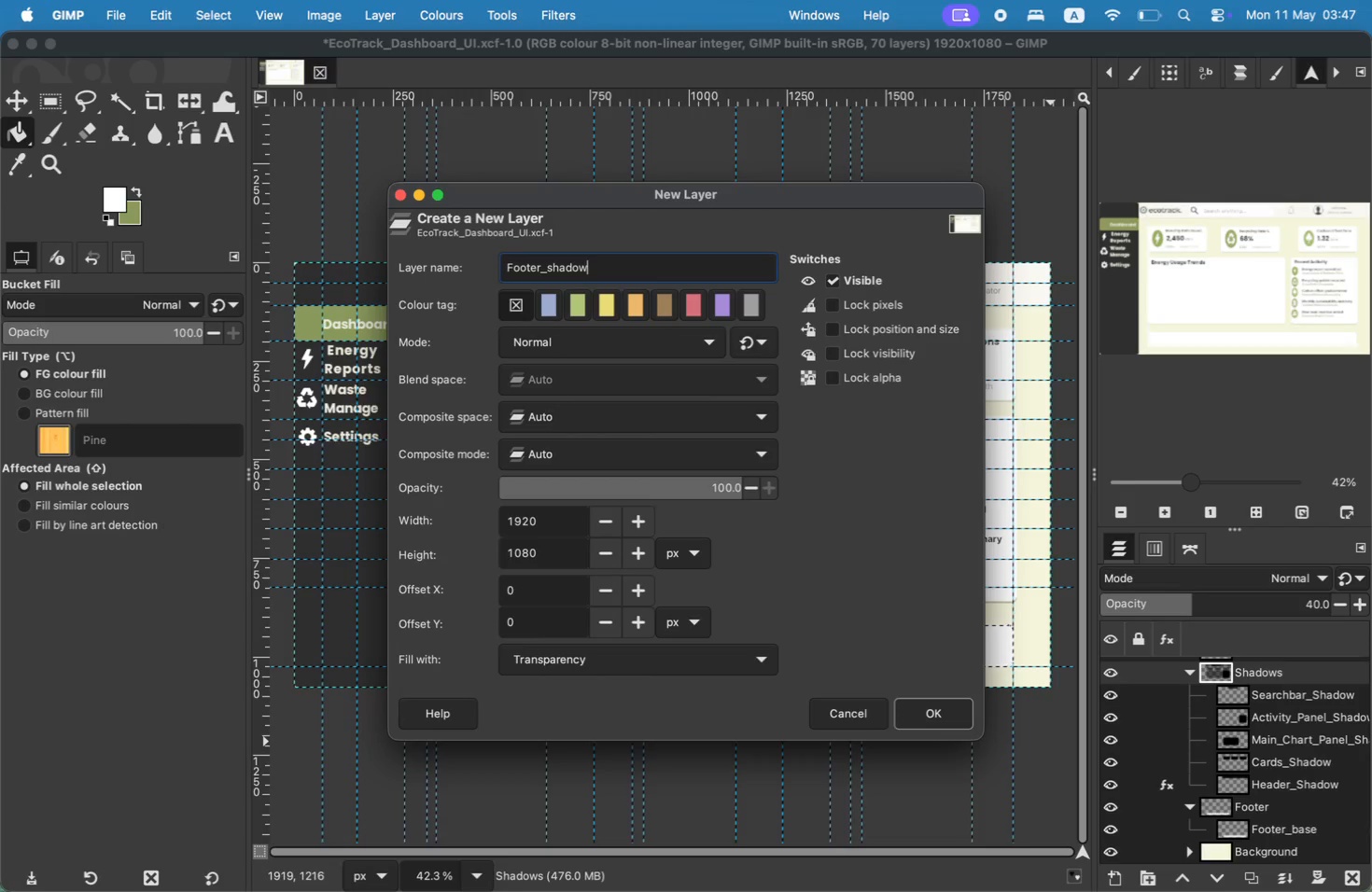 
key(Enter)
 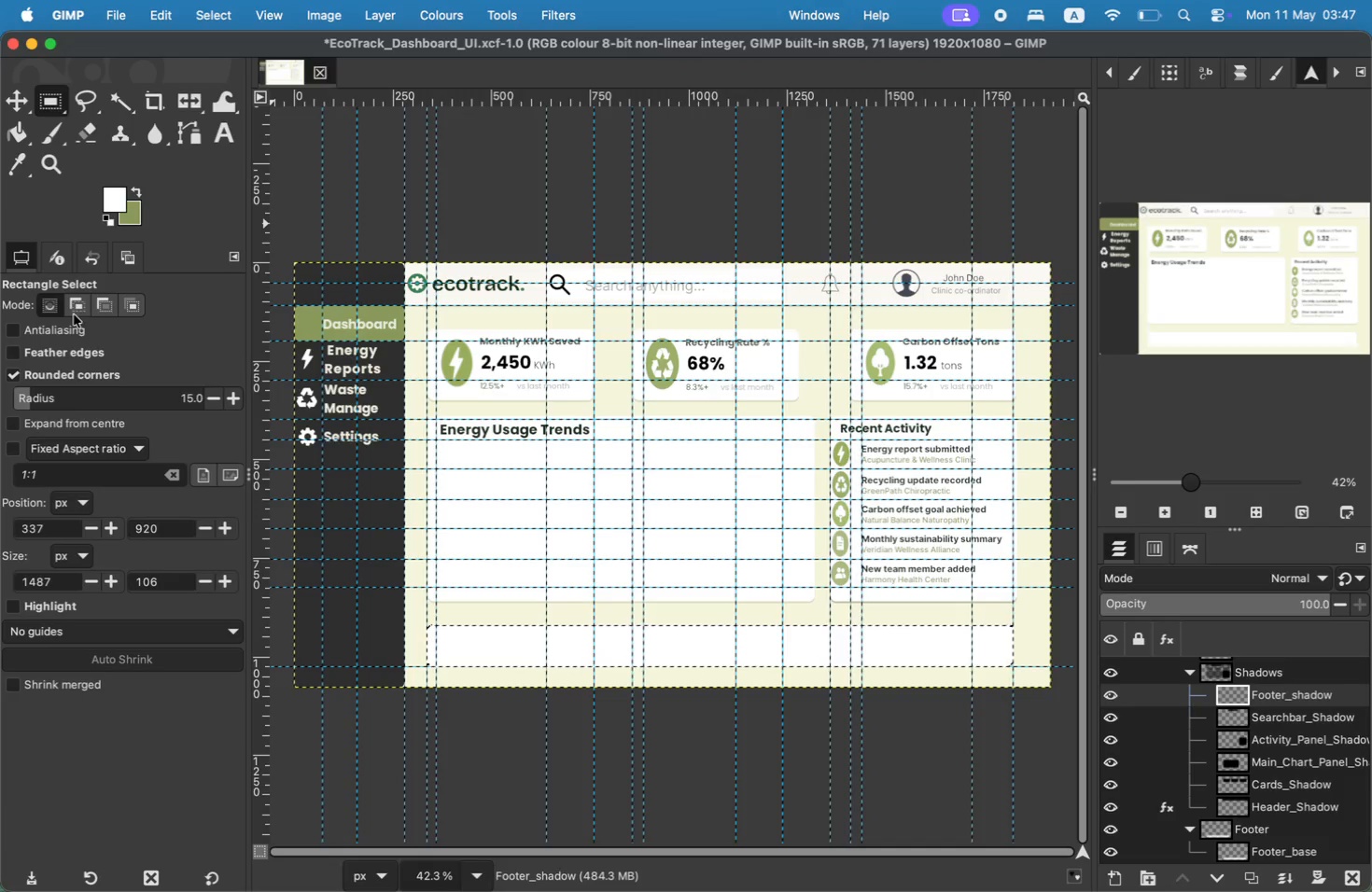 
wait(5.19)
 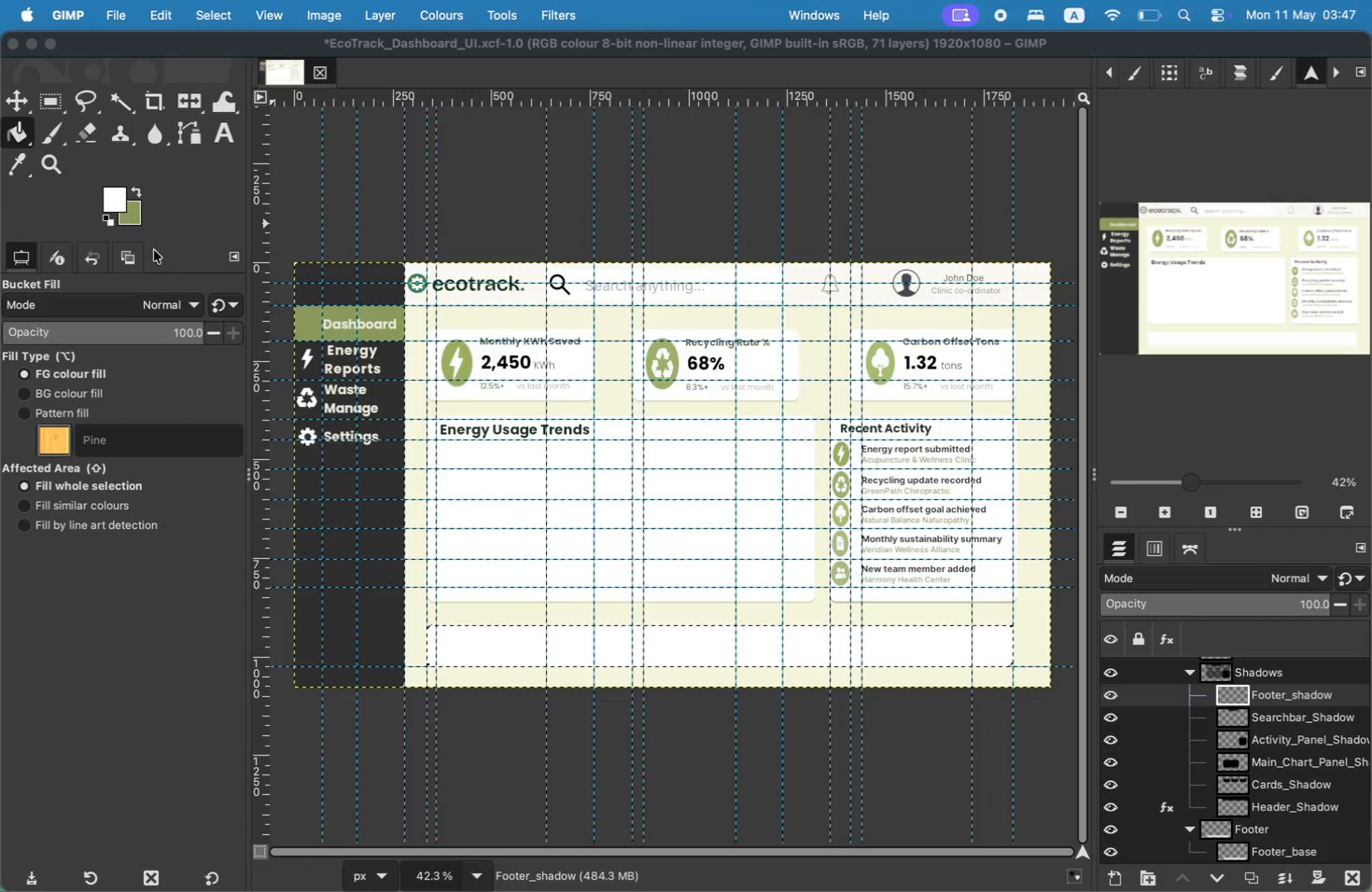 
left_click_drag(start_coordinate=[434, 620], to_coordinate=[1013, 665])
 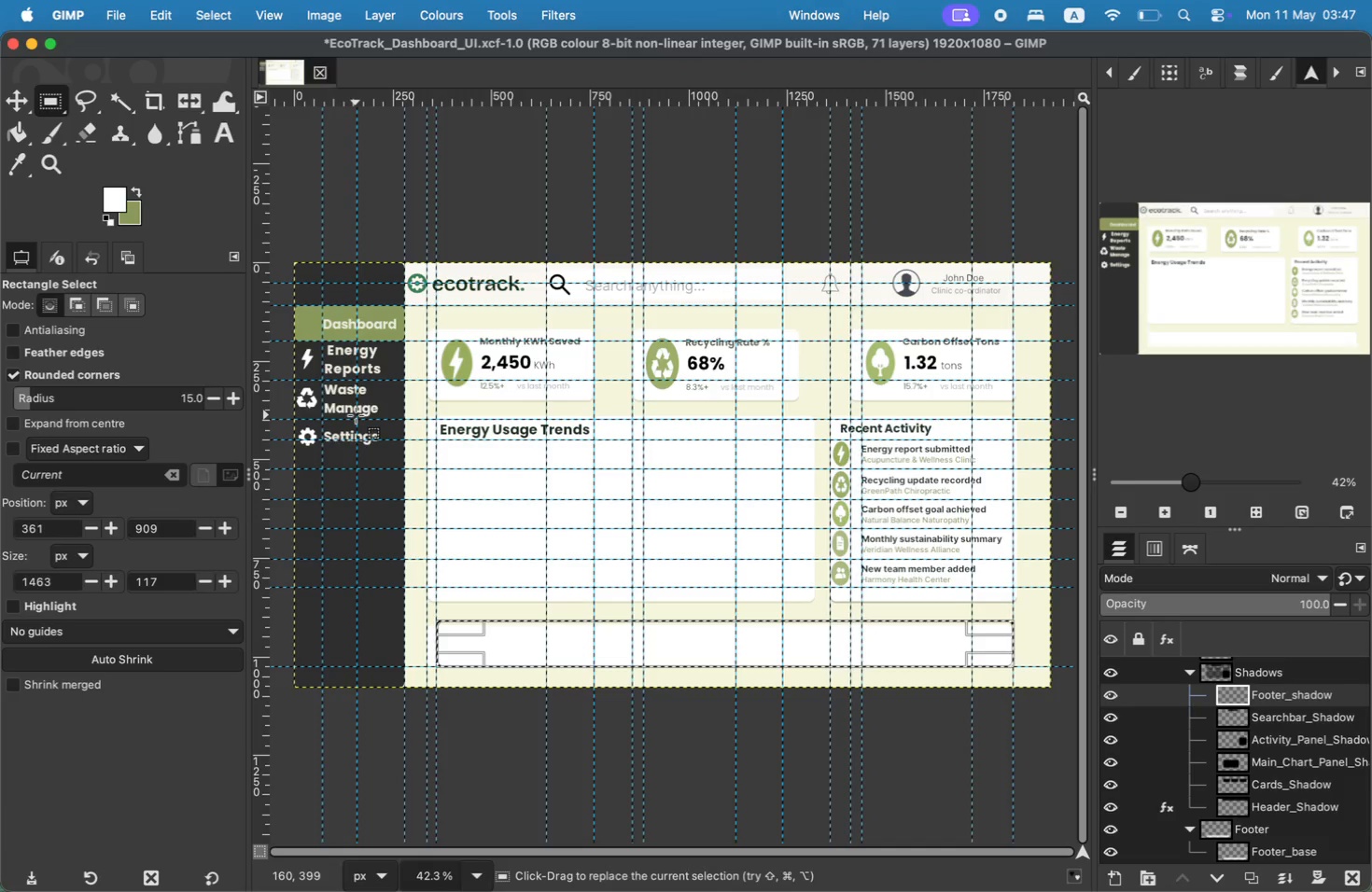 
double_click([60, 529])
 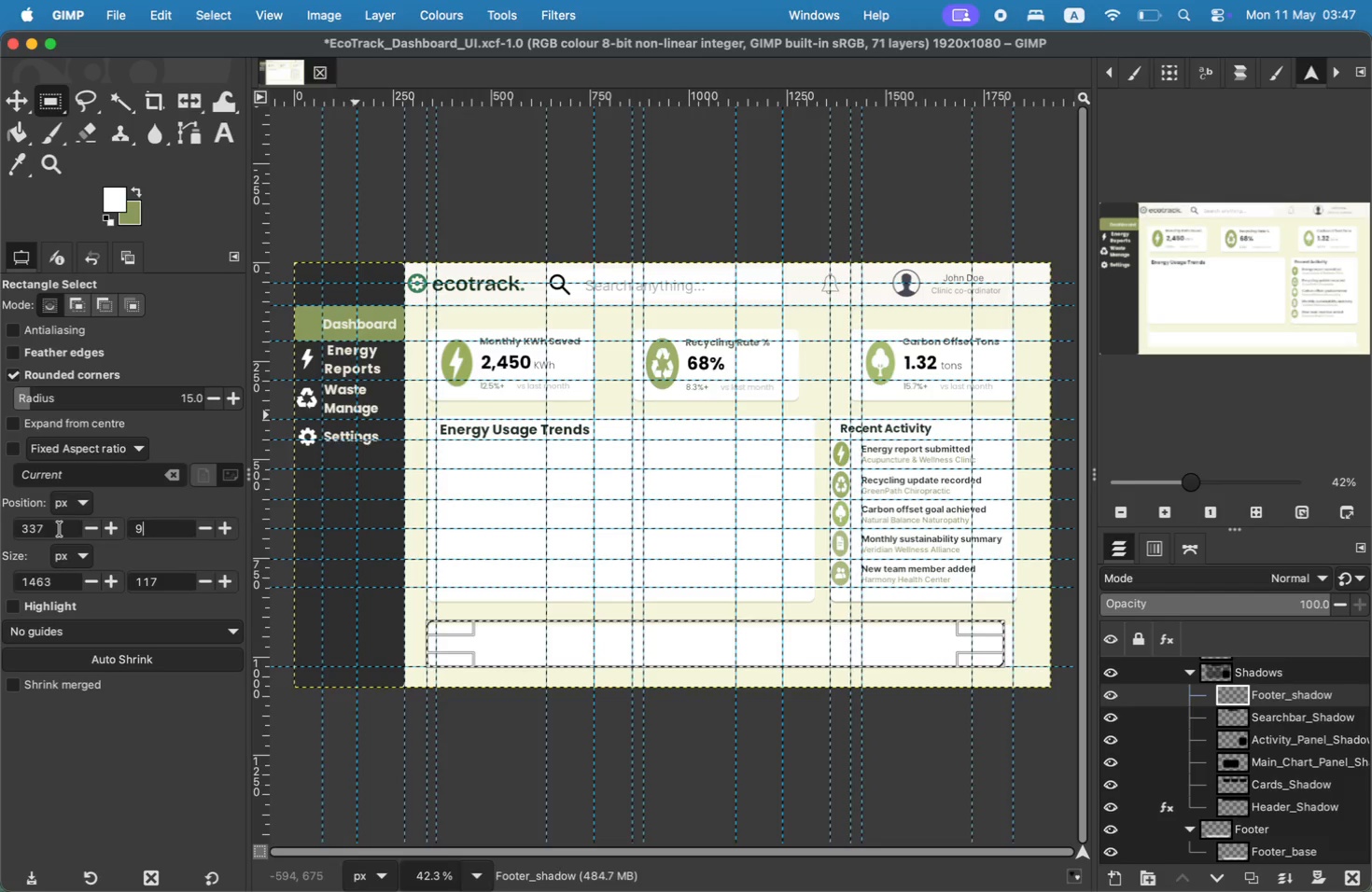 
type(337)
key(Tab)
type(925)
 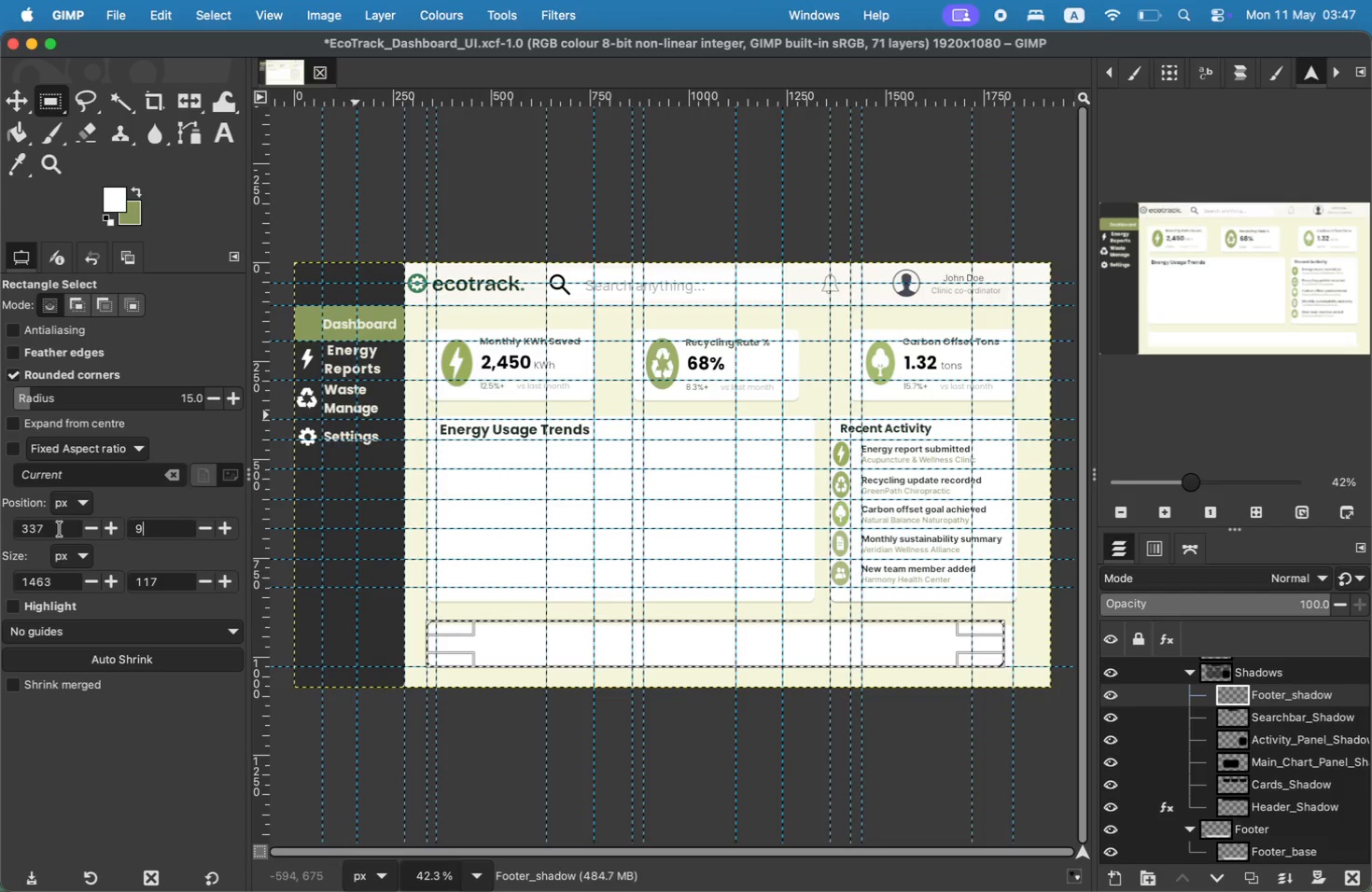 
left_click_drag(start_coordinate=[53, 582], to_coordinate=[38, 580])
 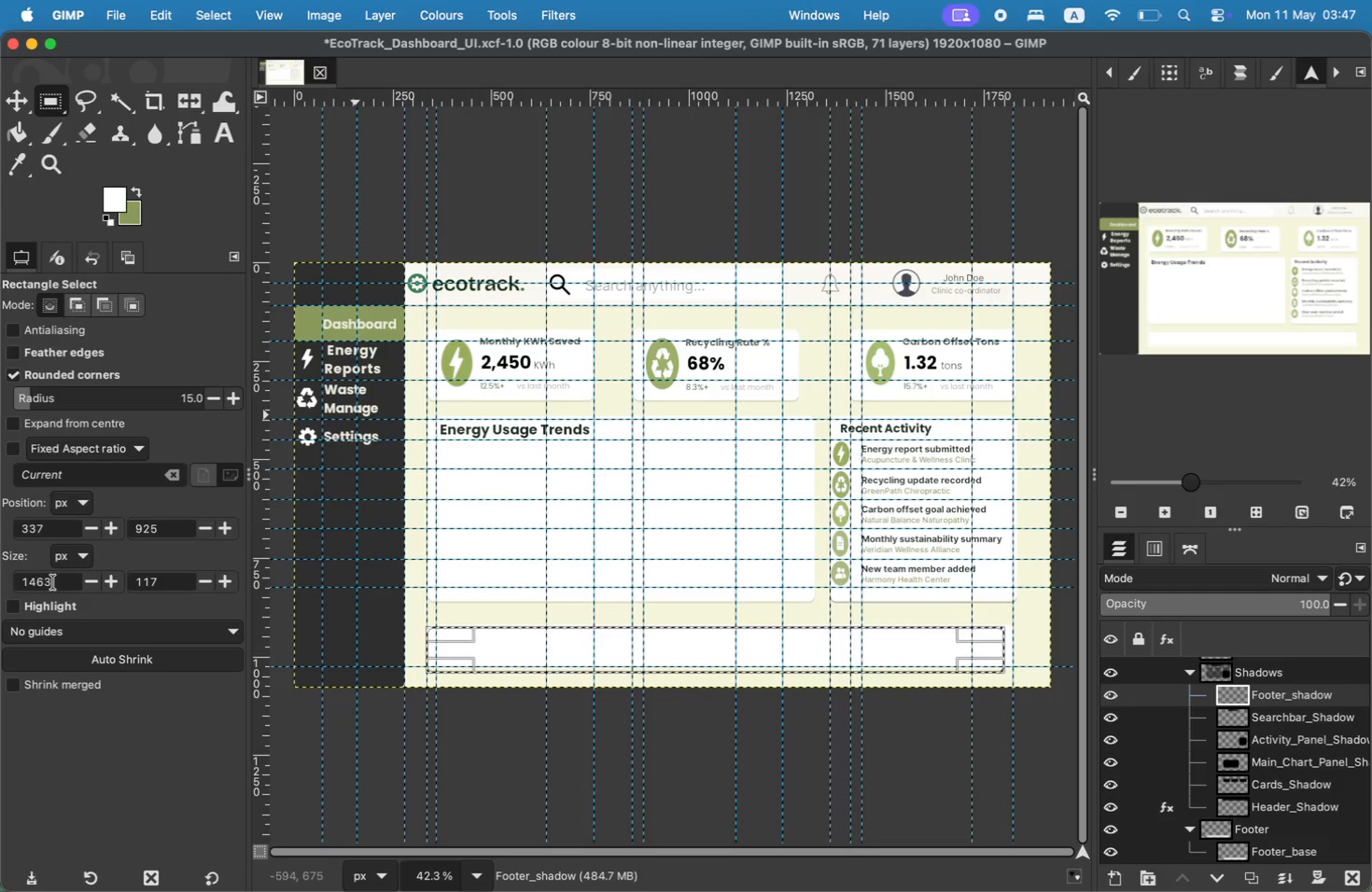 
type(87)
 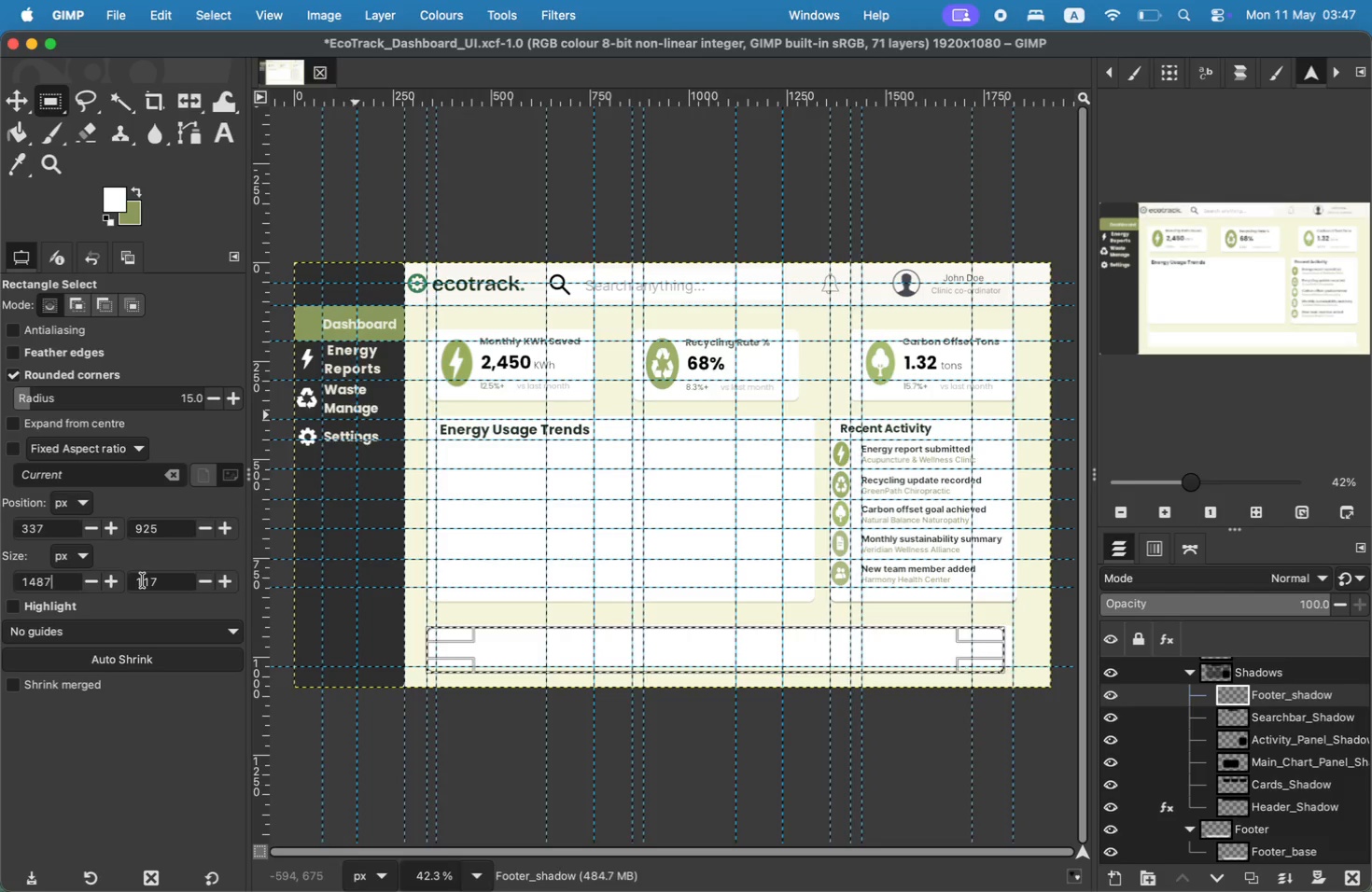 
type(19)
key(Backspace)
type(06)
 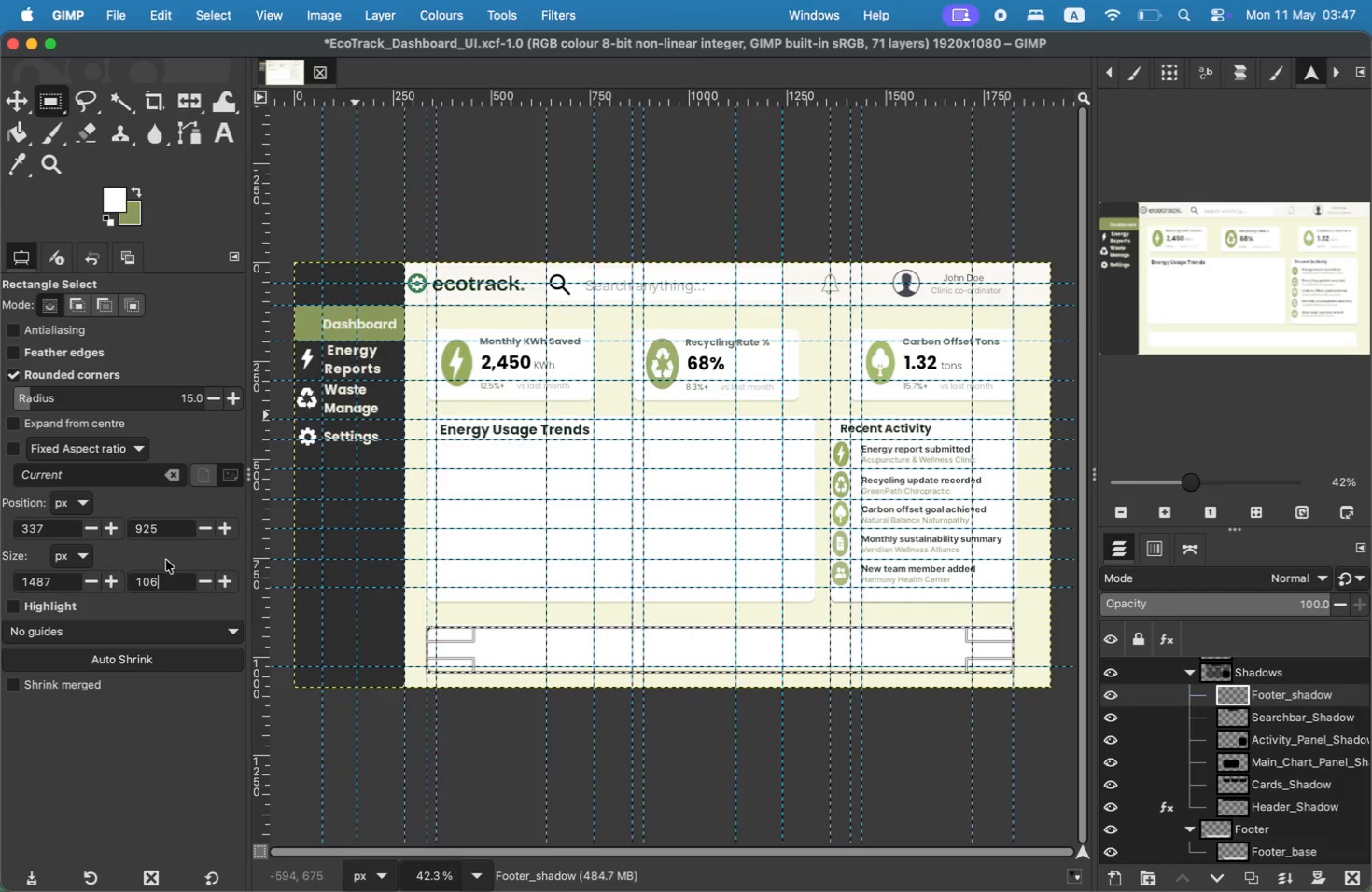 
left_click([175, 531])
 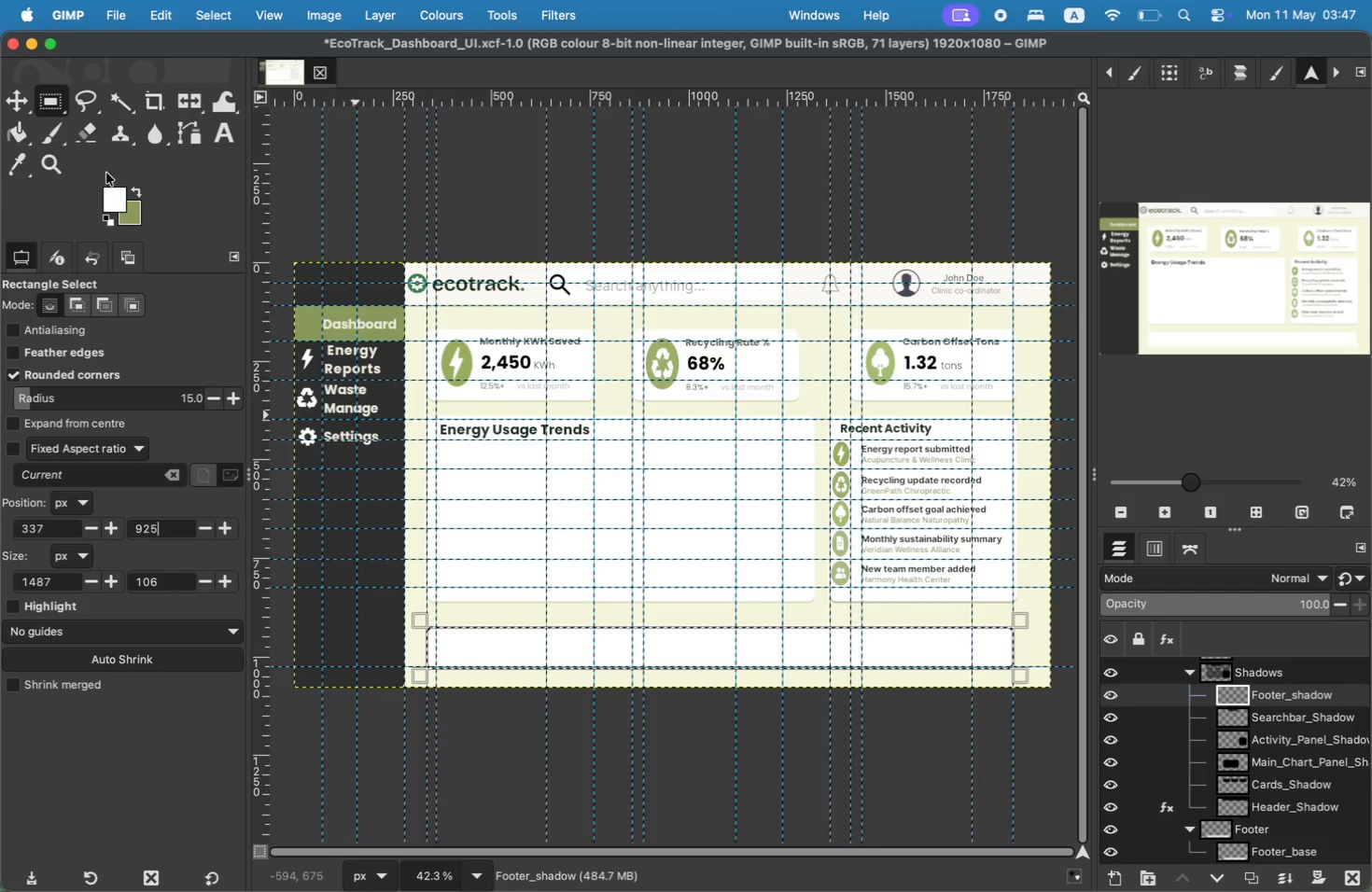 
left_click([119, 198])
 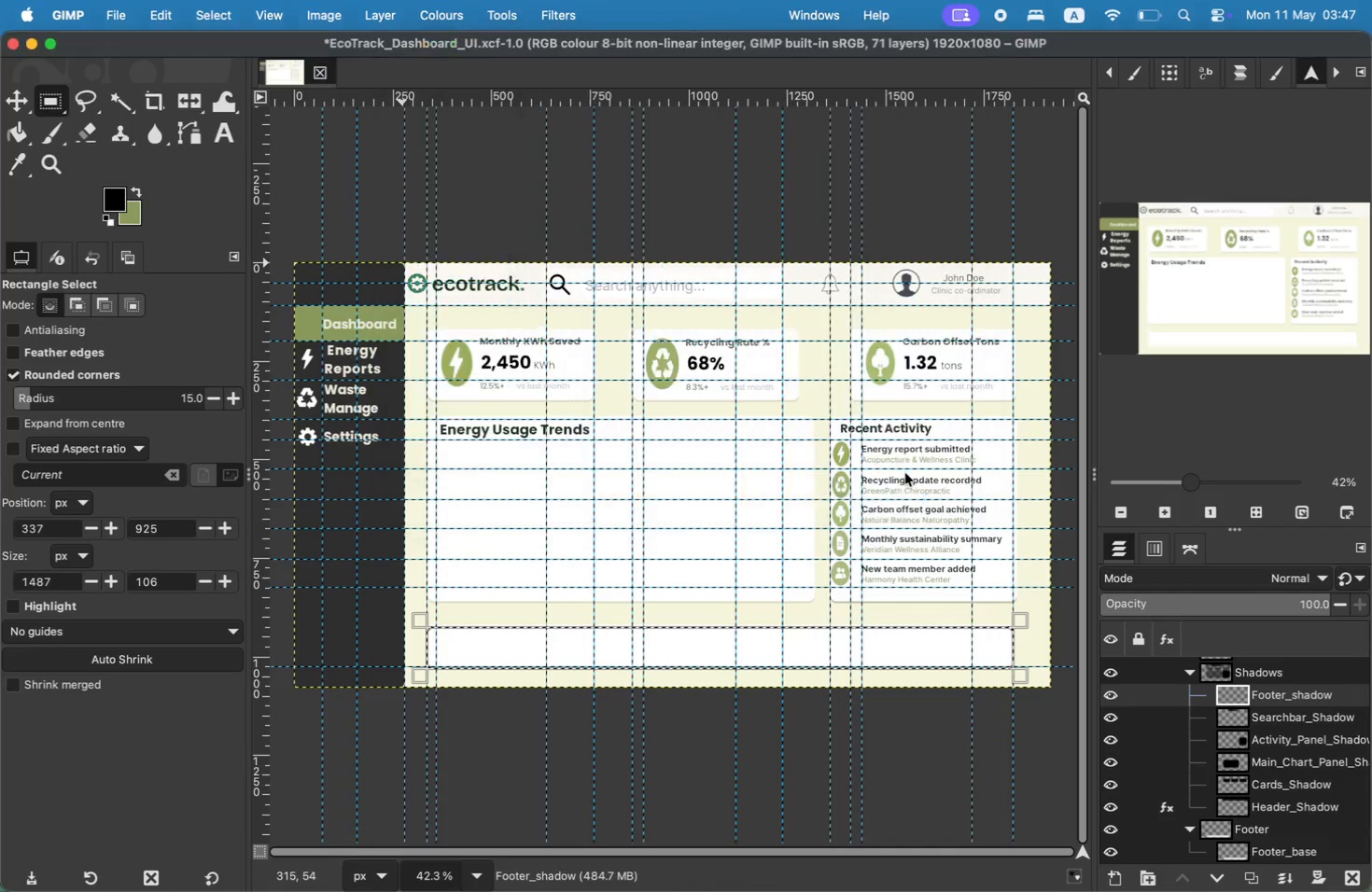 
left_click_drag(start_coordinate=[591, 323], to_coordinate=[654, 426])
 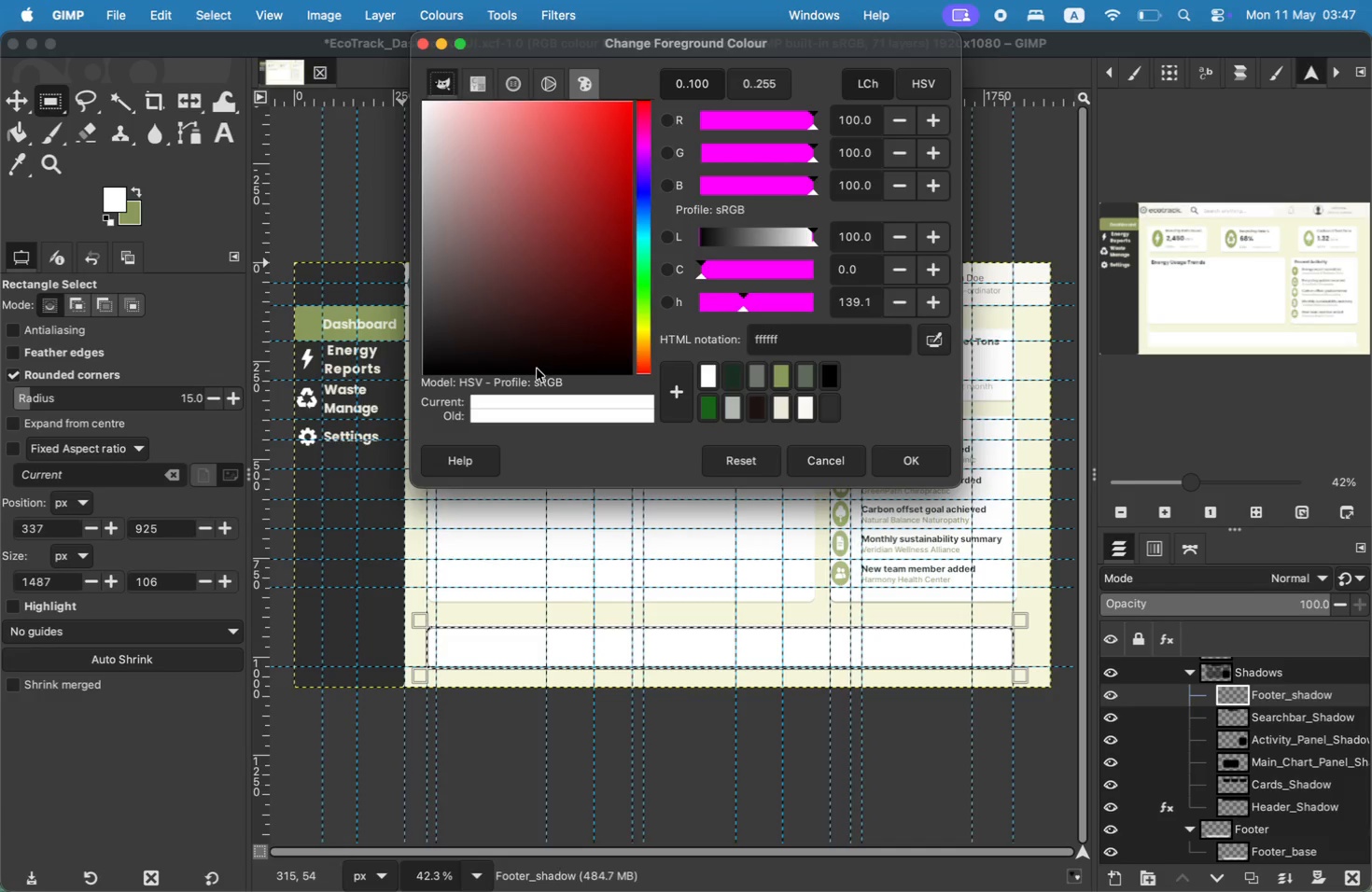 
left_click([762, 640])
 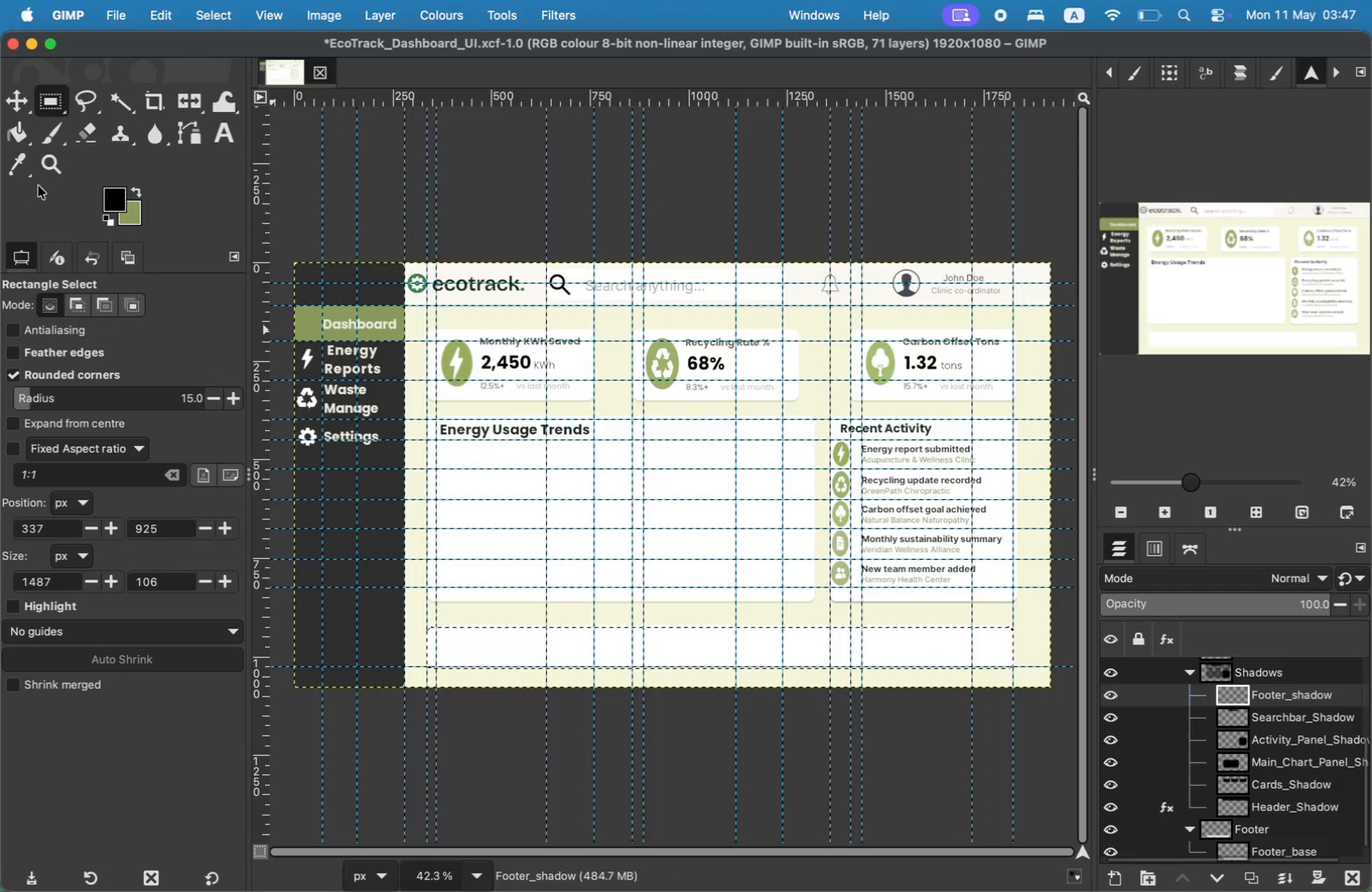 
wait(6.65)
 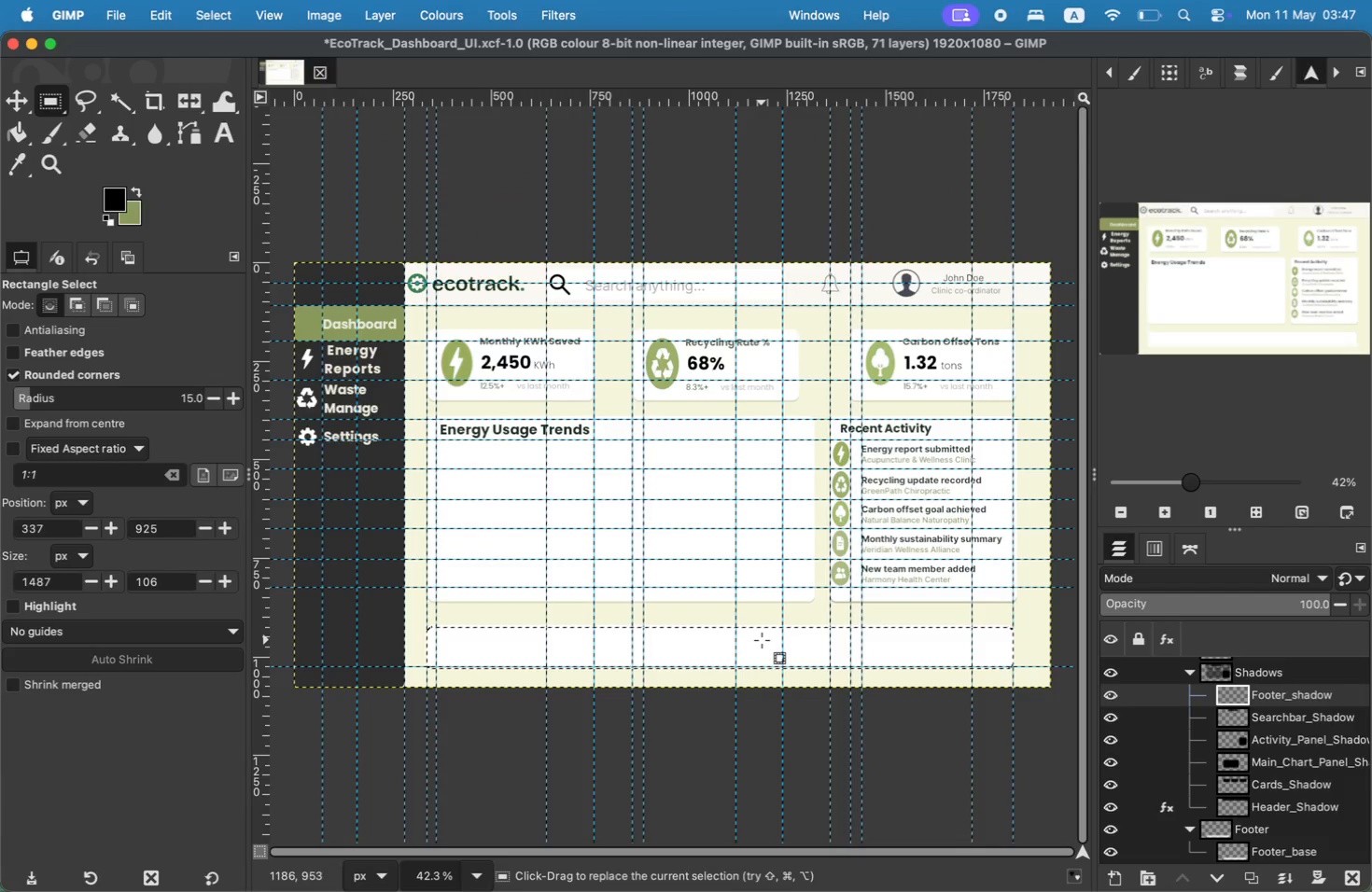 
left_click([531, 641])
 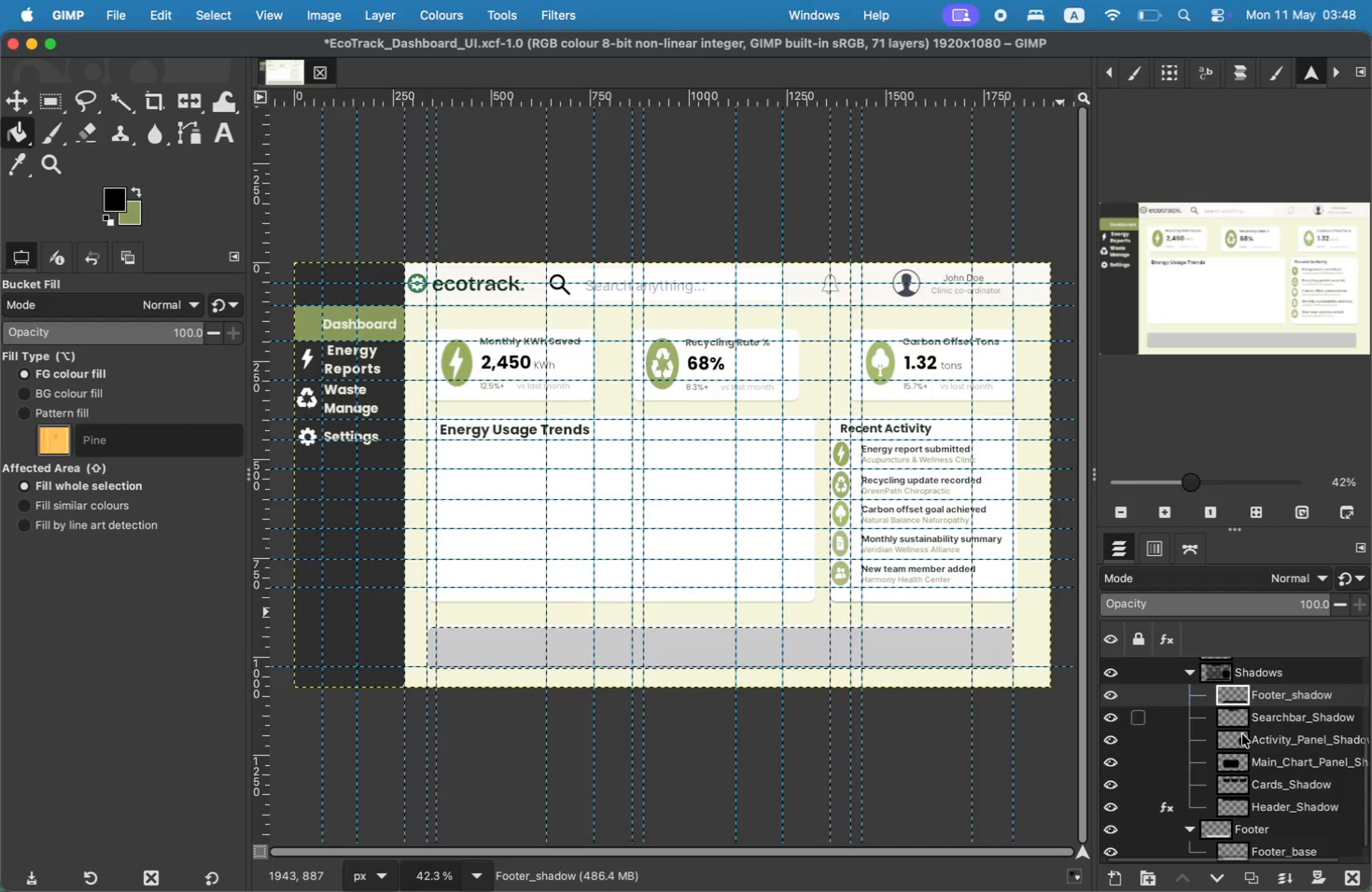 
left_click([1191, 672])
 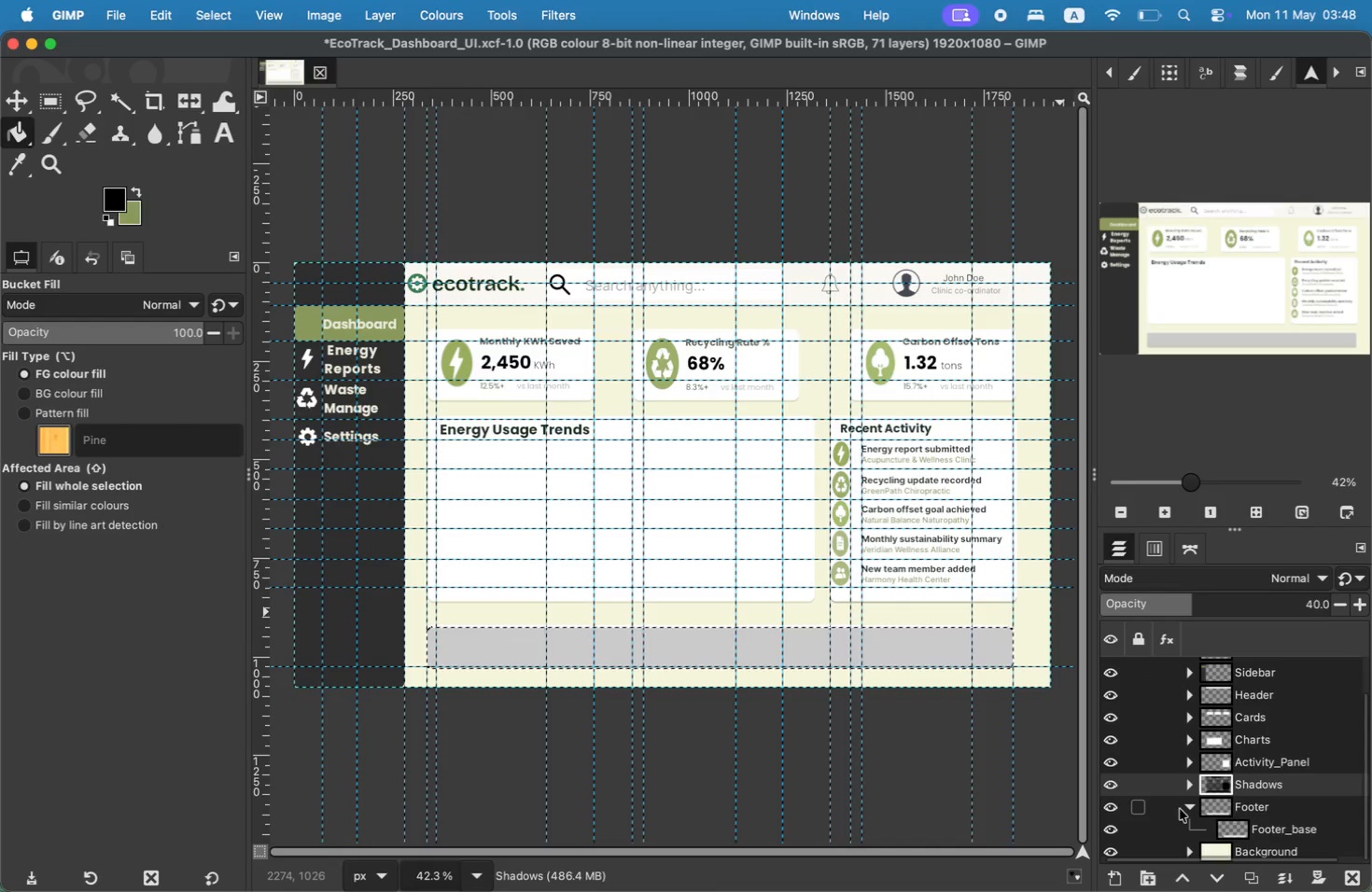 
left_click([1189, 802])
 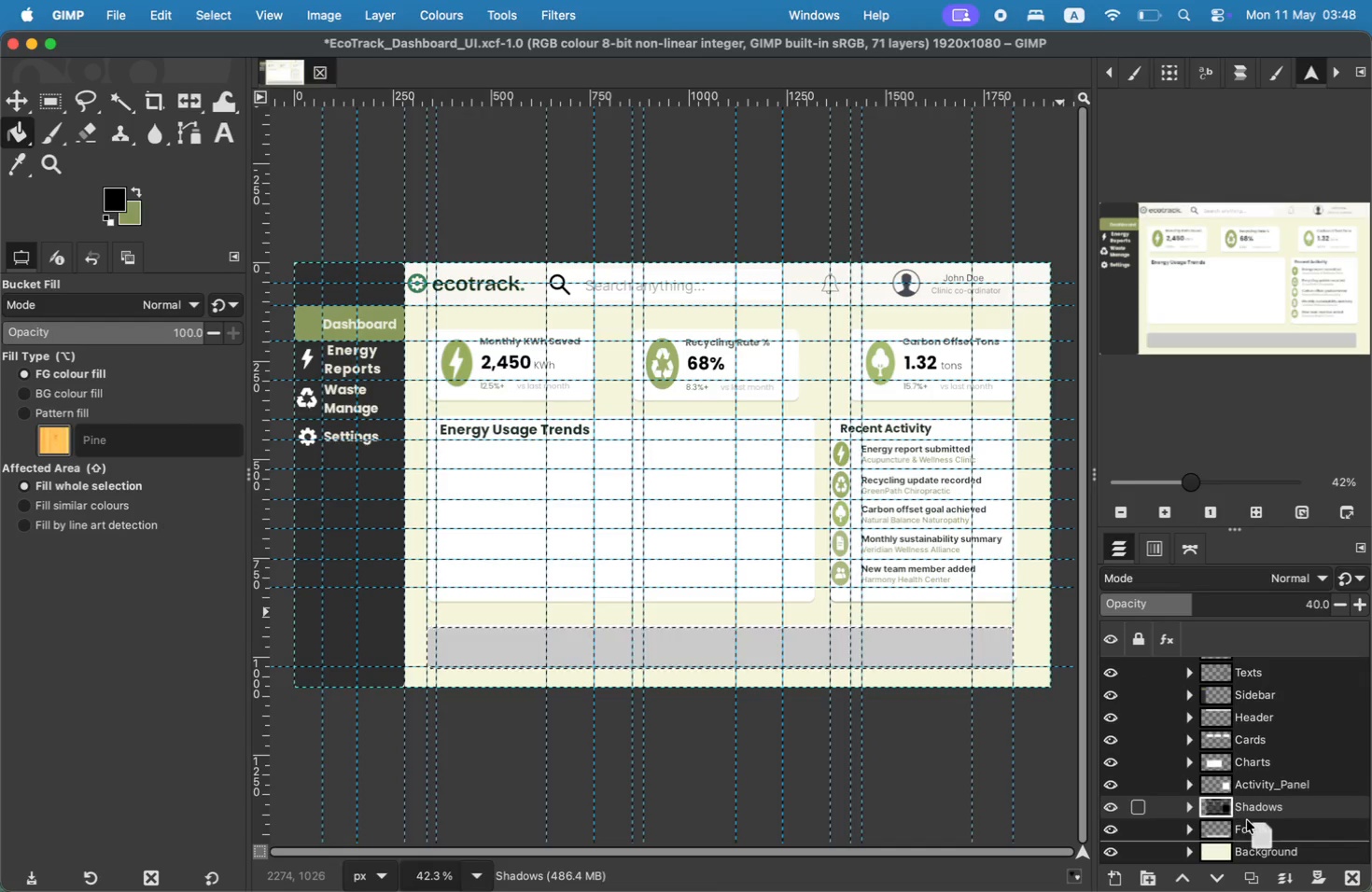 
left_click_drag(start_coordinate=[1248, 807], to_coordinate=[1247, 820])
 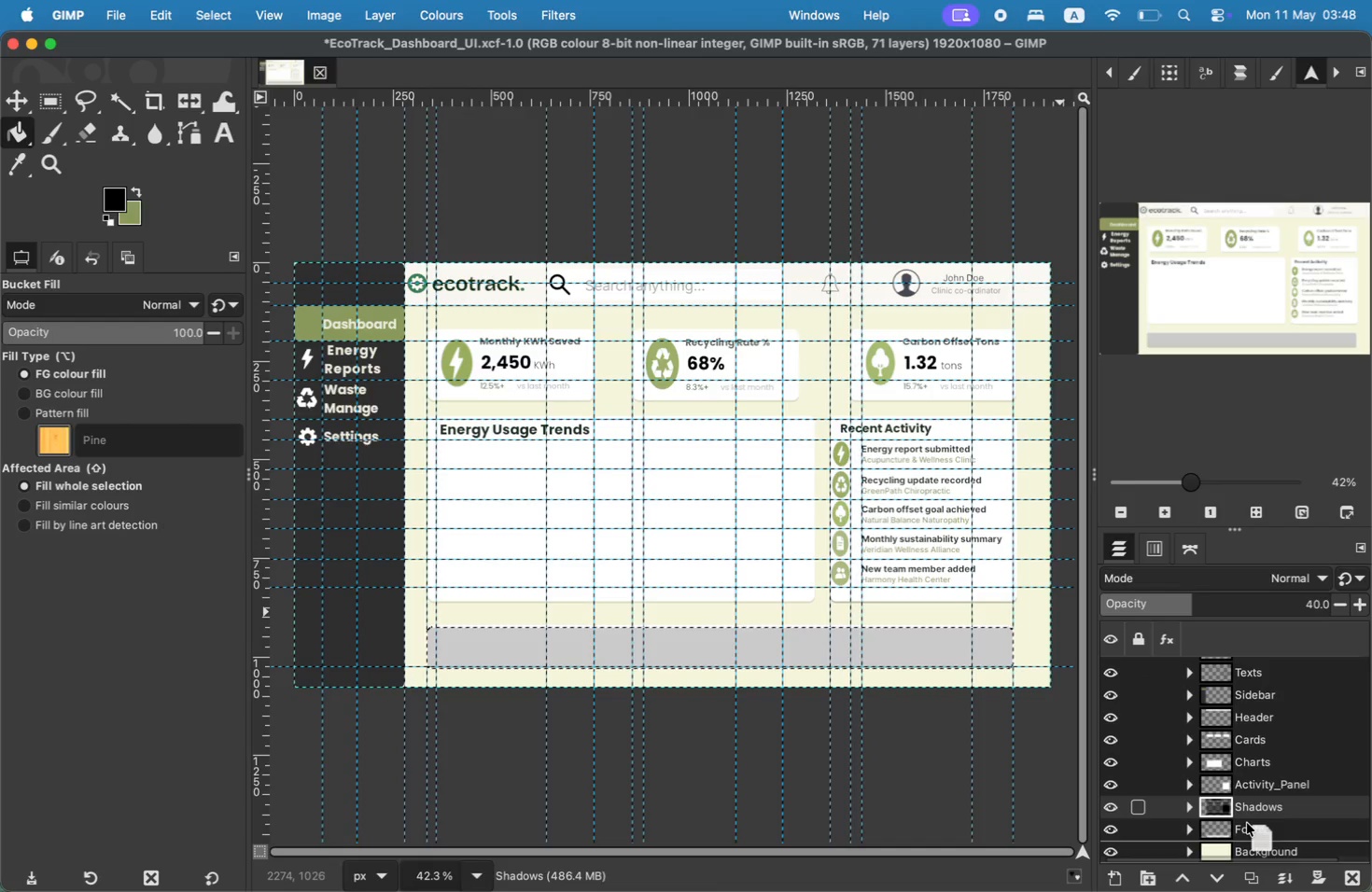 
hold_key(key=CommandLeft, duration=0.95)
 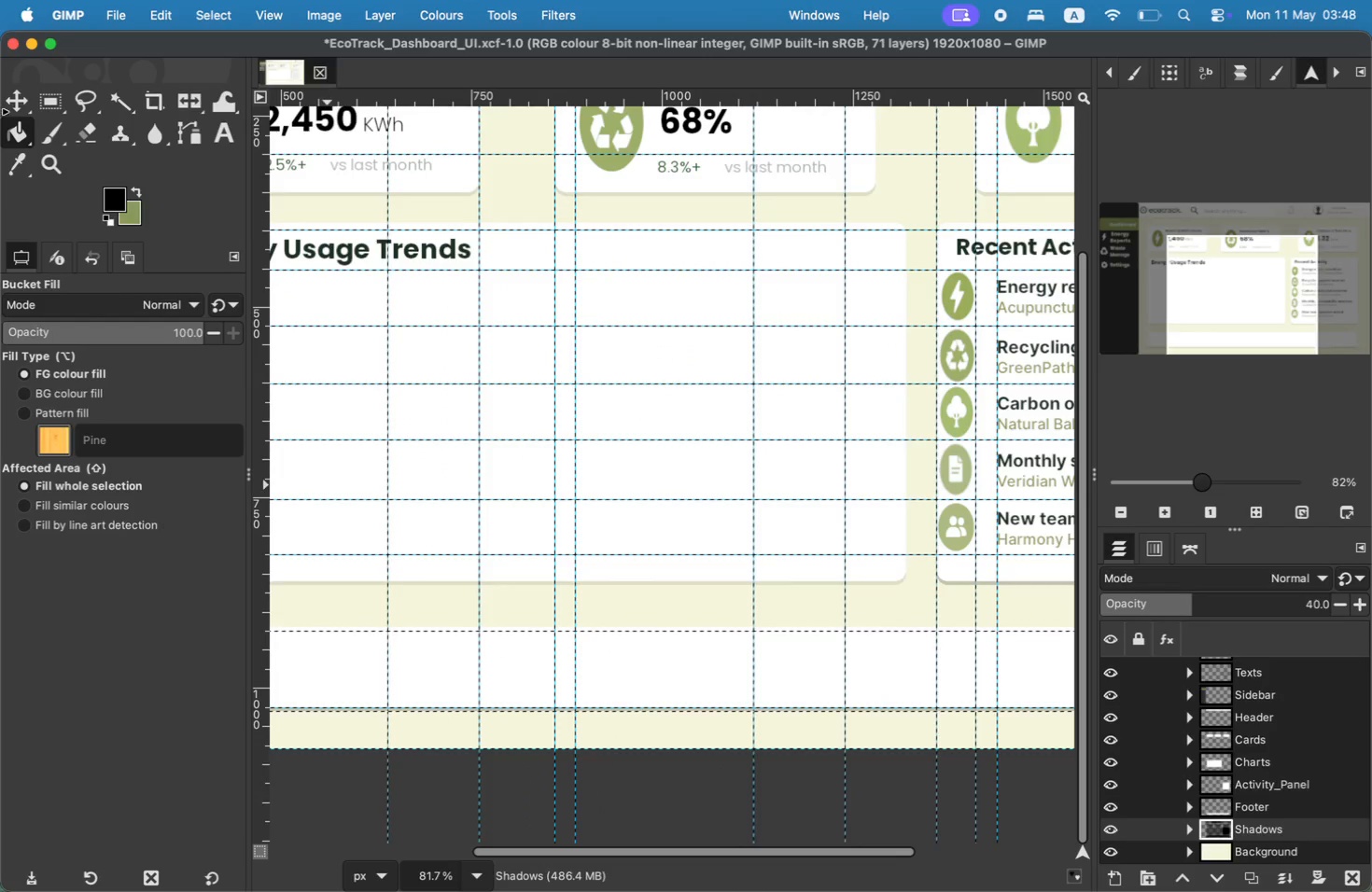 
left_click([21, 98])
 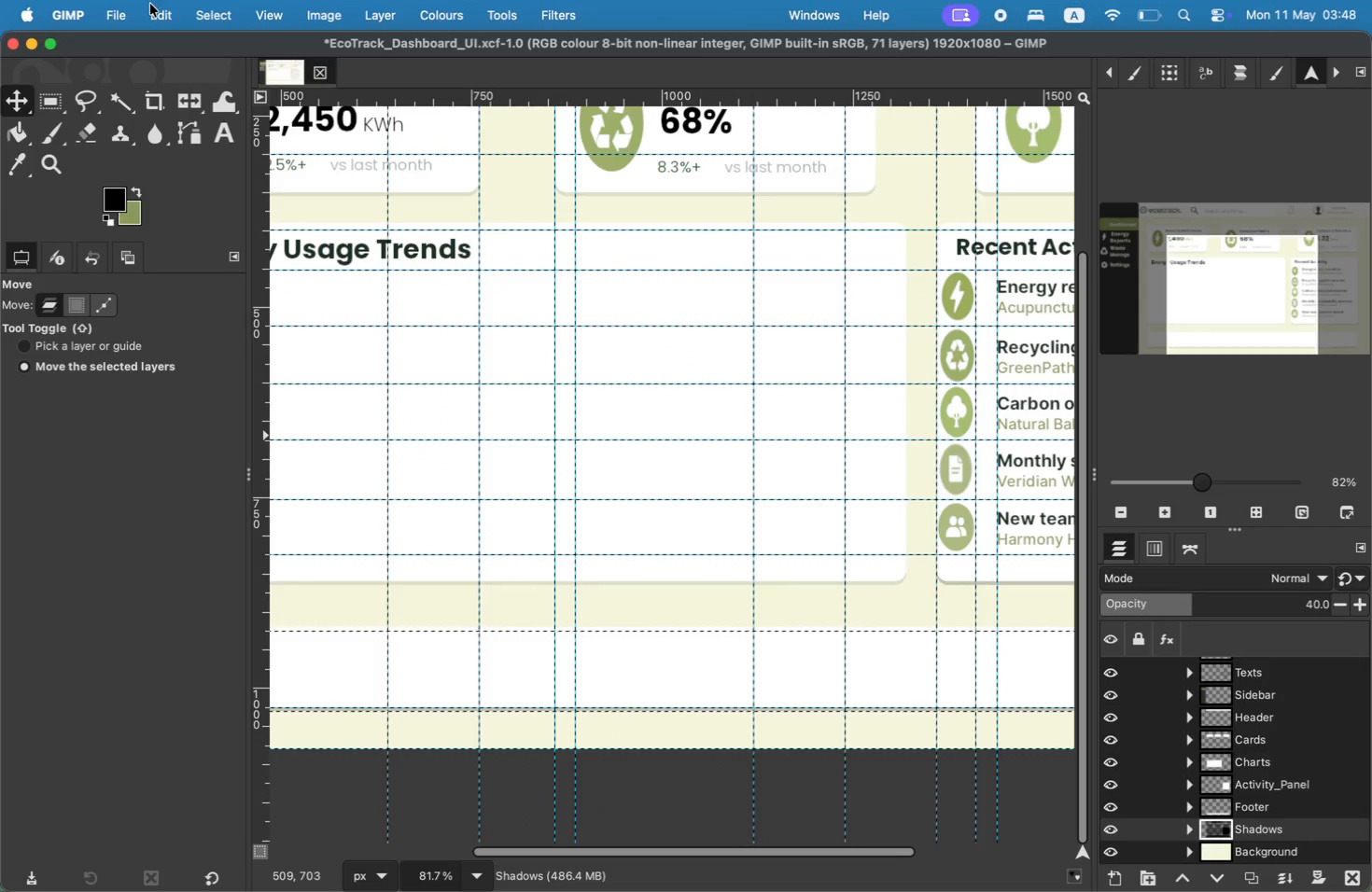 
left_click([217, 69])
 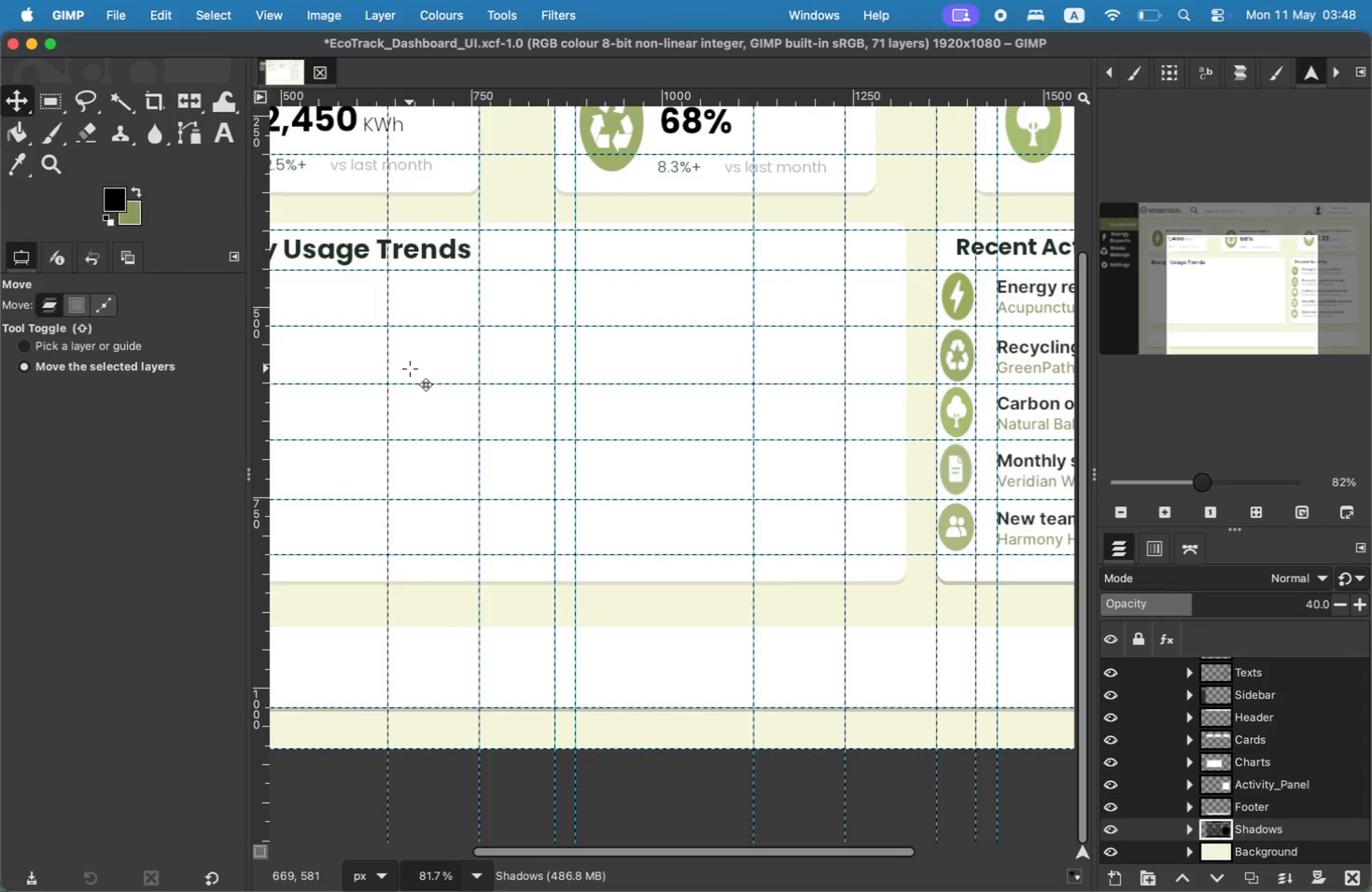 
scroll: coordinate [534, 405], scroll_direction: up, amount: 3.0
 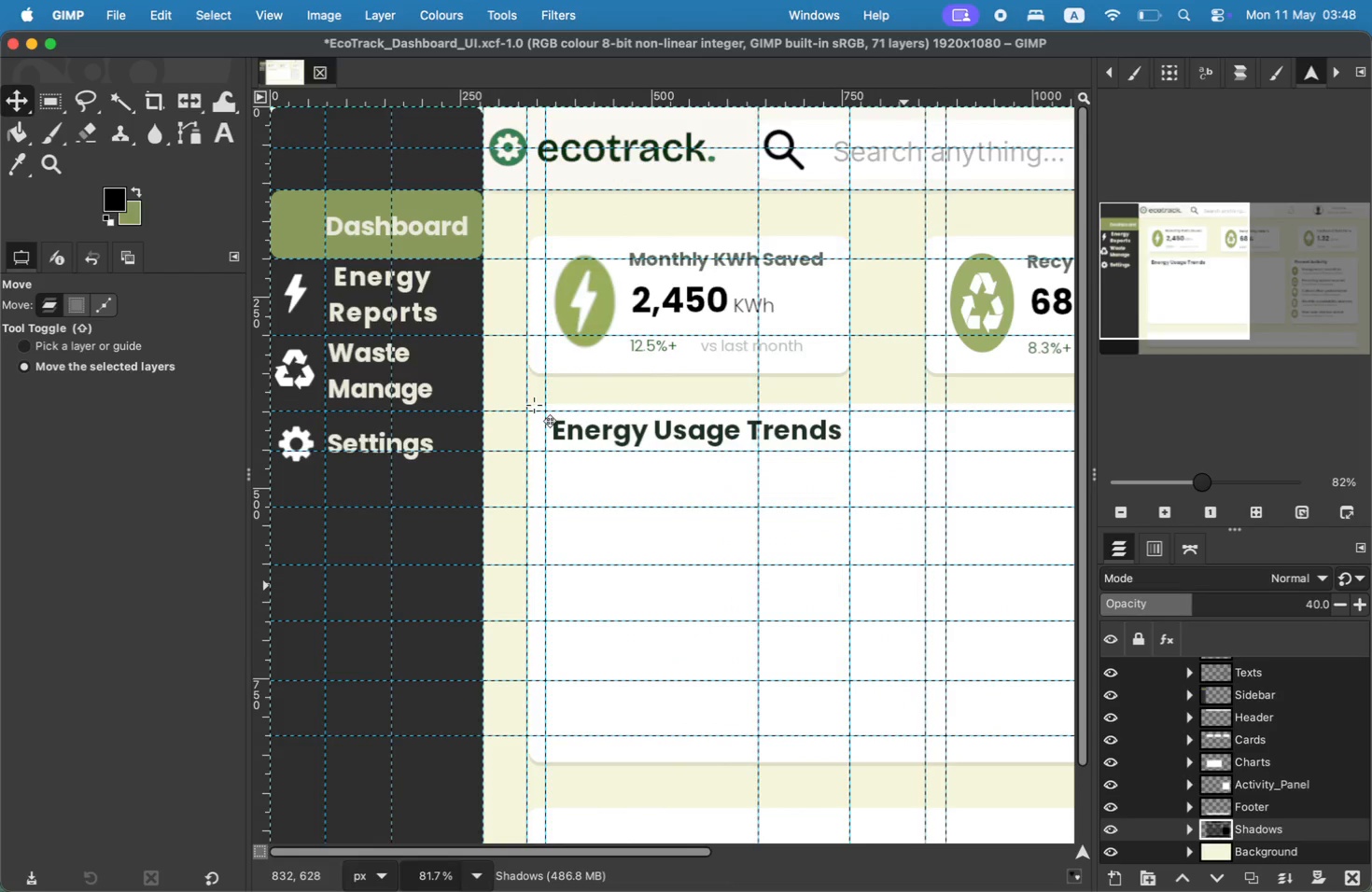 
wait(12.07)
 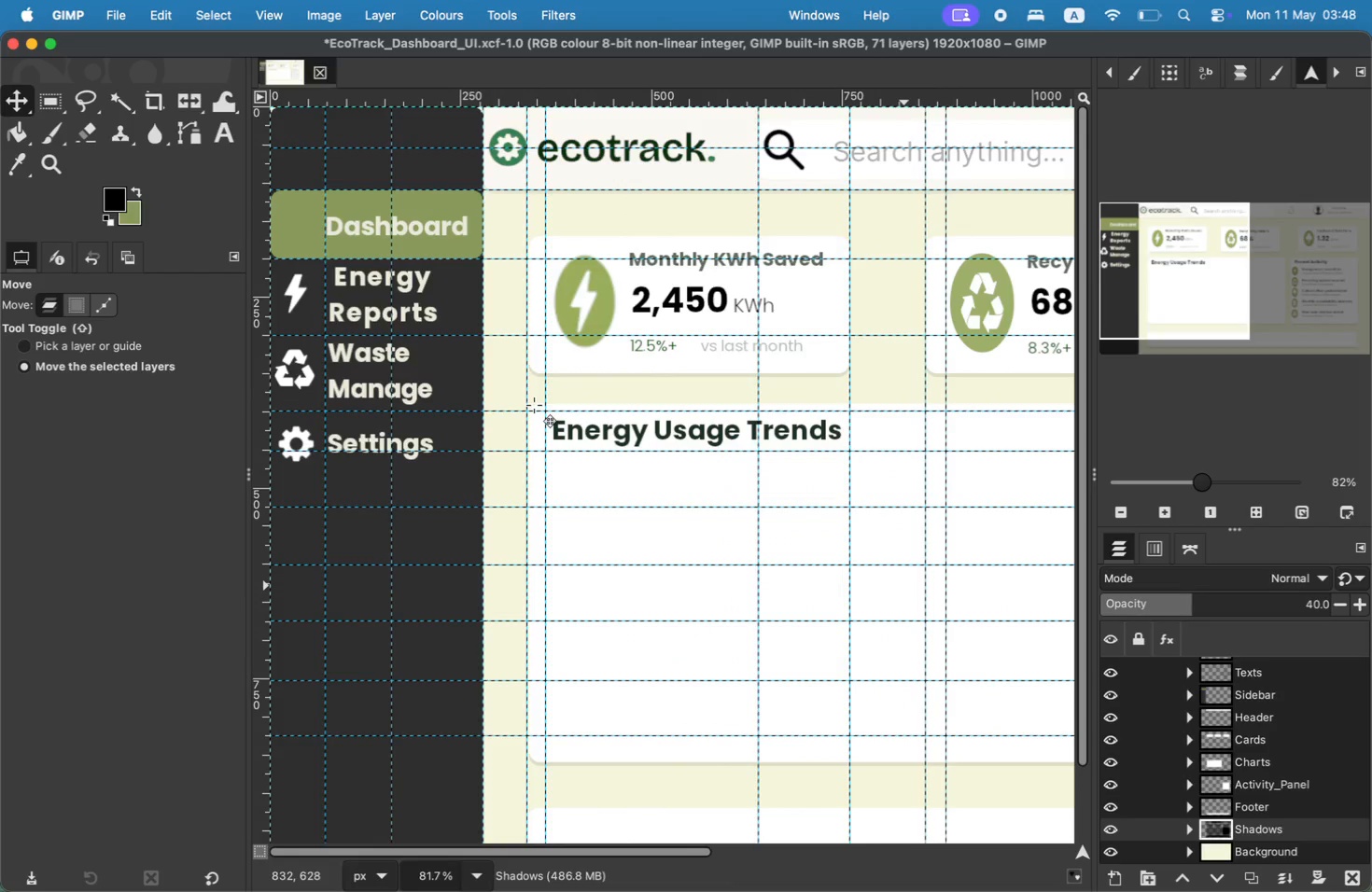 
scroll: coordinate [534, 453], scroll_direction: down, amount: 19.0
 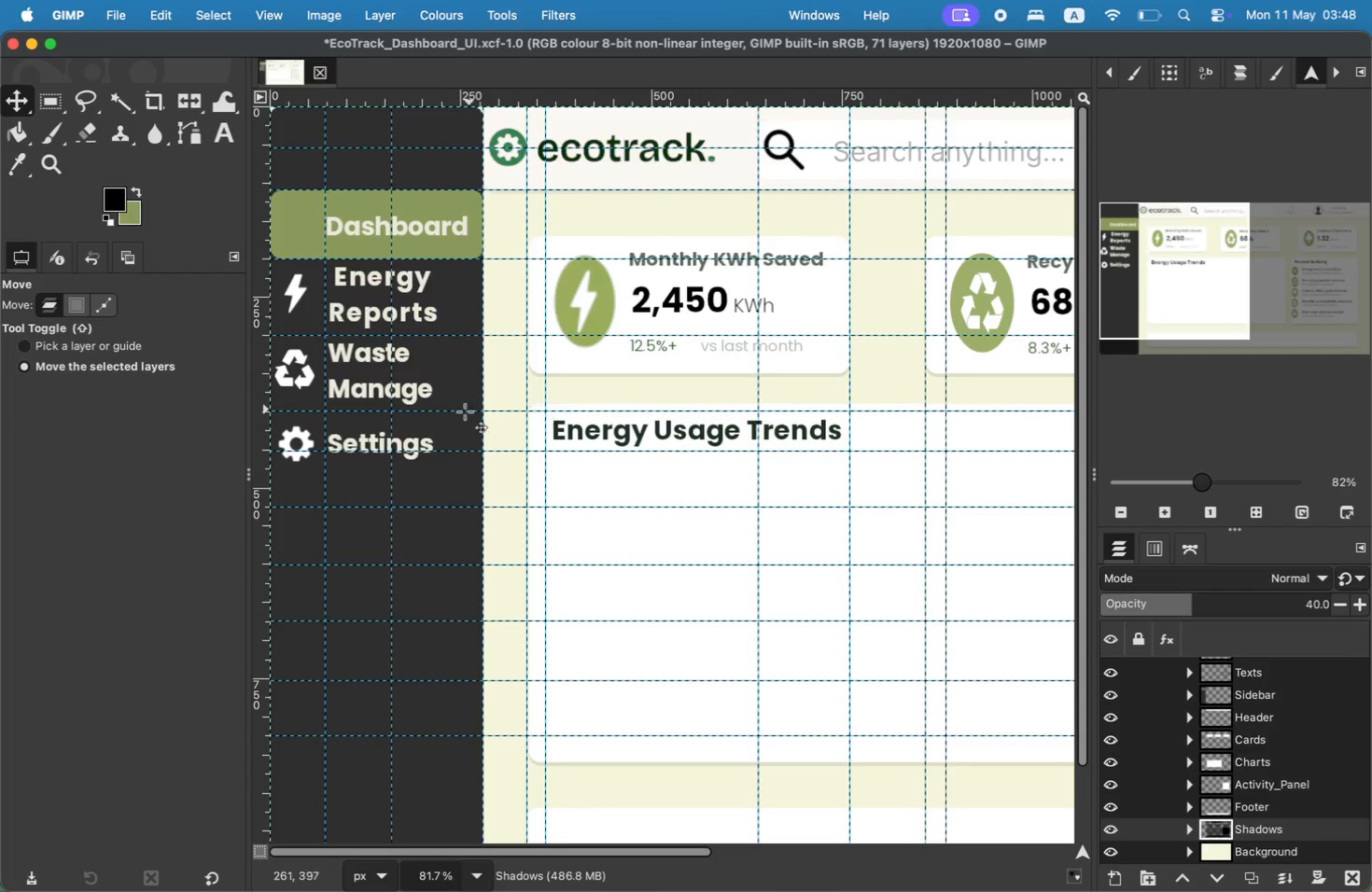 
left_click([1228, 672])
 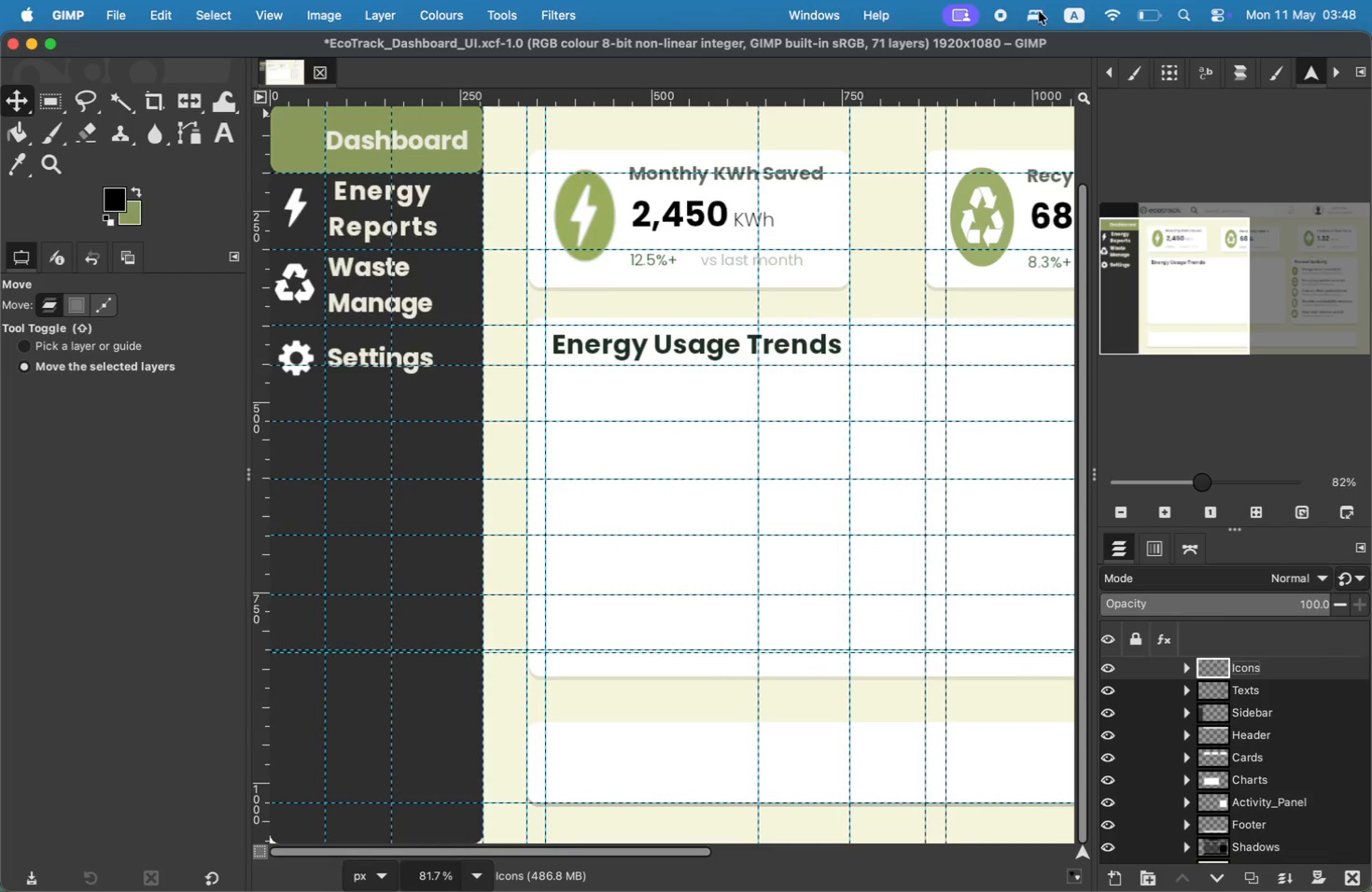 
scroll: coordinate [1234, 732], scroll_direction: up, amount: 54.0
 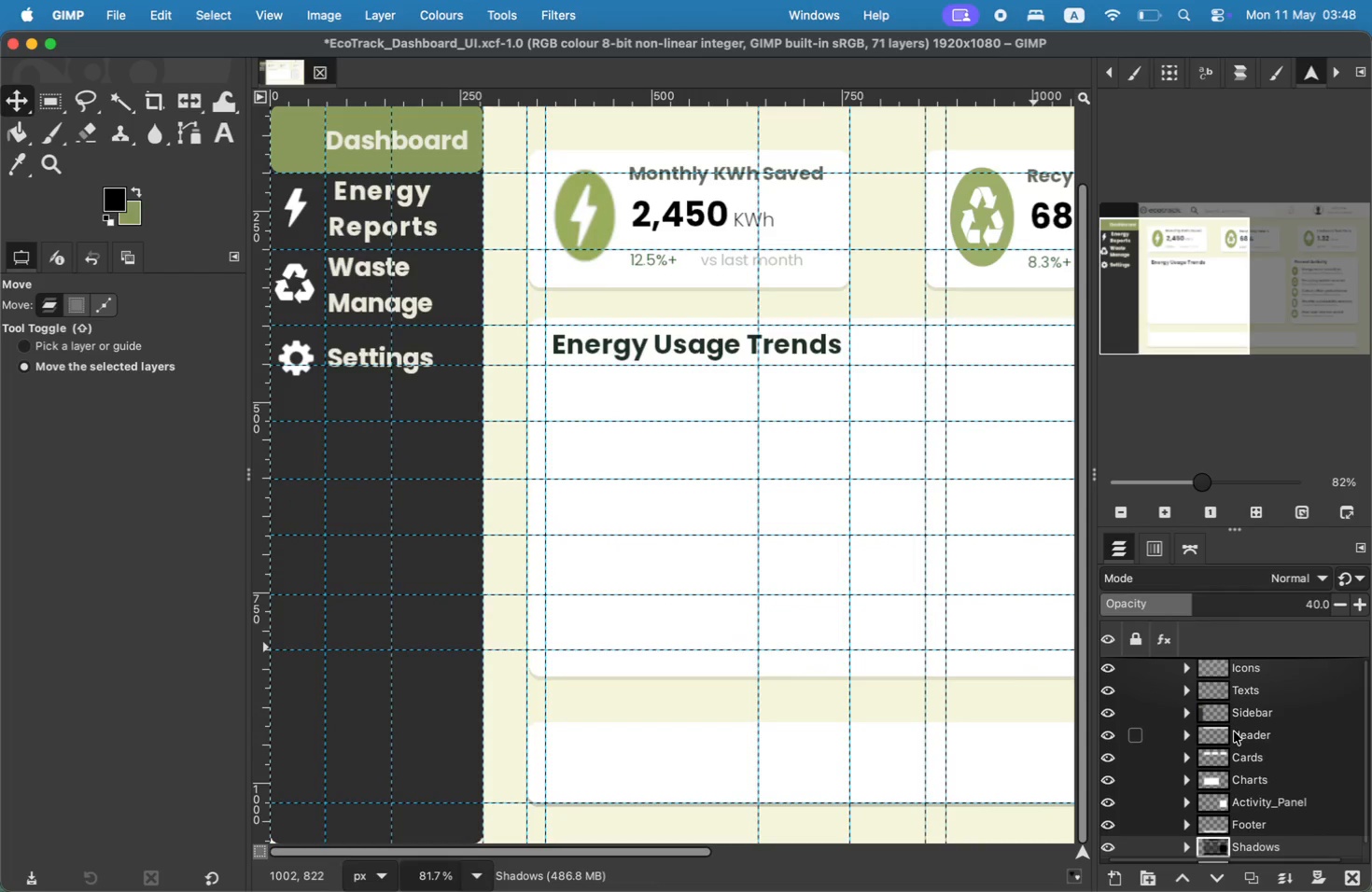 
left_click([966, 8])
 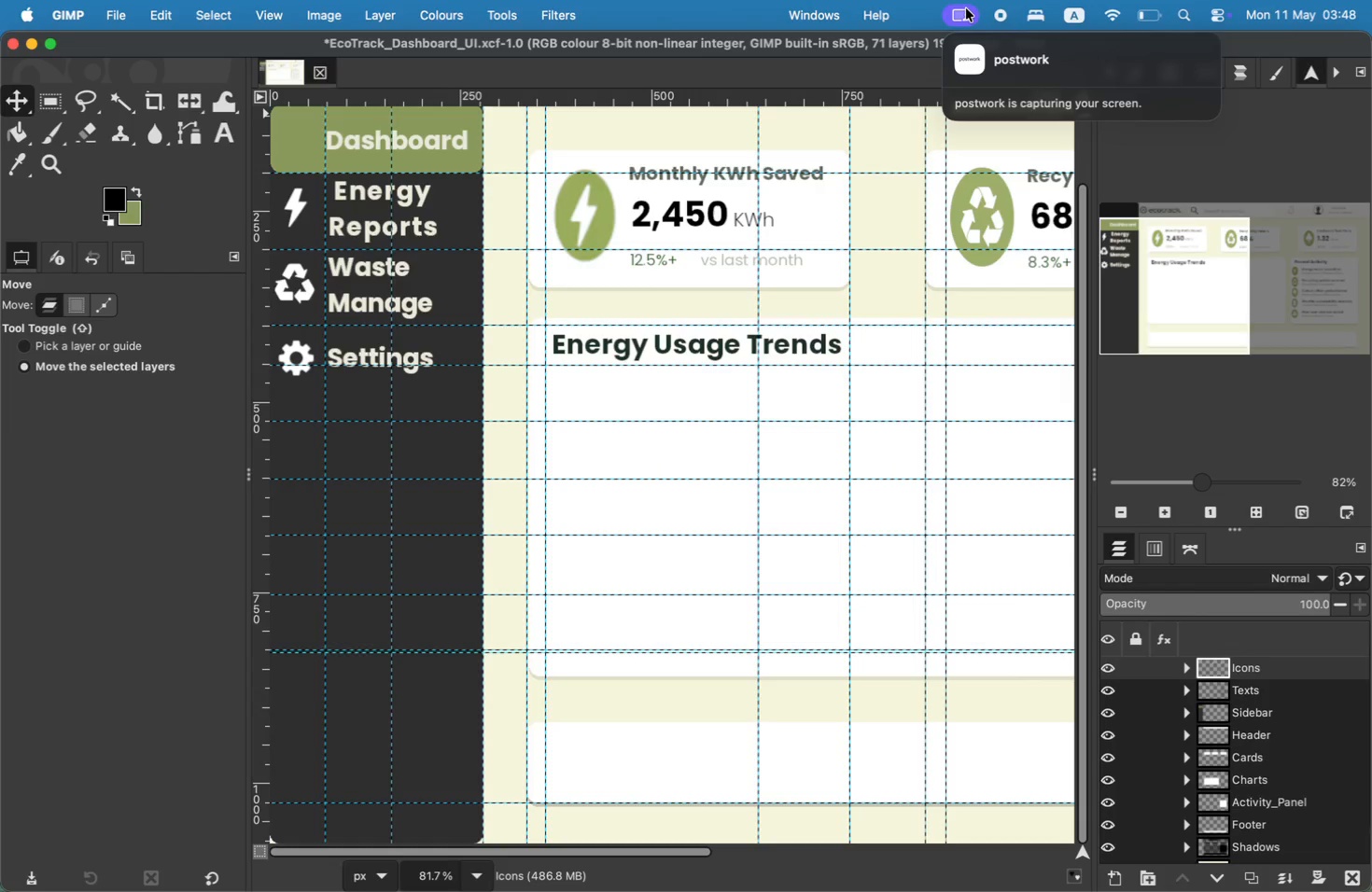 
left_click([966, 8])
 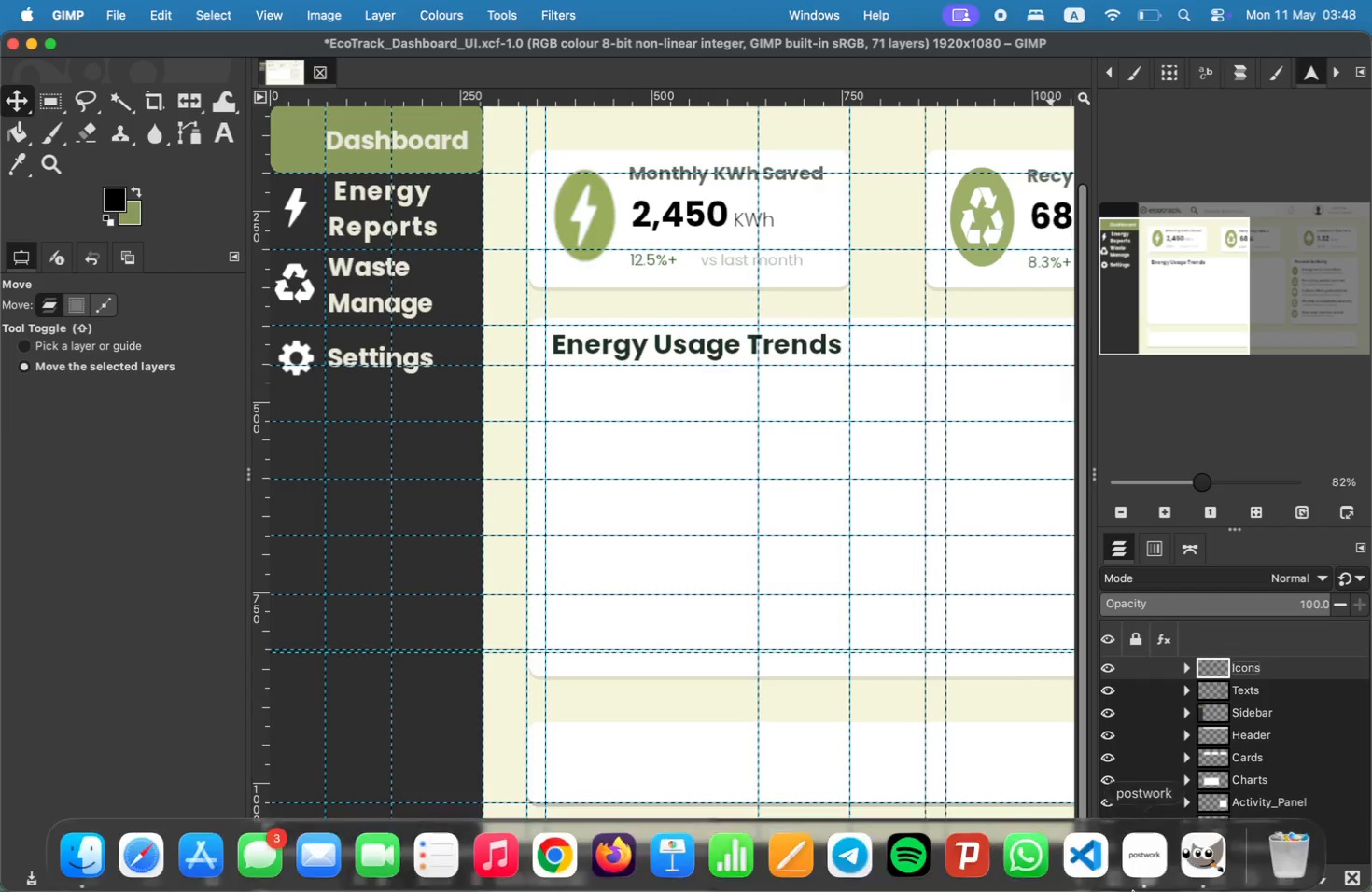 
left_click([1137, 850])
 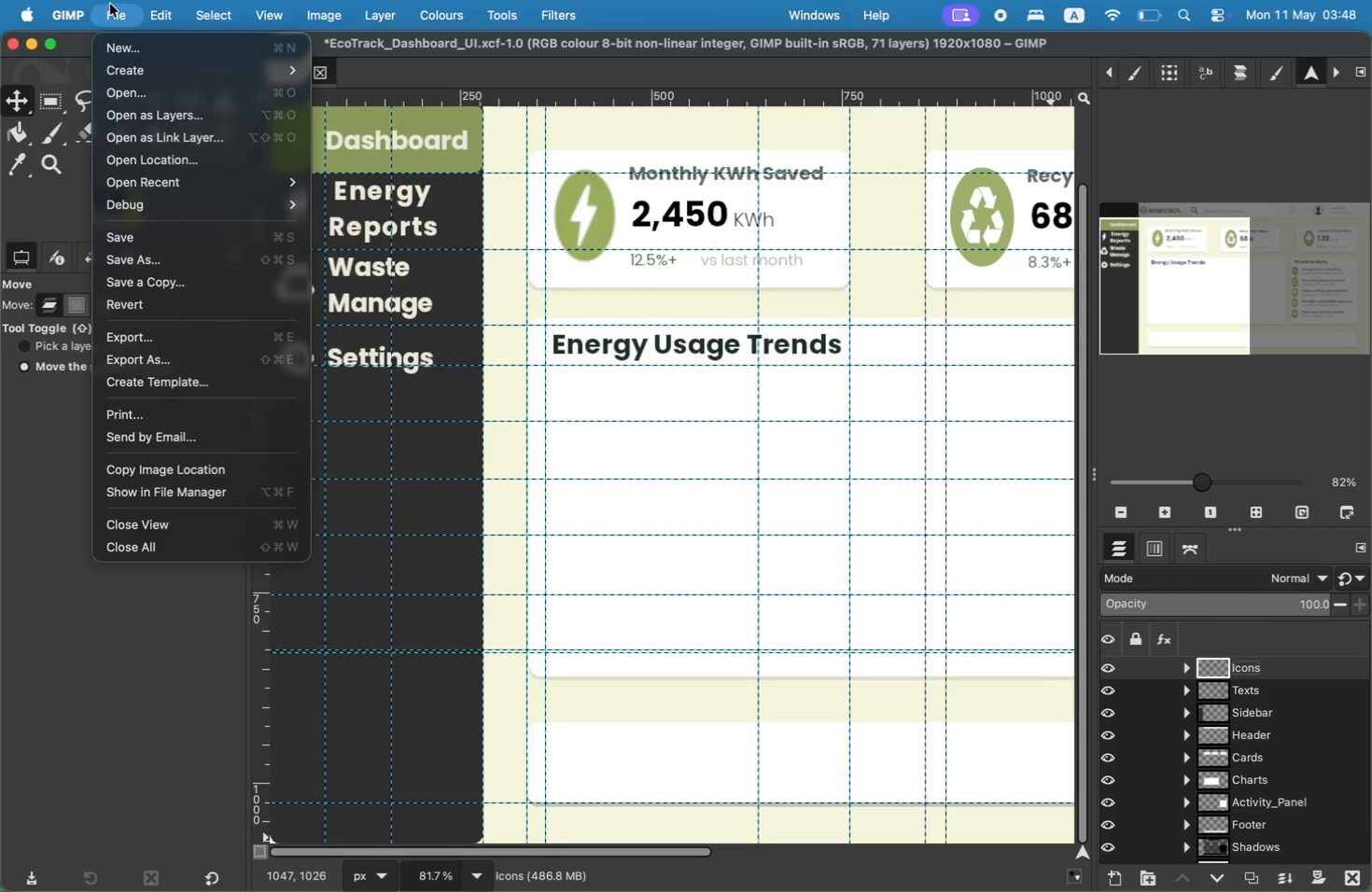 
left_click([134, 110])
 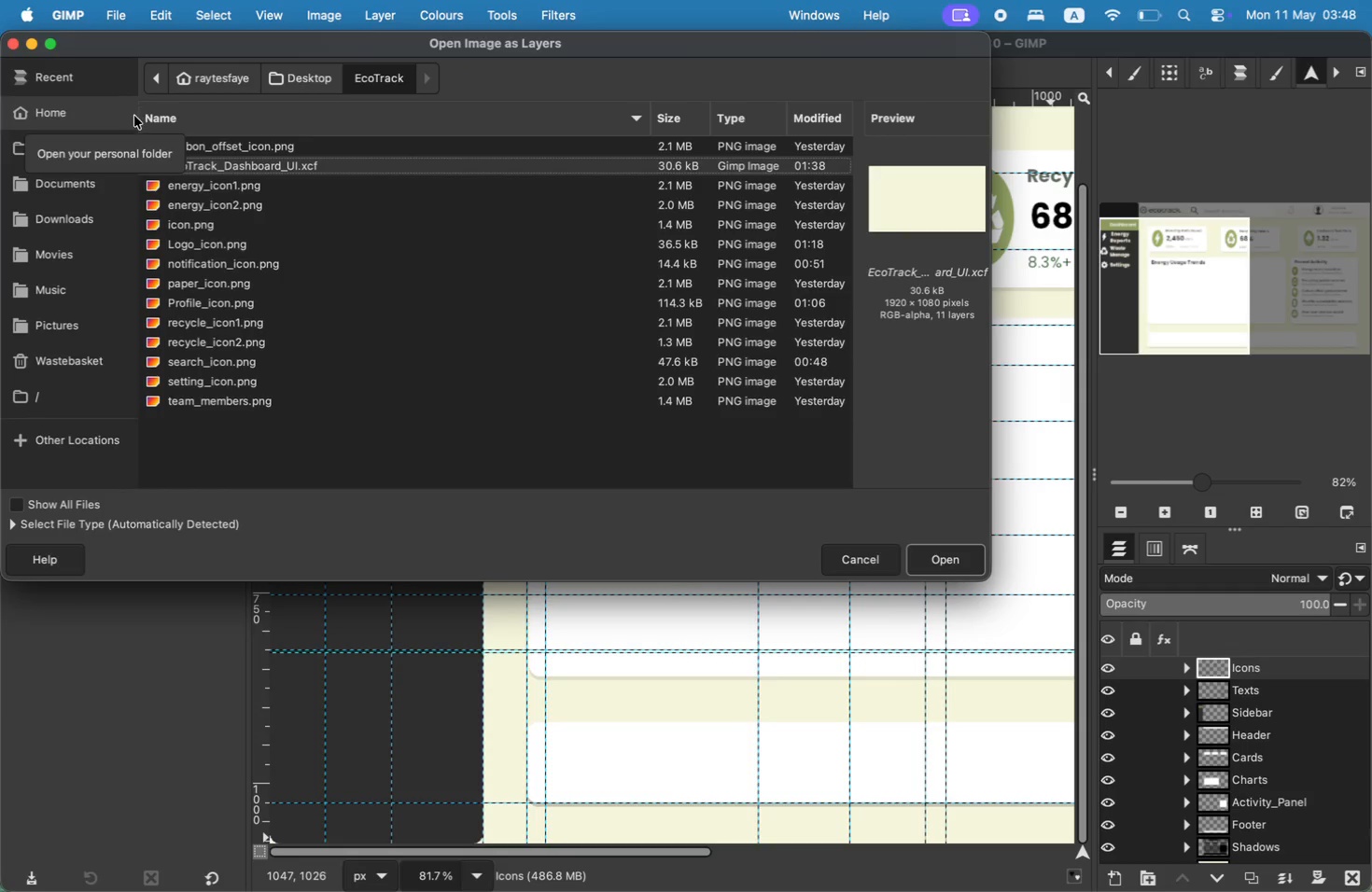 
left_click([214, 248])
 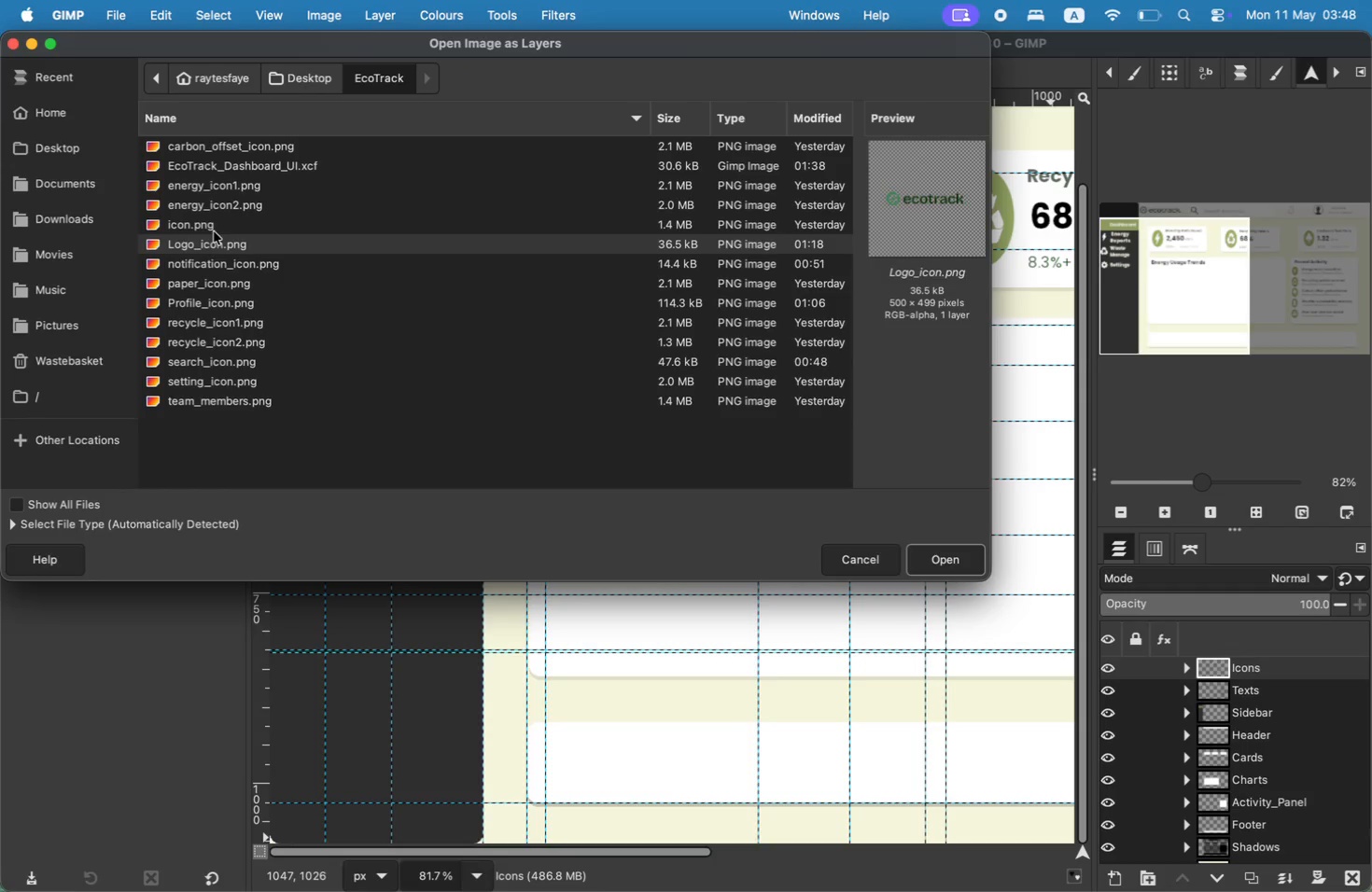 
left_click([214, 230])
 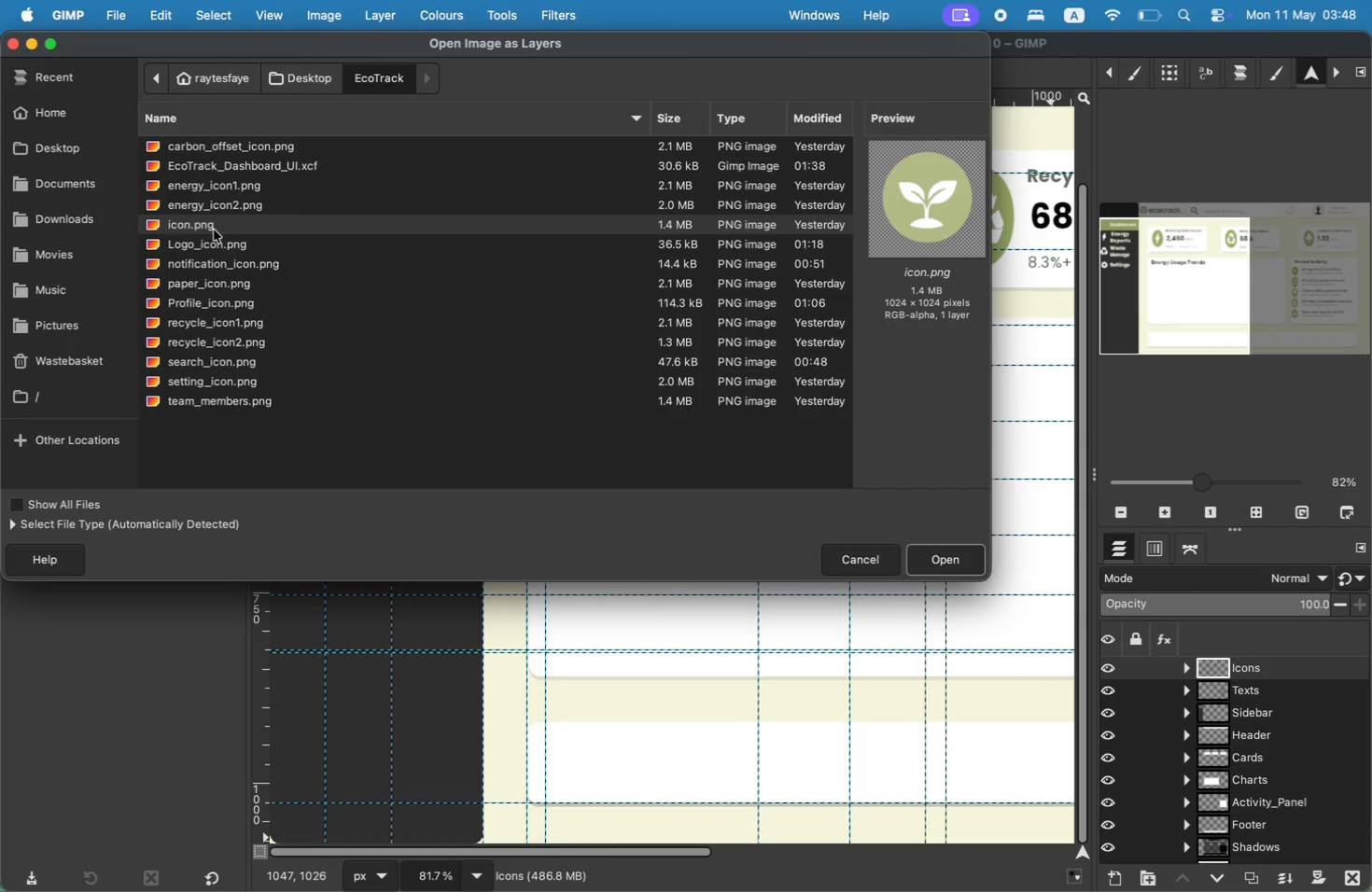 
key(Enter)
 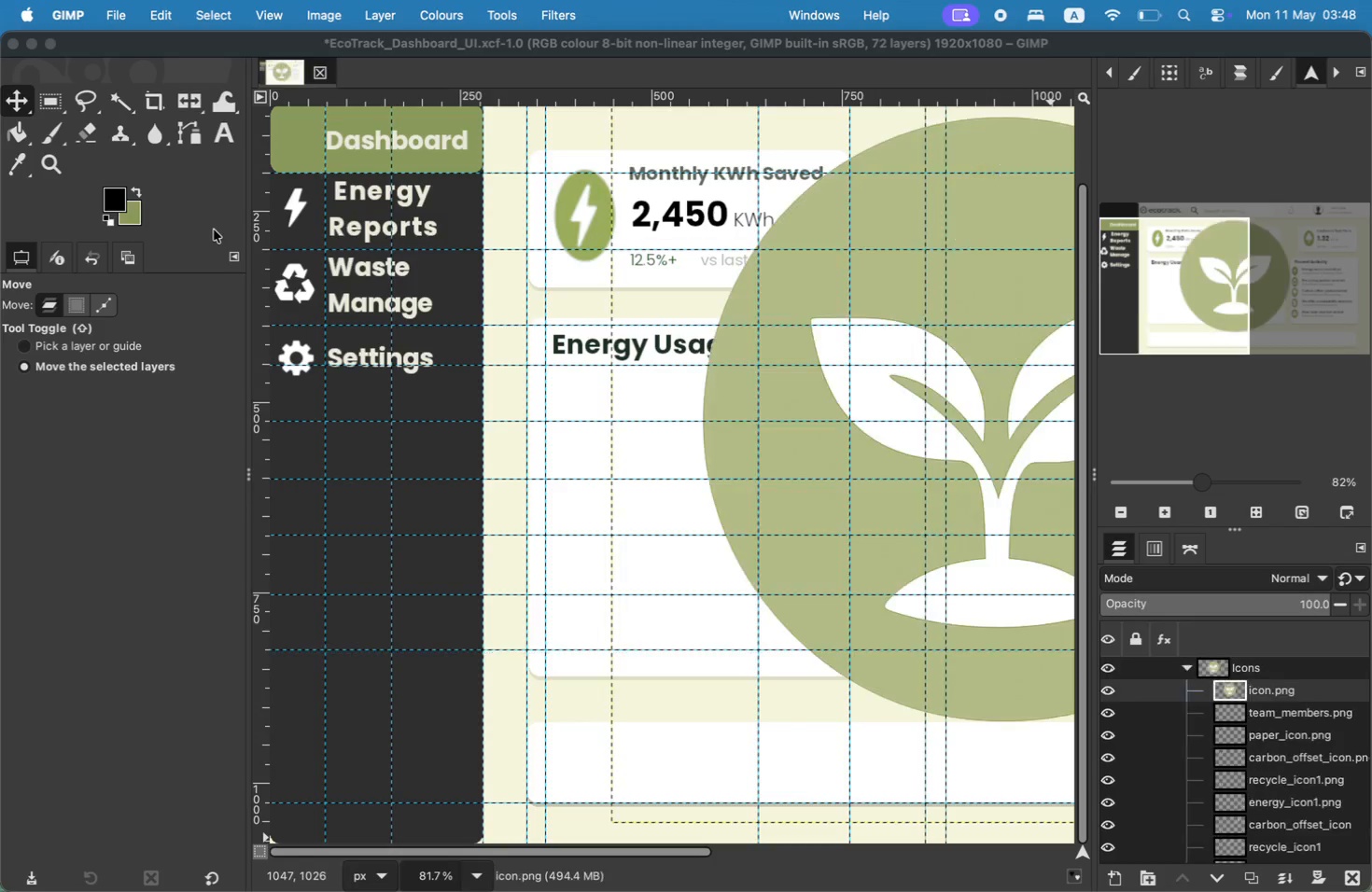 
type(S100)
 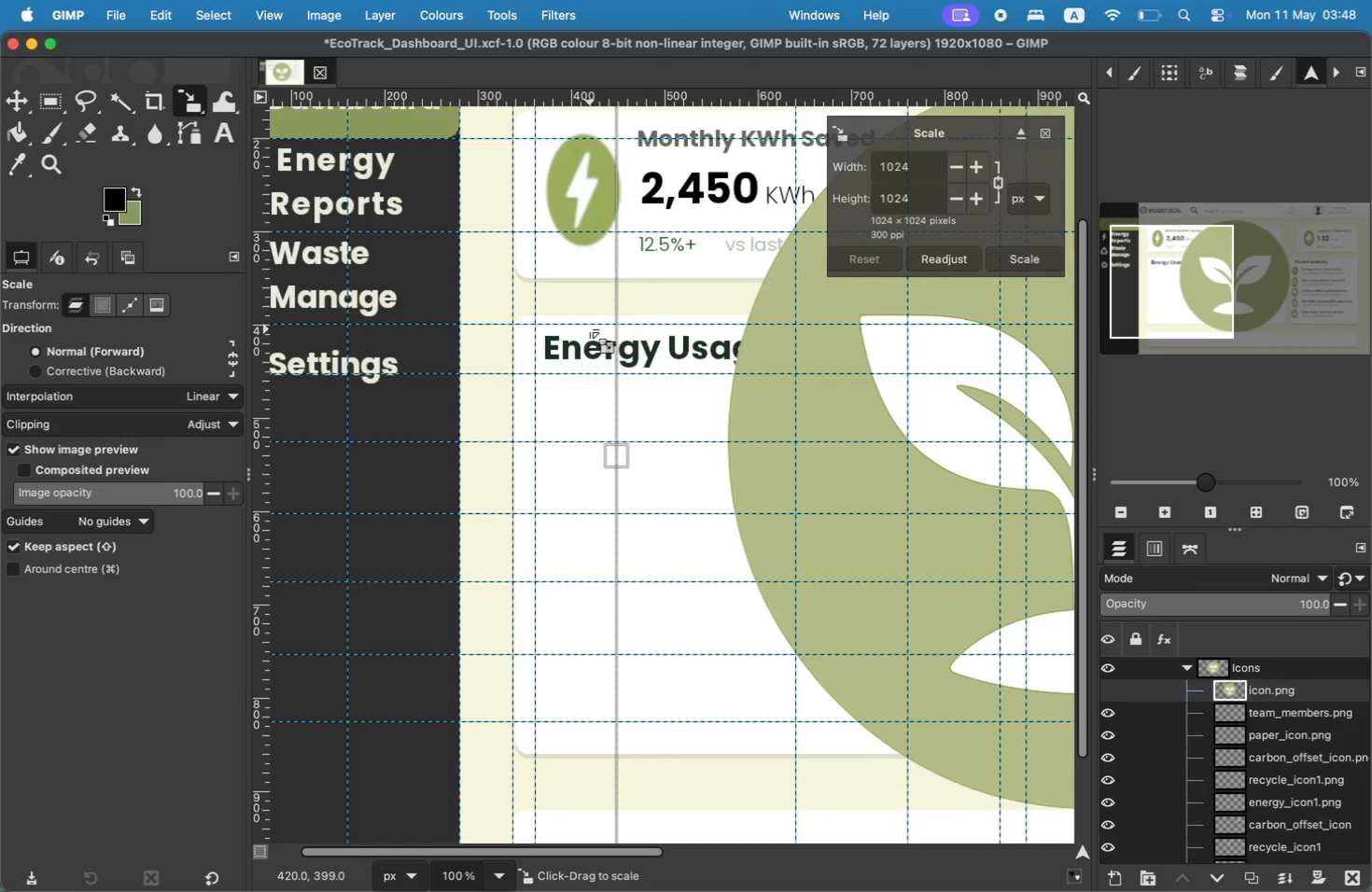 
key(Meta+Z)
 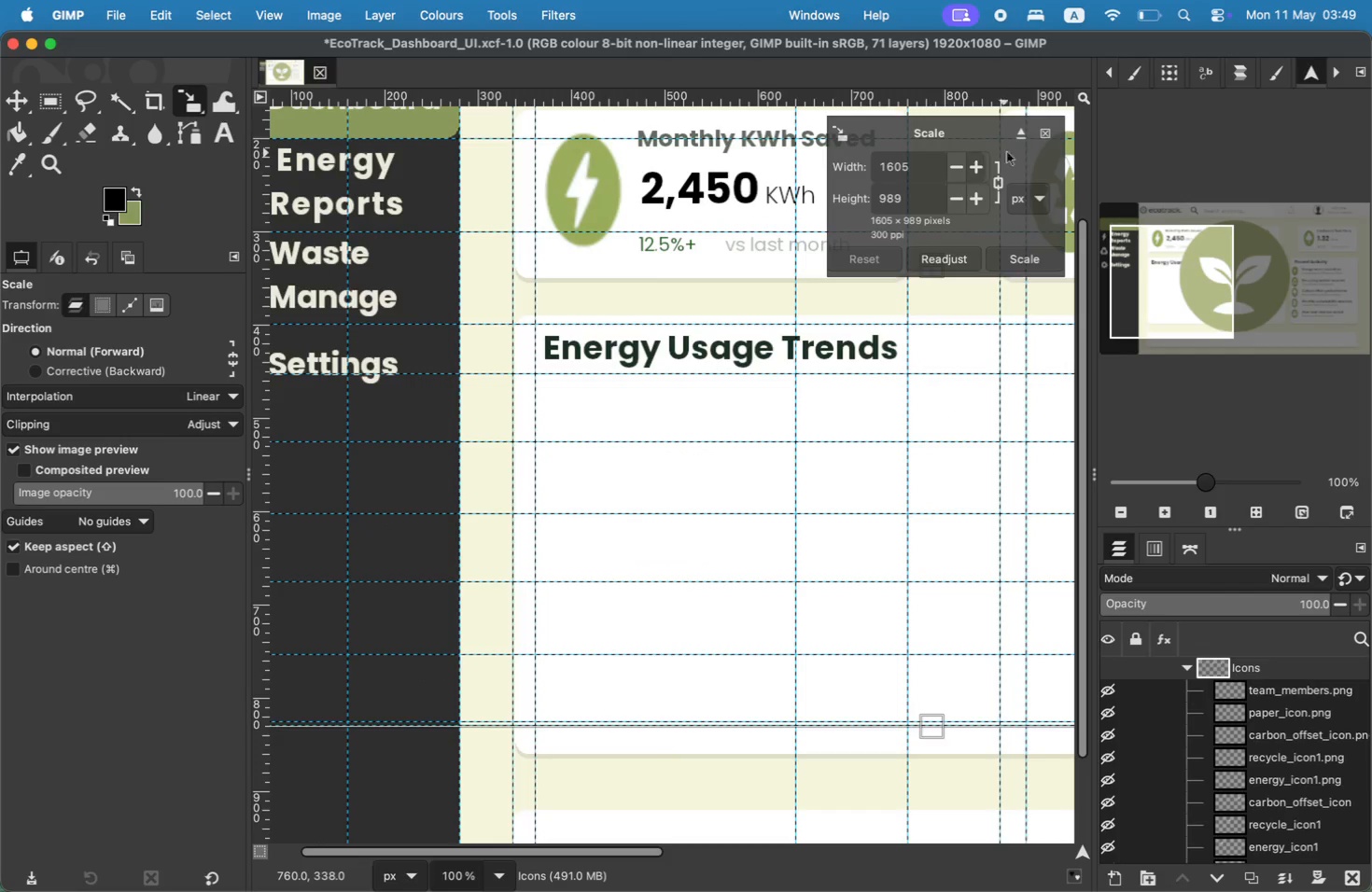 
left_click([1044, 131])
 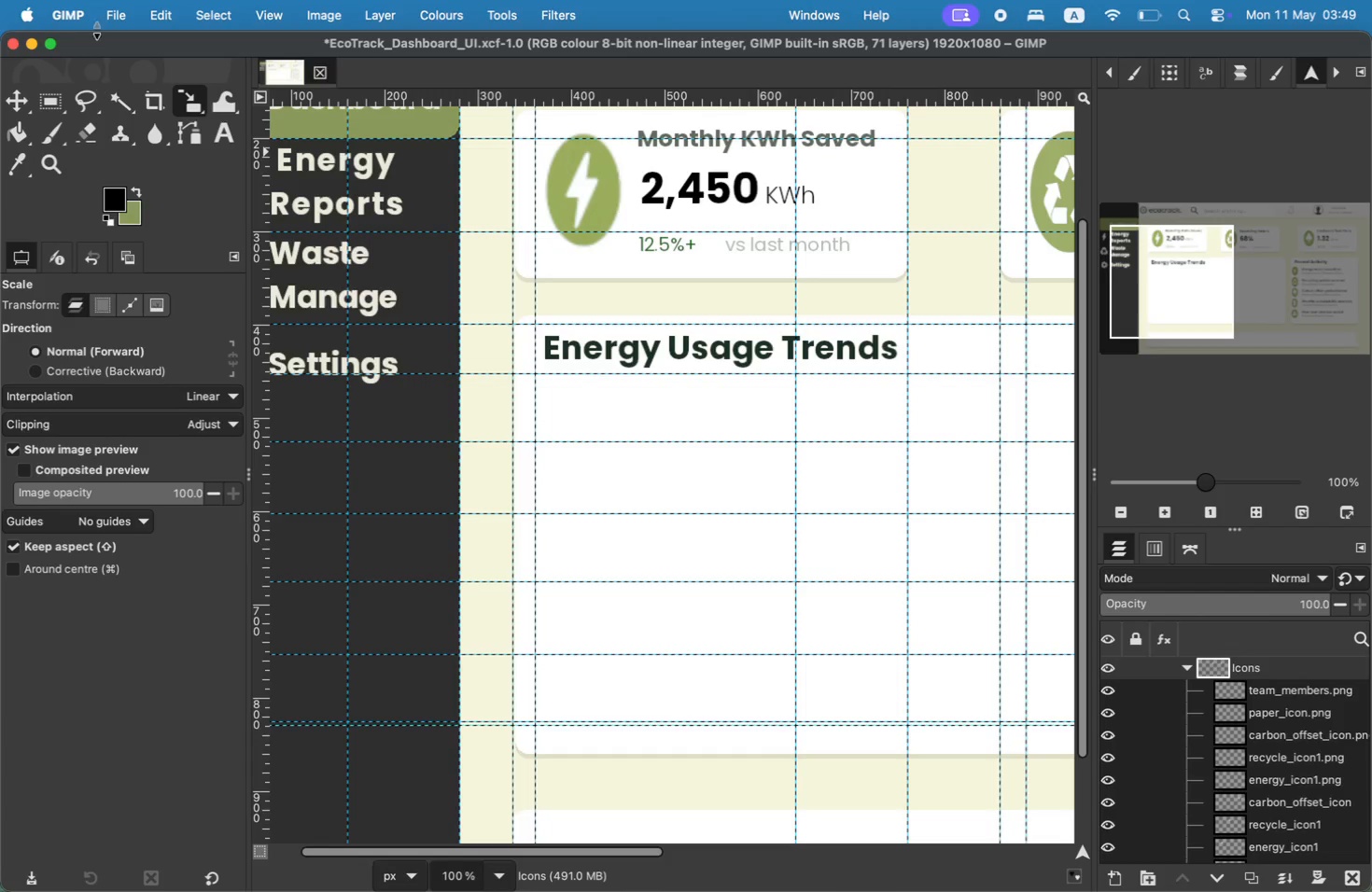 
left_click([119, 17])
 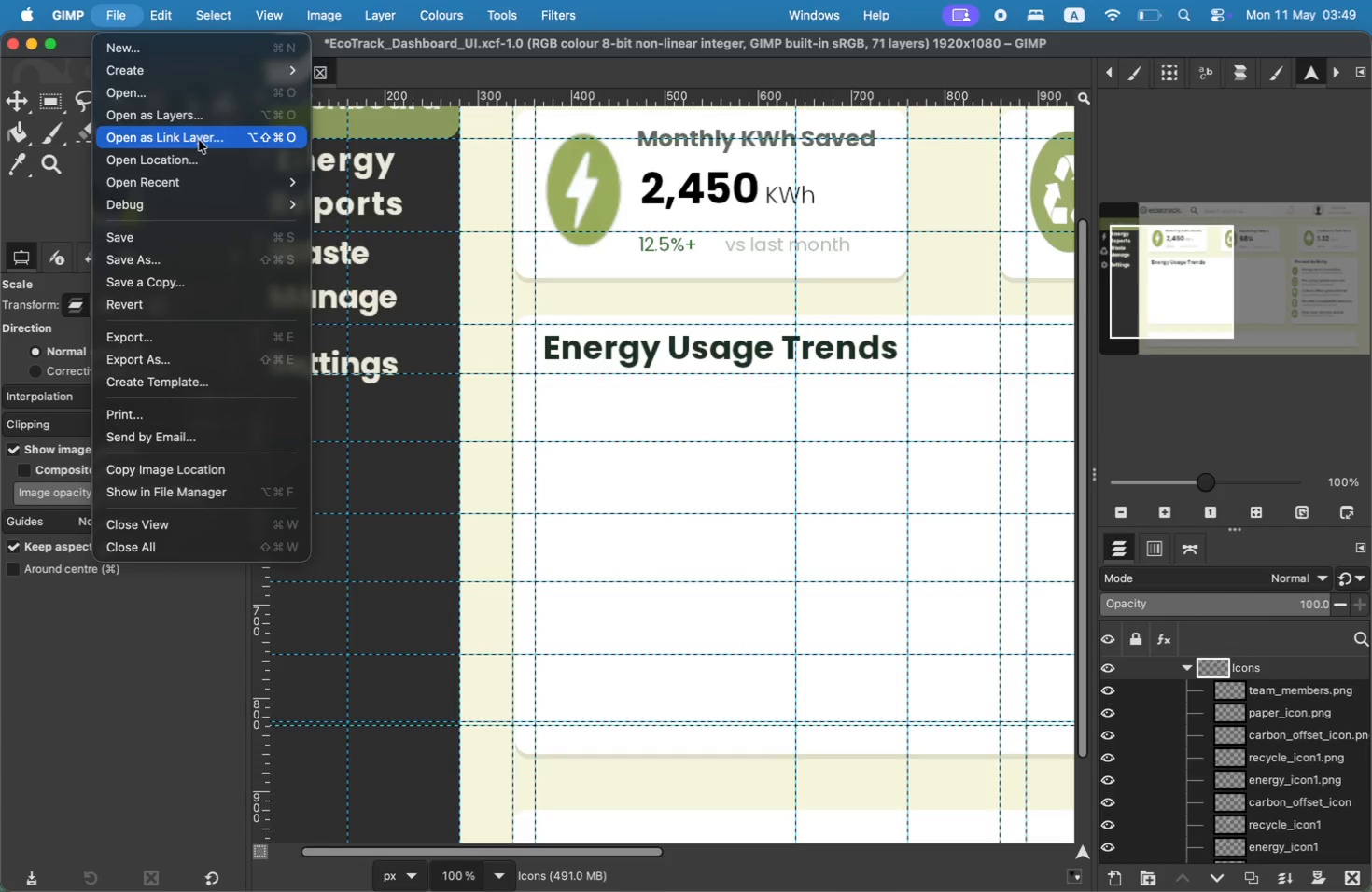 
left_click([214, 122])
 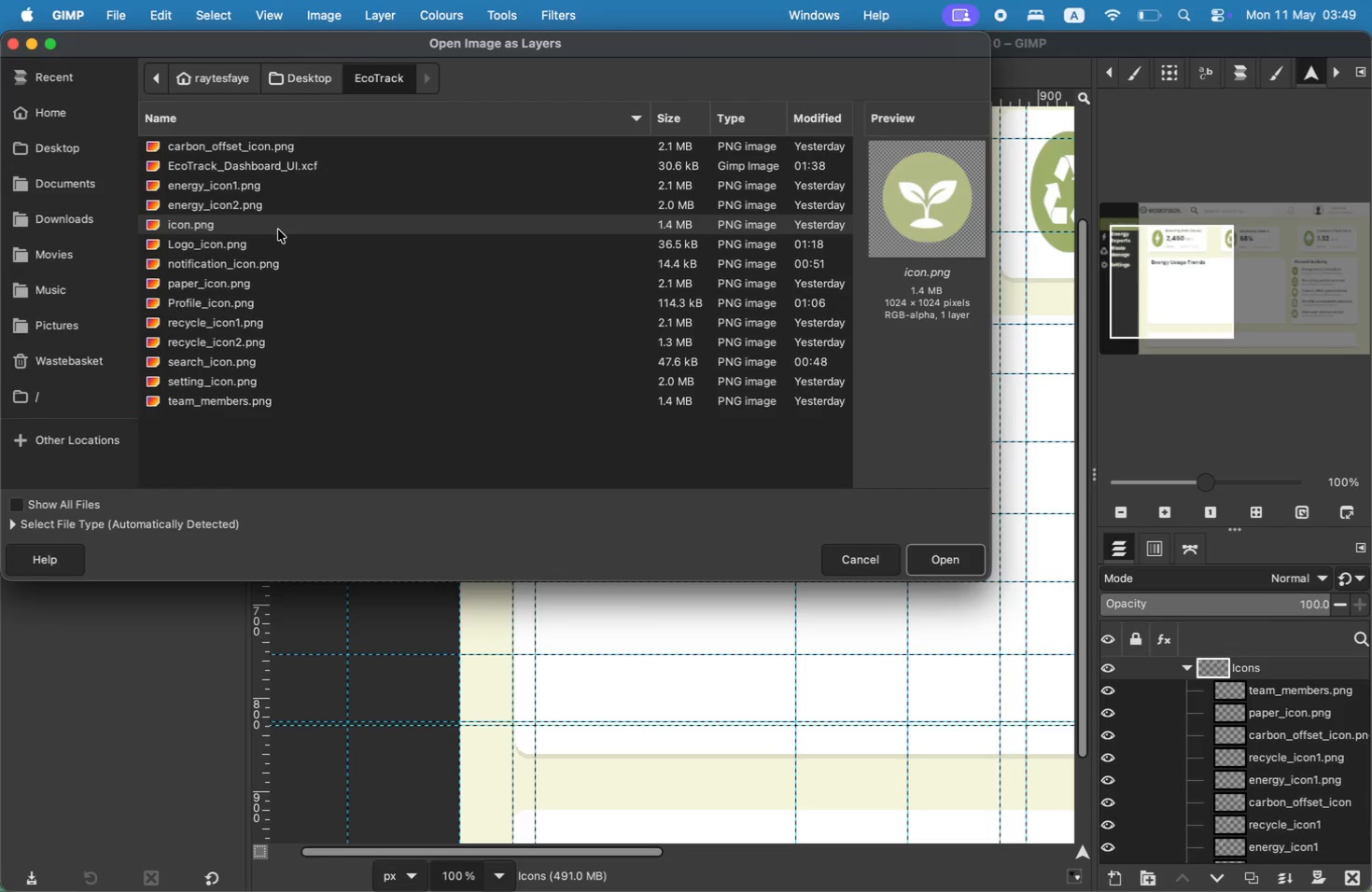 
key(Shift+S)
 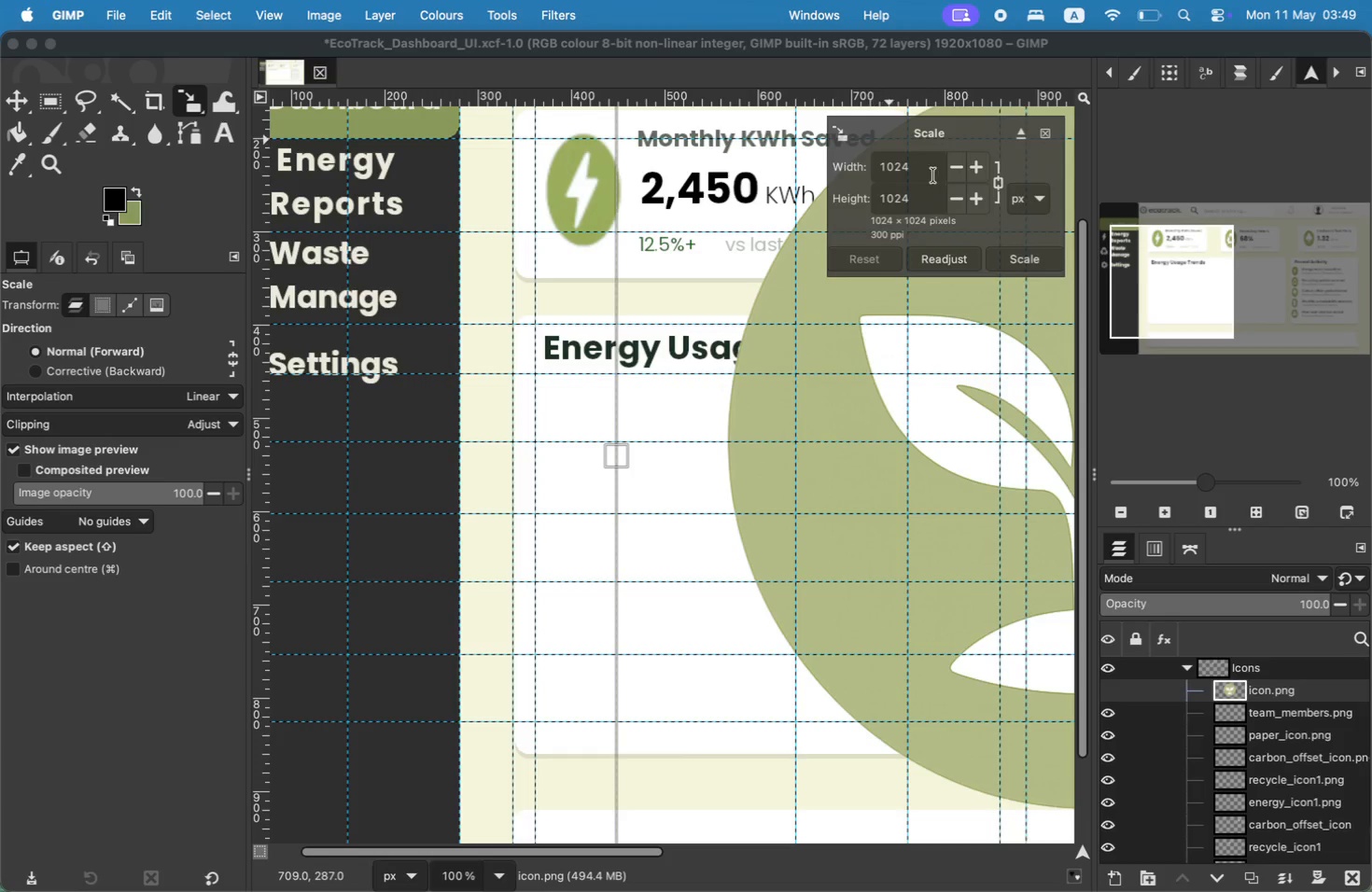 
left_click_drag(start_coordinate=[934, 175], to_coordinate=[783, 166])
 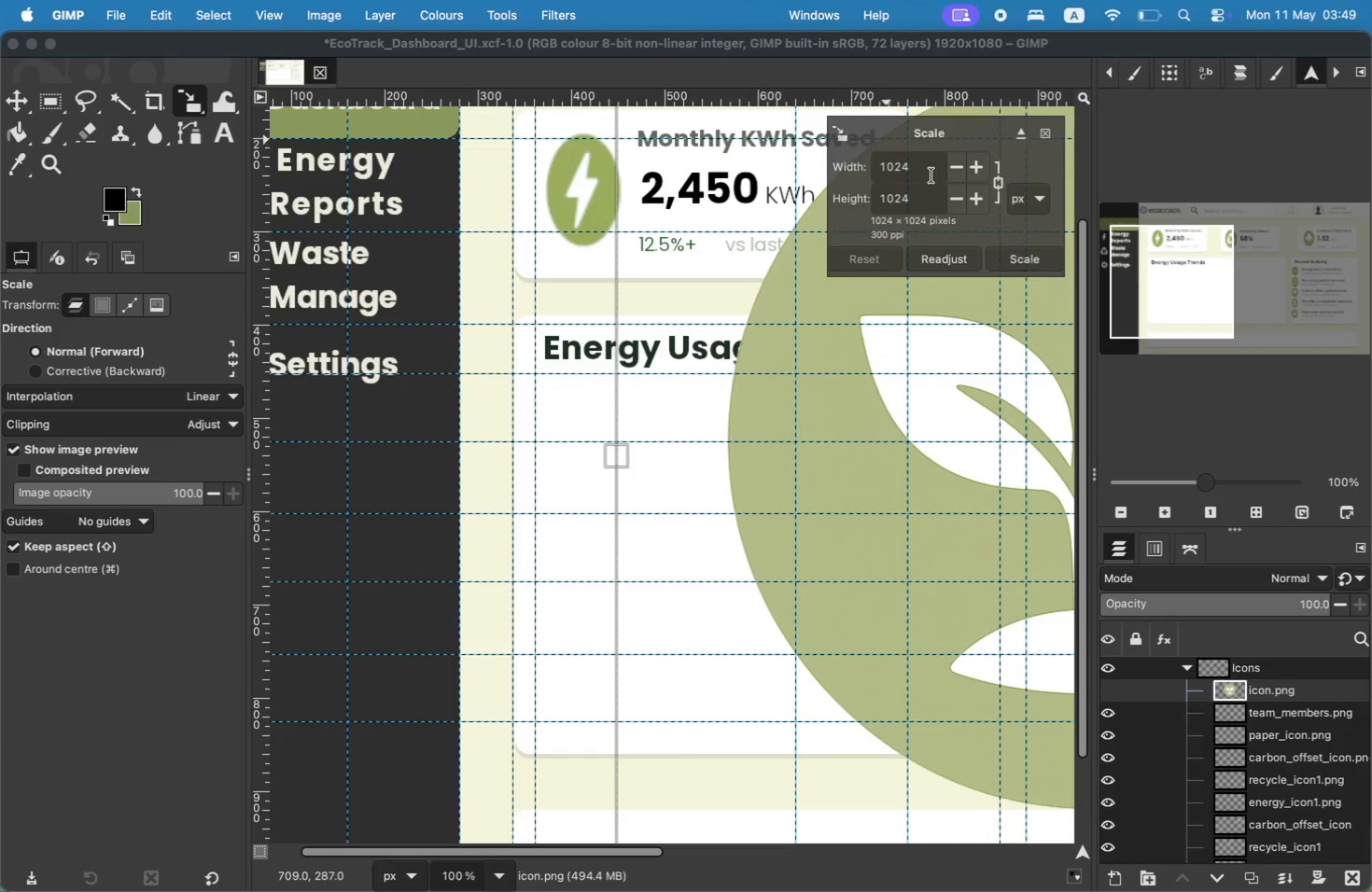 
type(100)
 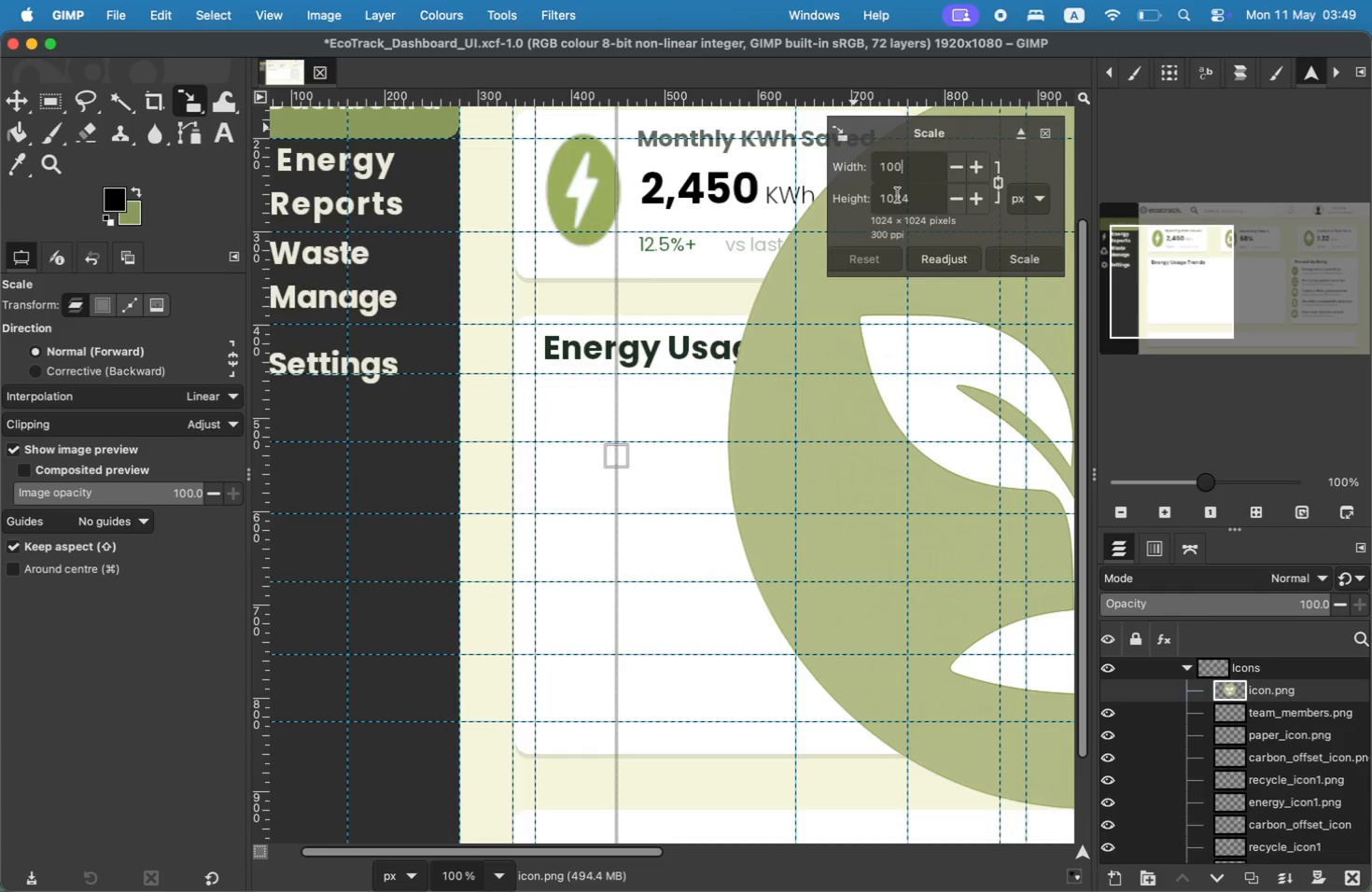 
left_click([941, 196])
 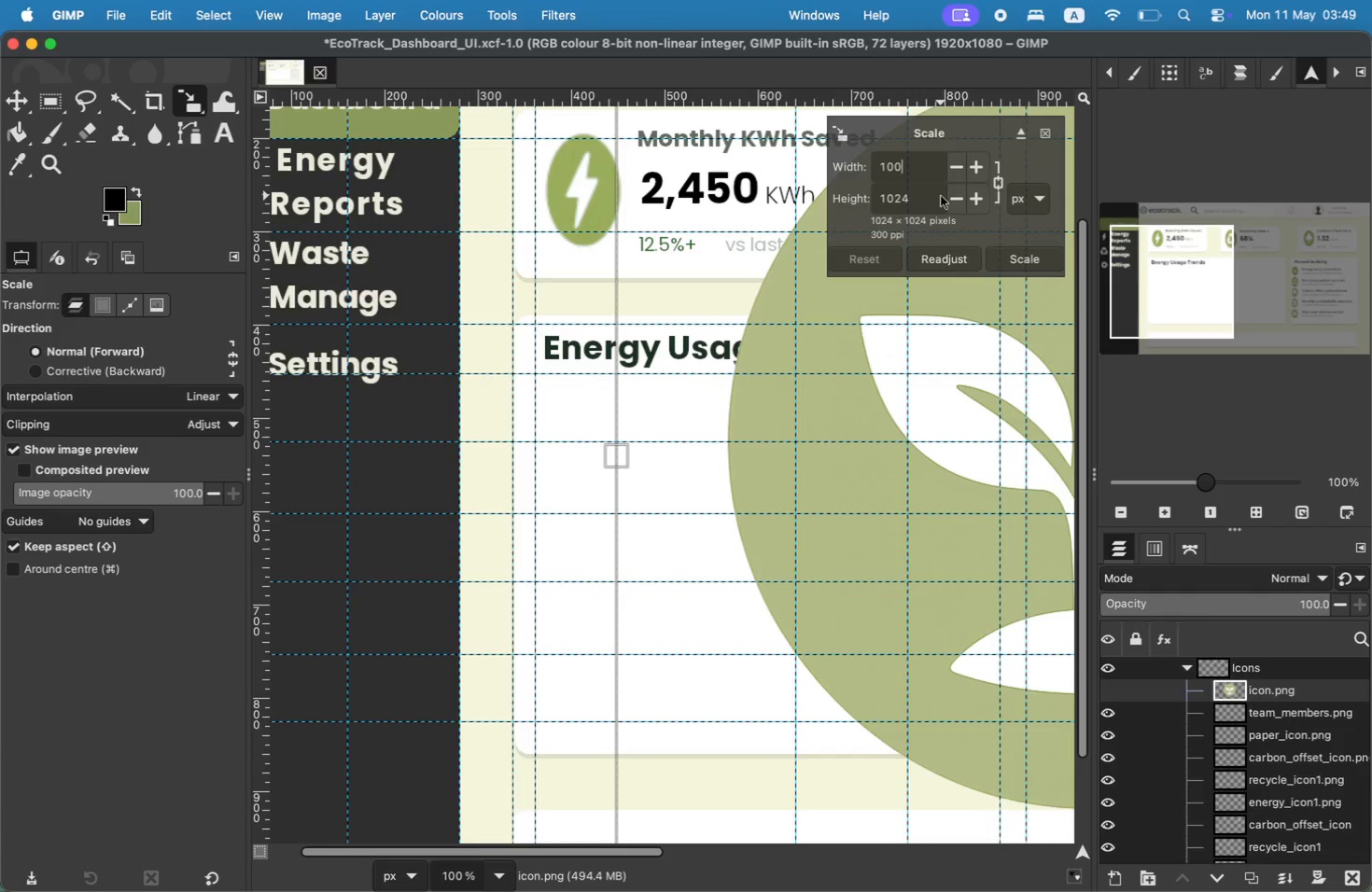 
left_click([925, 196])
 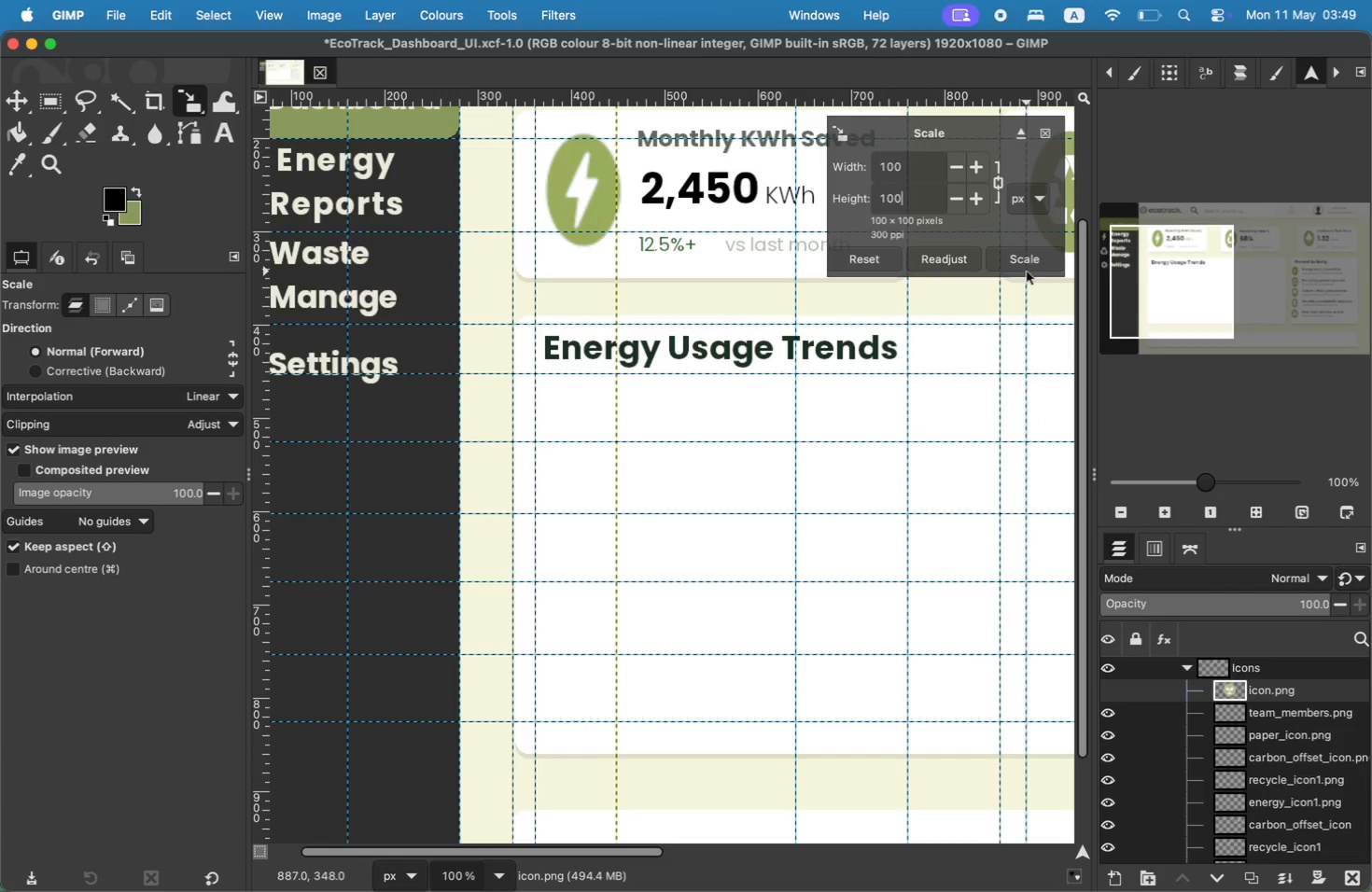 
left_click([1028, 263])
 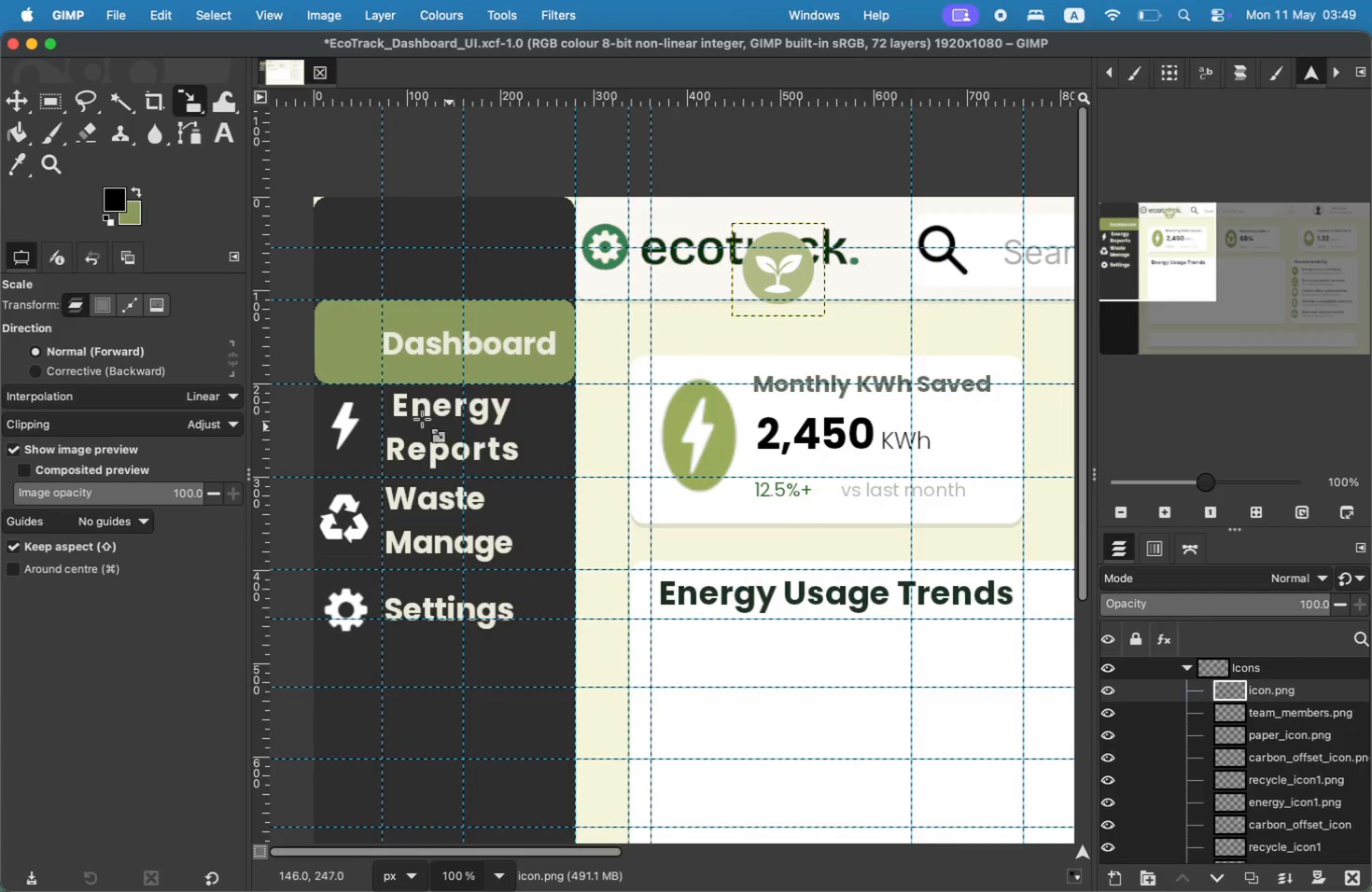 
left_click_drag(start_coordinate=[1183, 261], to_coordinate=[1165, 223])
 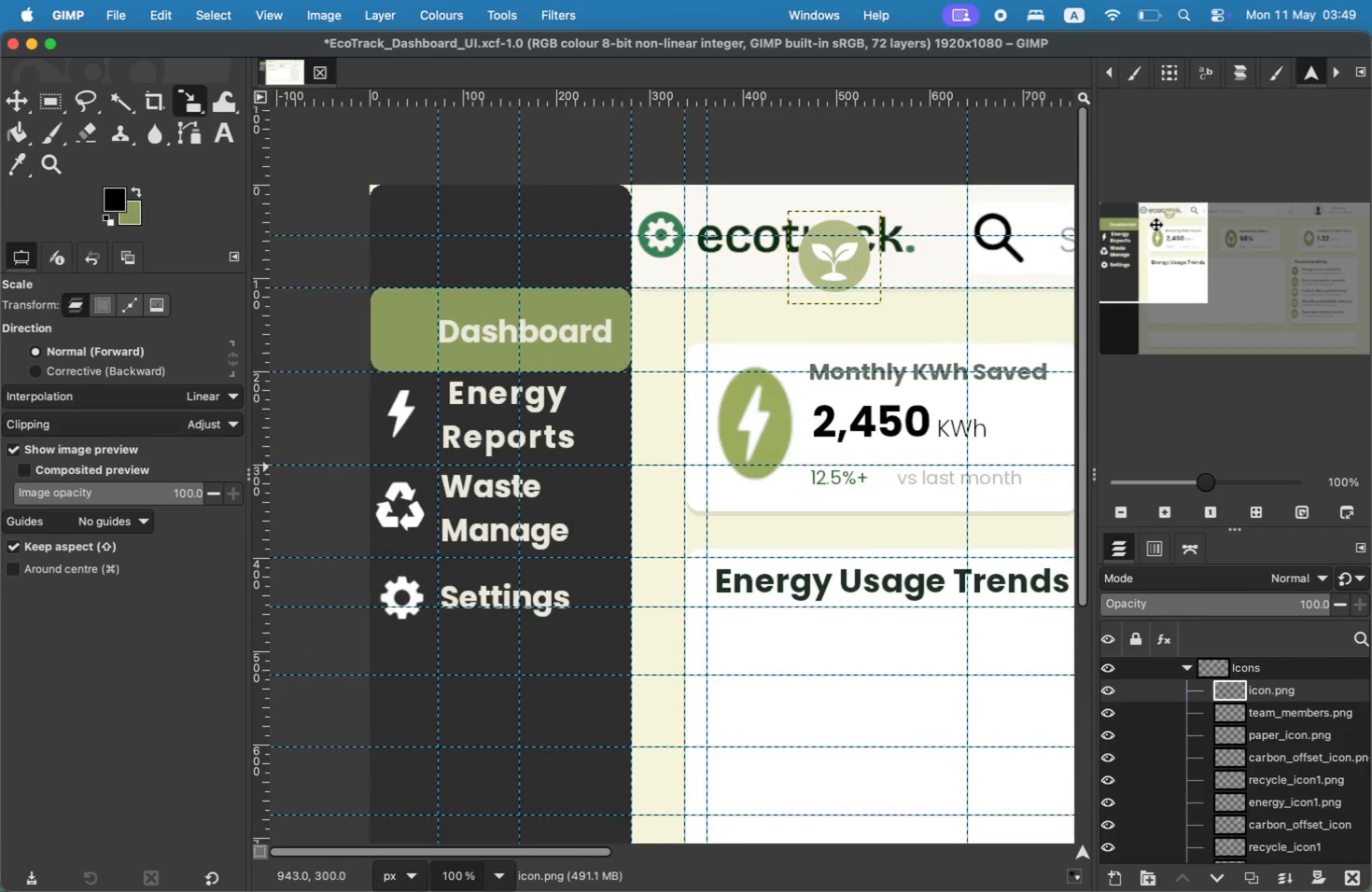 
left_click([19, 111])
 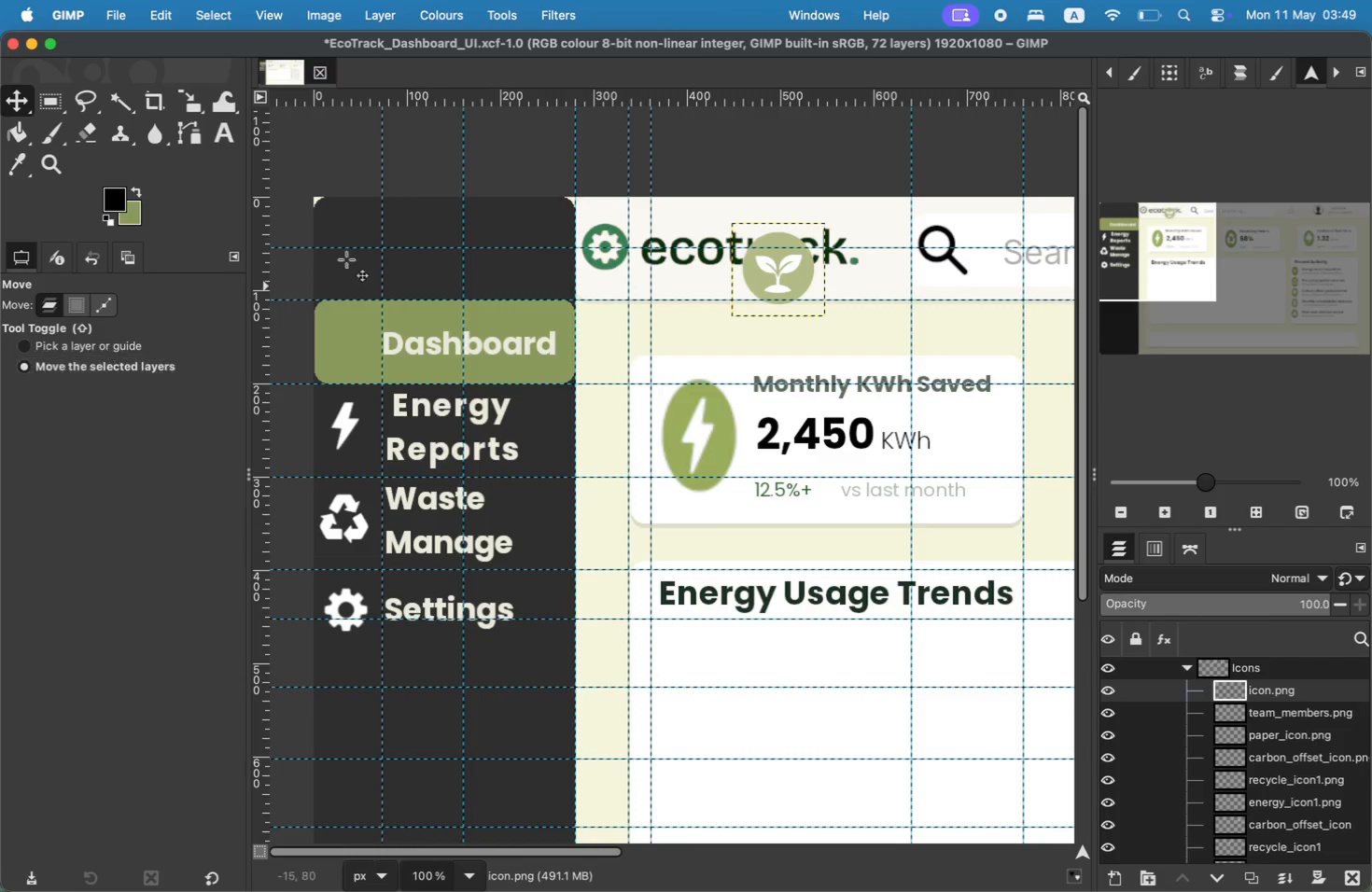 
left_click_drag(start_coordinate=[786, 290], to_coordinate=[793, 778])
 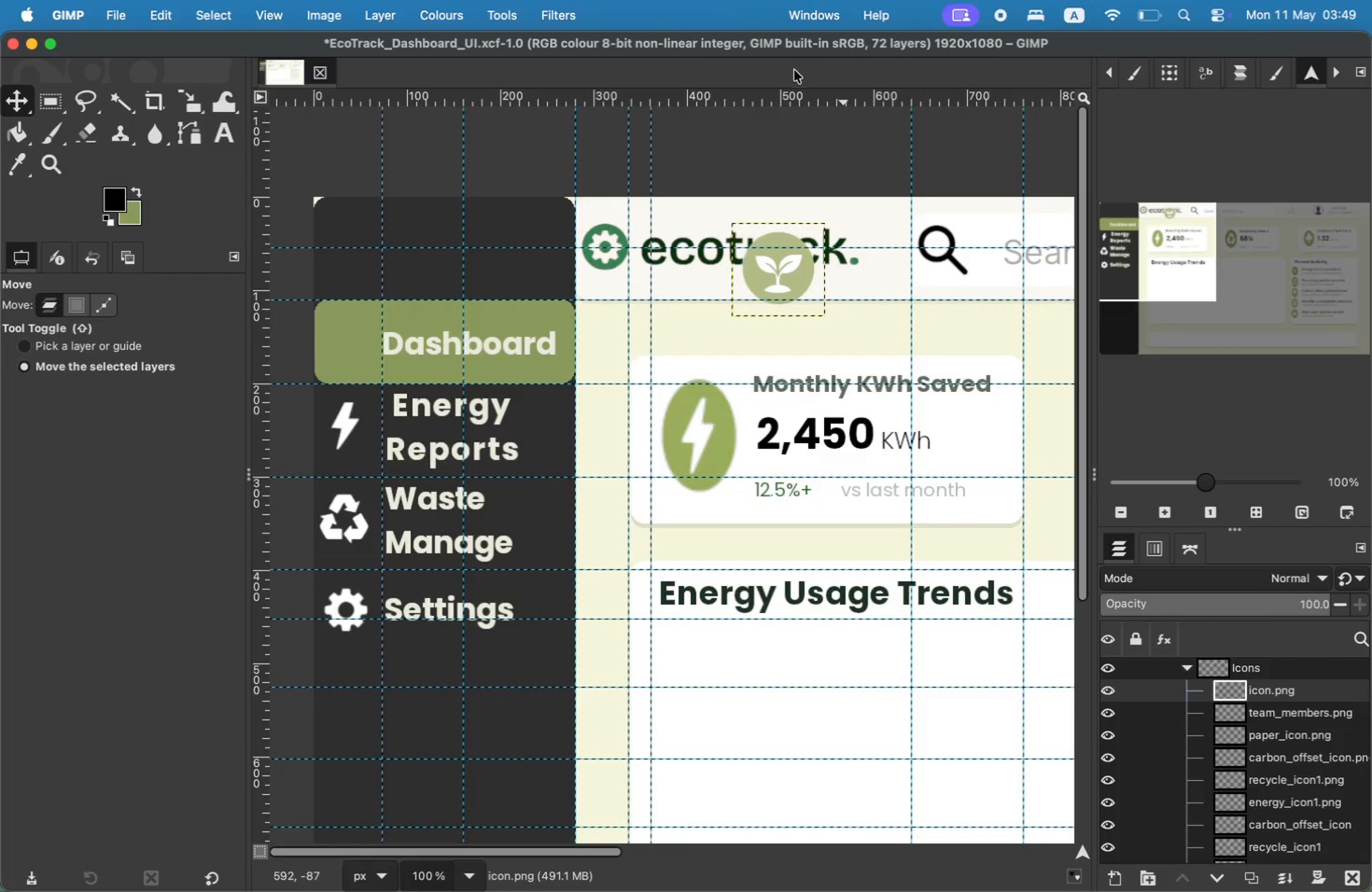 
scroll: coordinate [793, 778], scroll_direction: down, amount: 43.0
 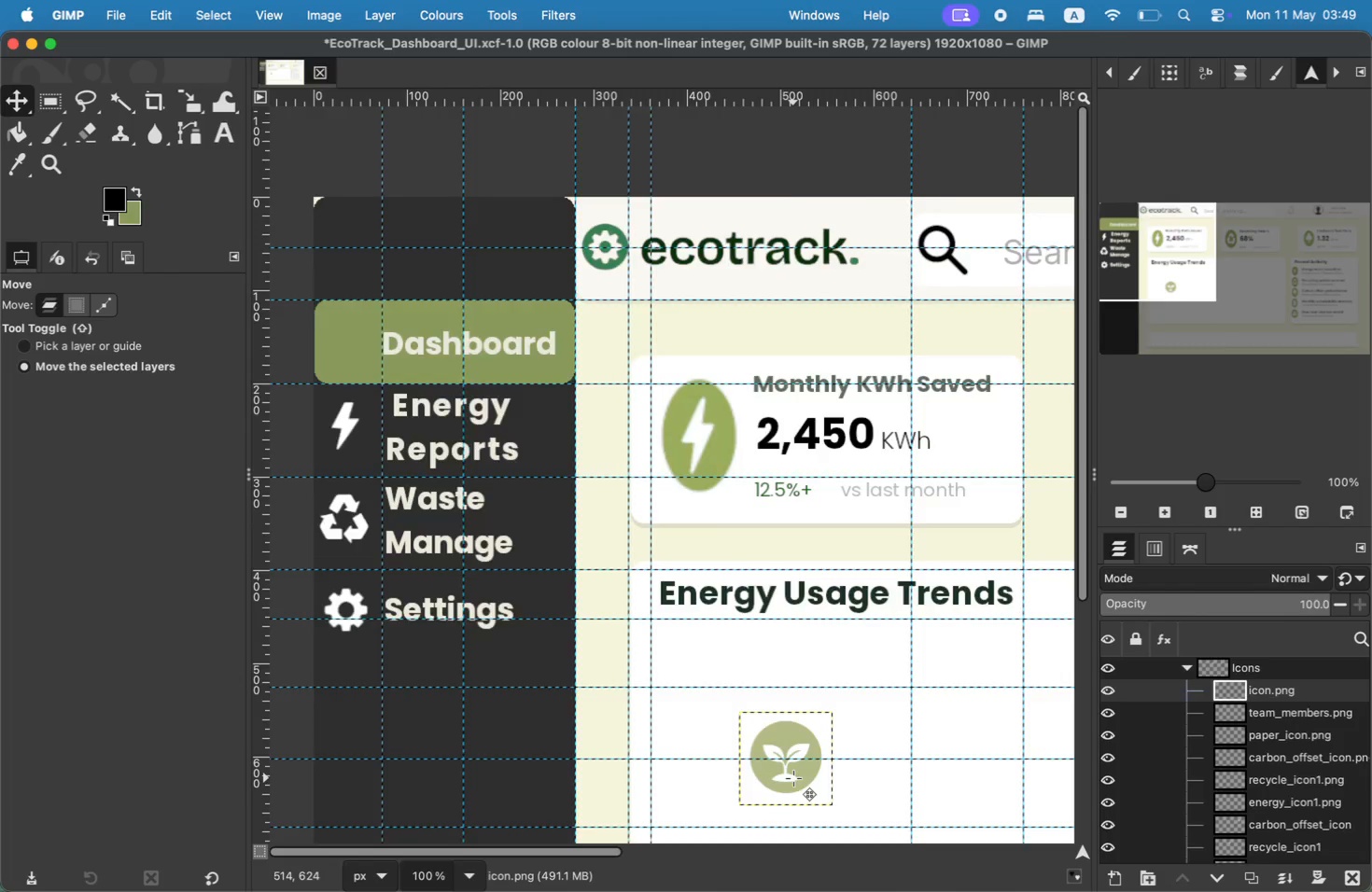 
left_click_drag(start_coordinate=[788, 424], to_coordinate=[788, 734])
 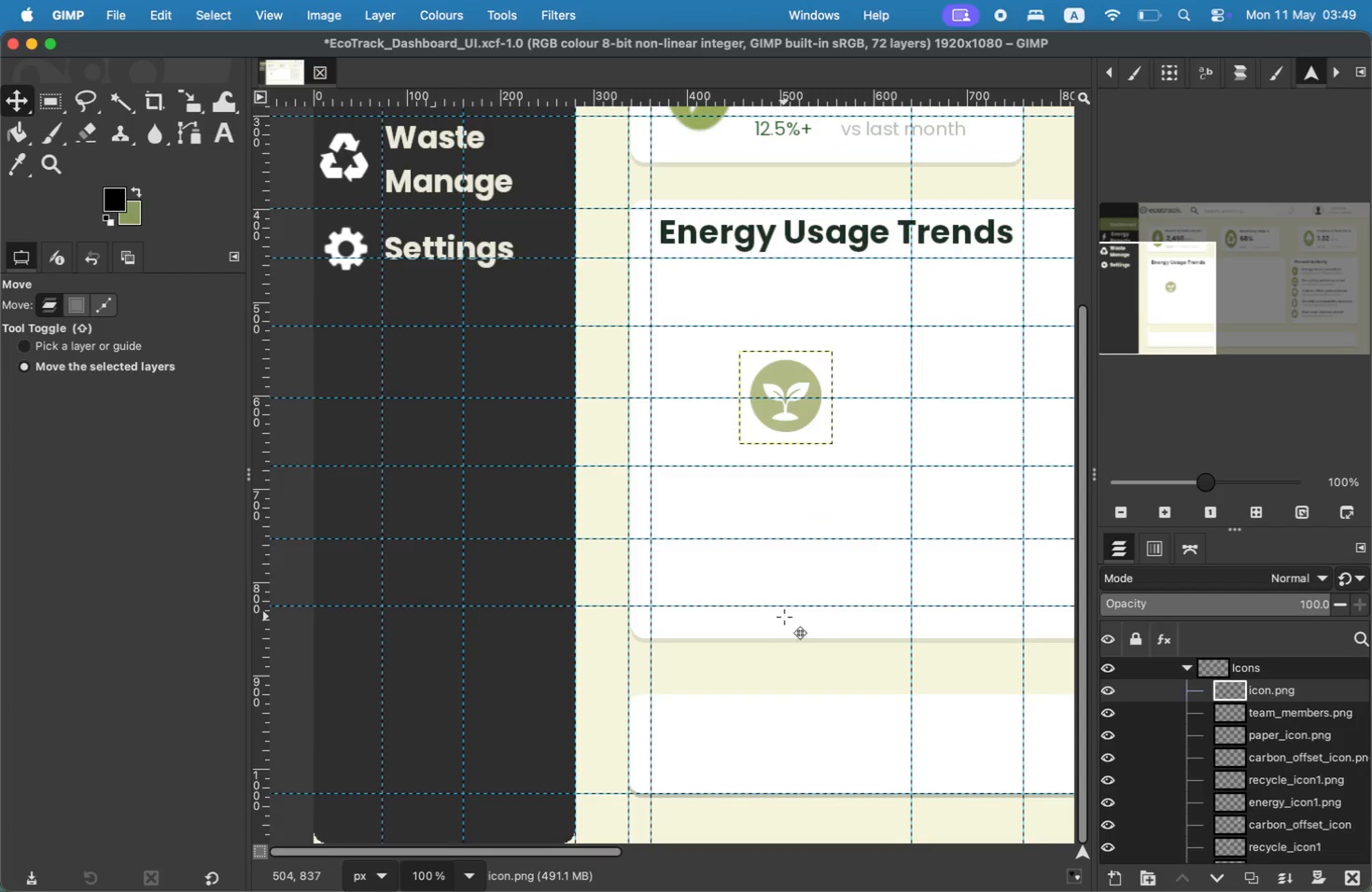 
left_click_drag(start_coordinate=[786, 680], to_coordinate=[719, 718])
 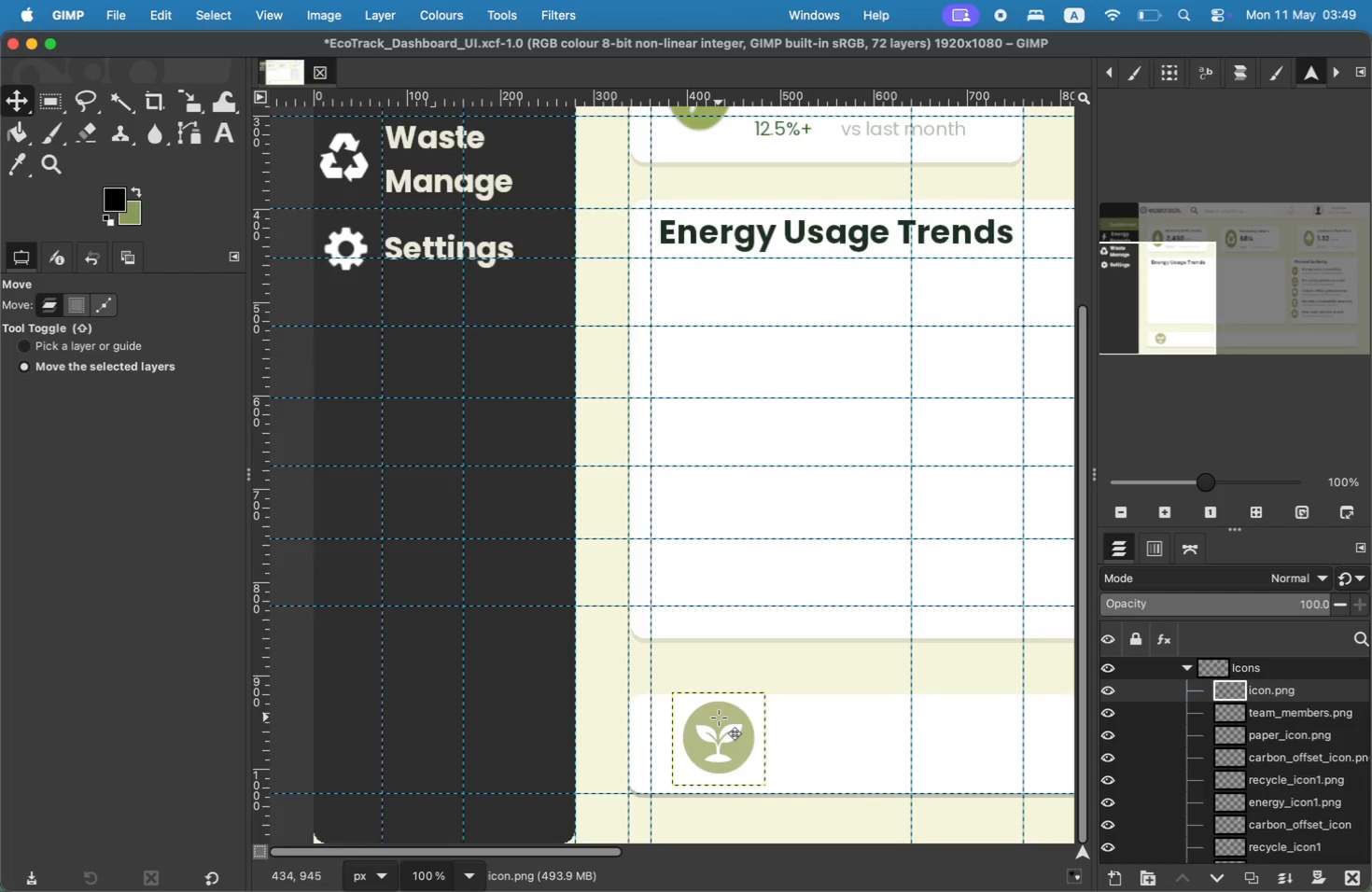 
scroll: coordinate [859, 499], scroll_direction: down, amount: 180.0
 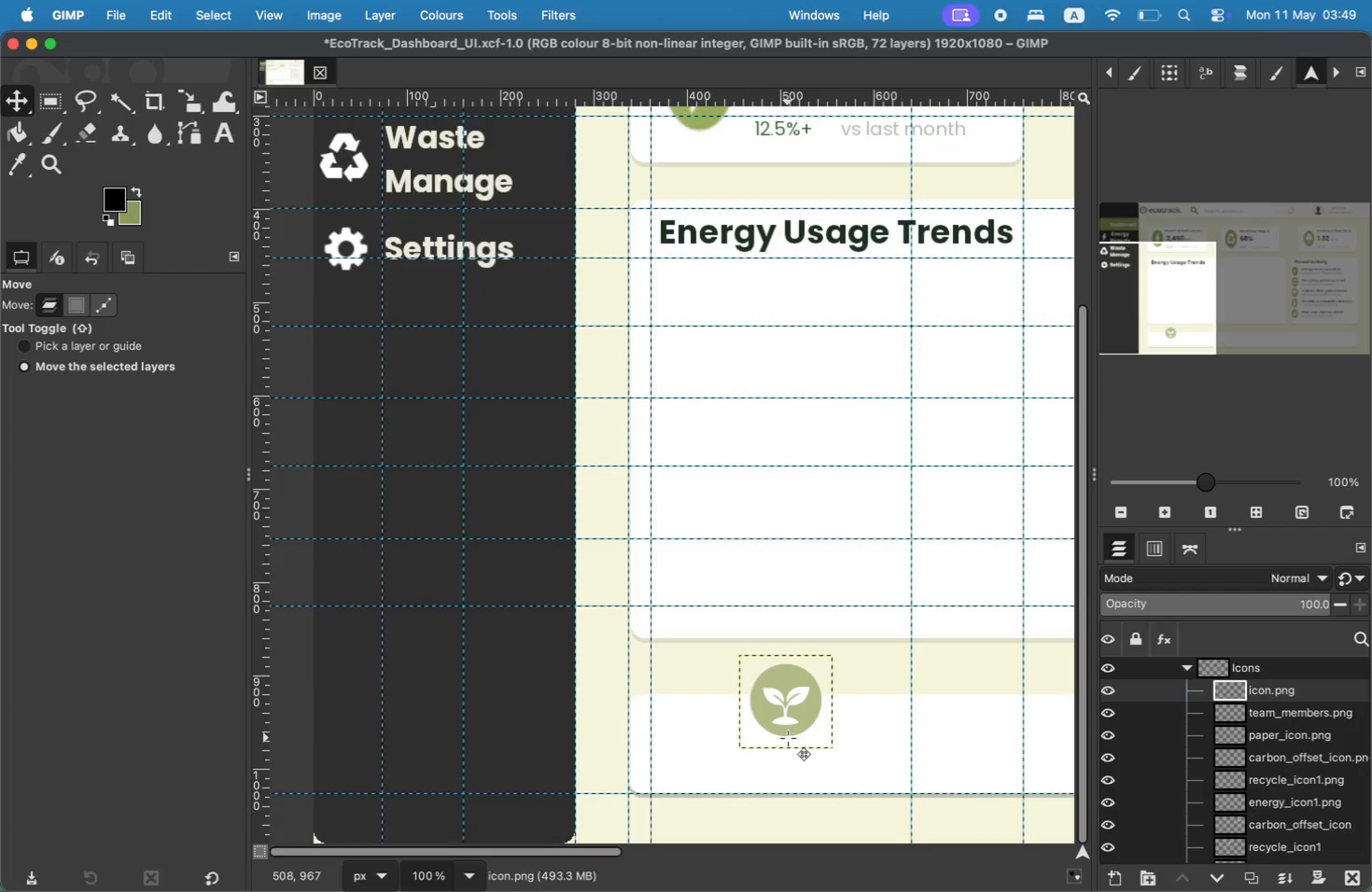 
left_click([847, 676])
 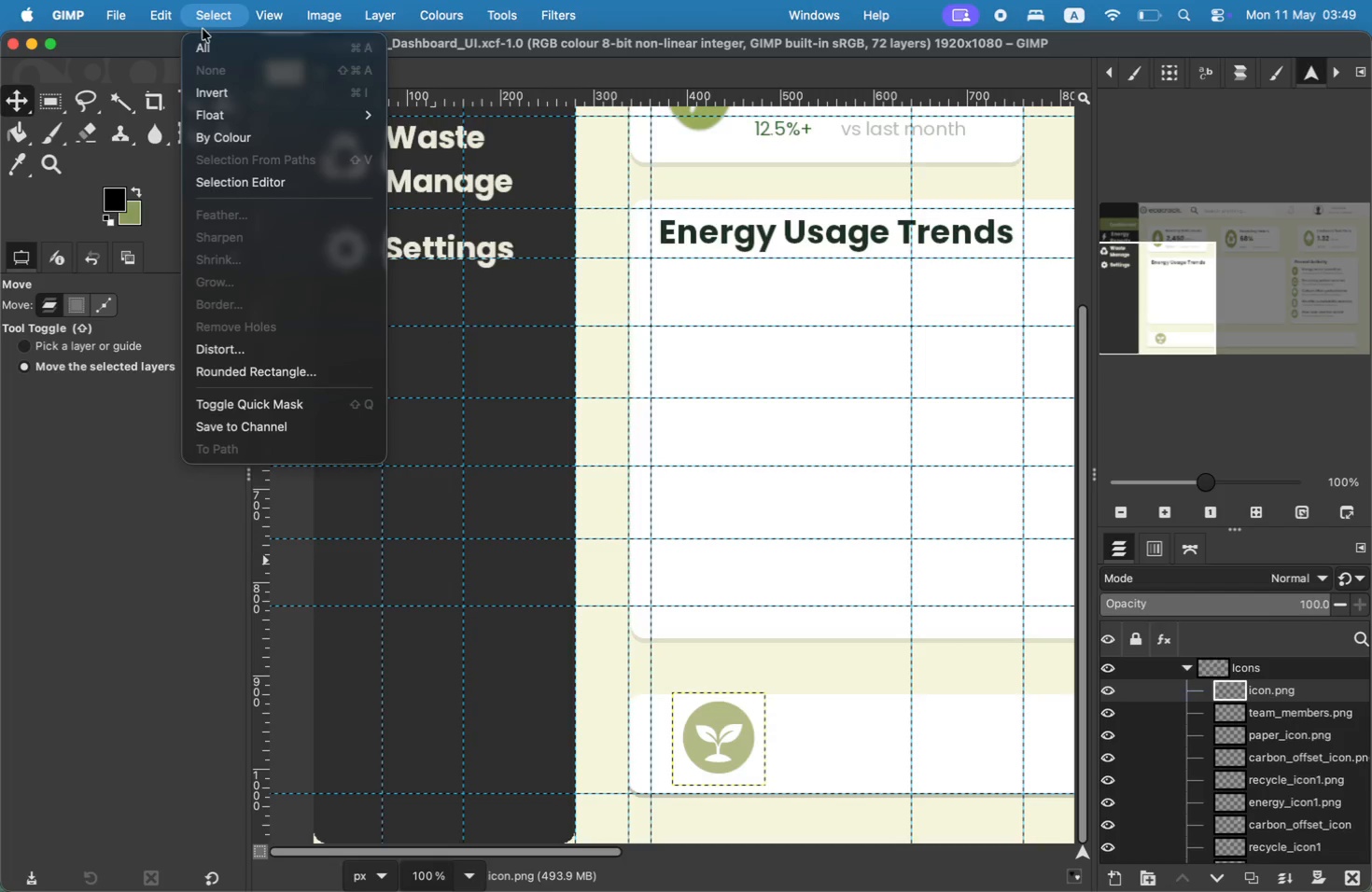 
wait(5.38)
 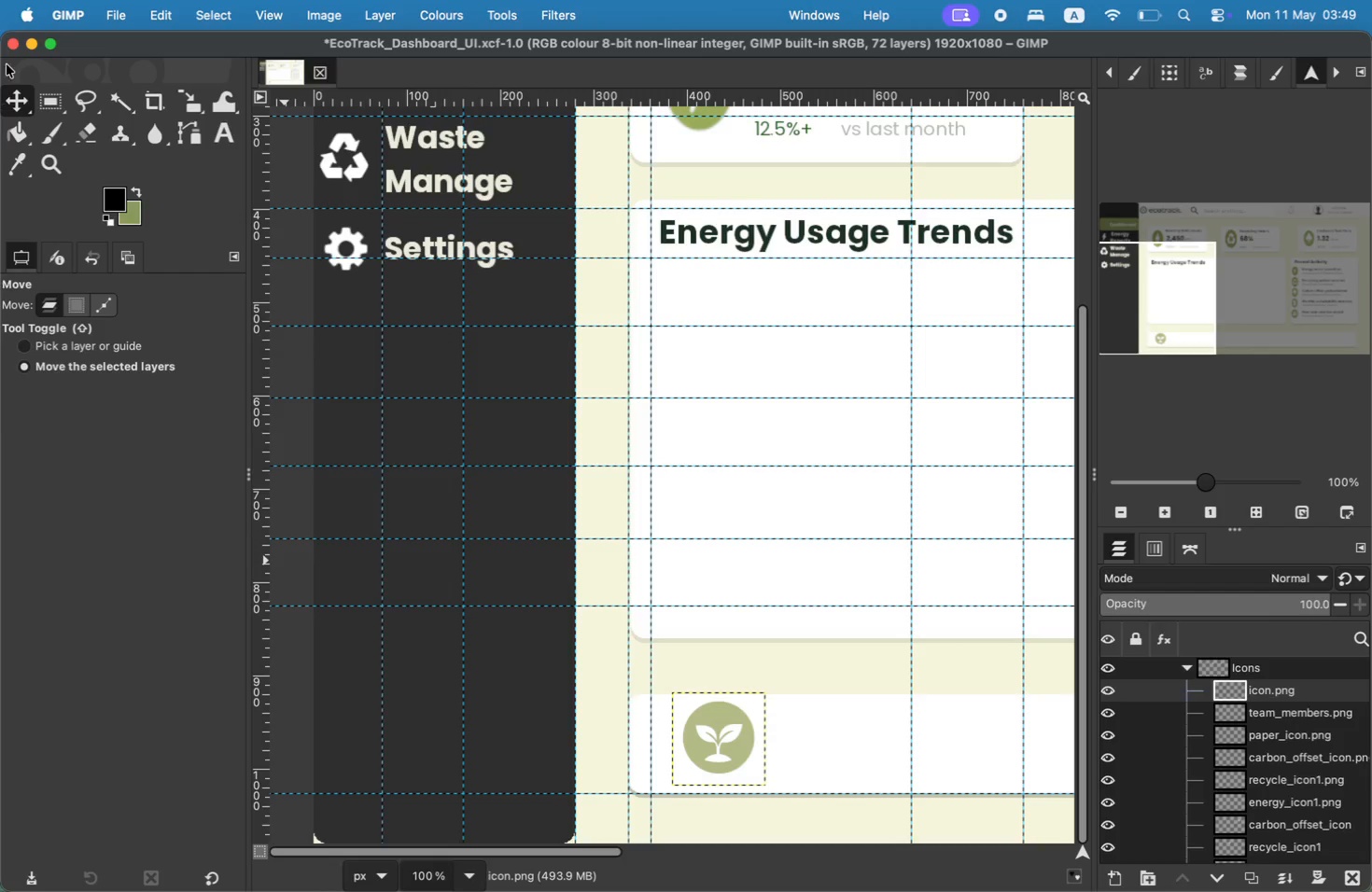 
left_click([209, 22])
 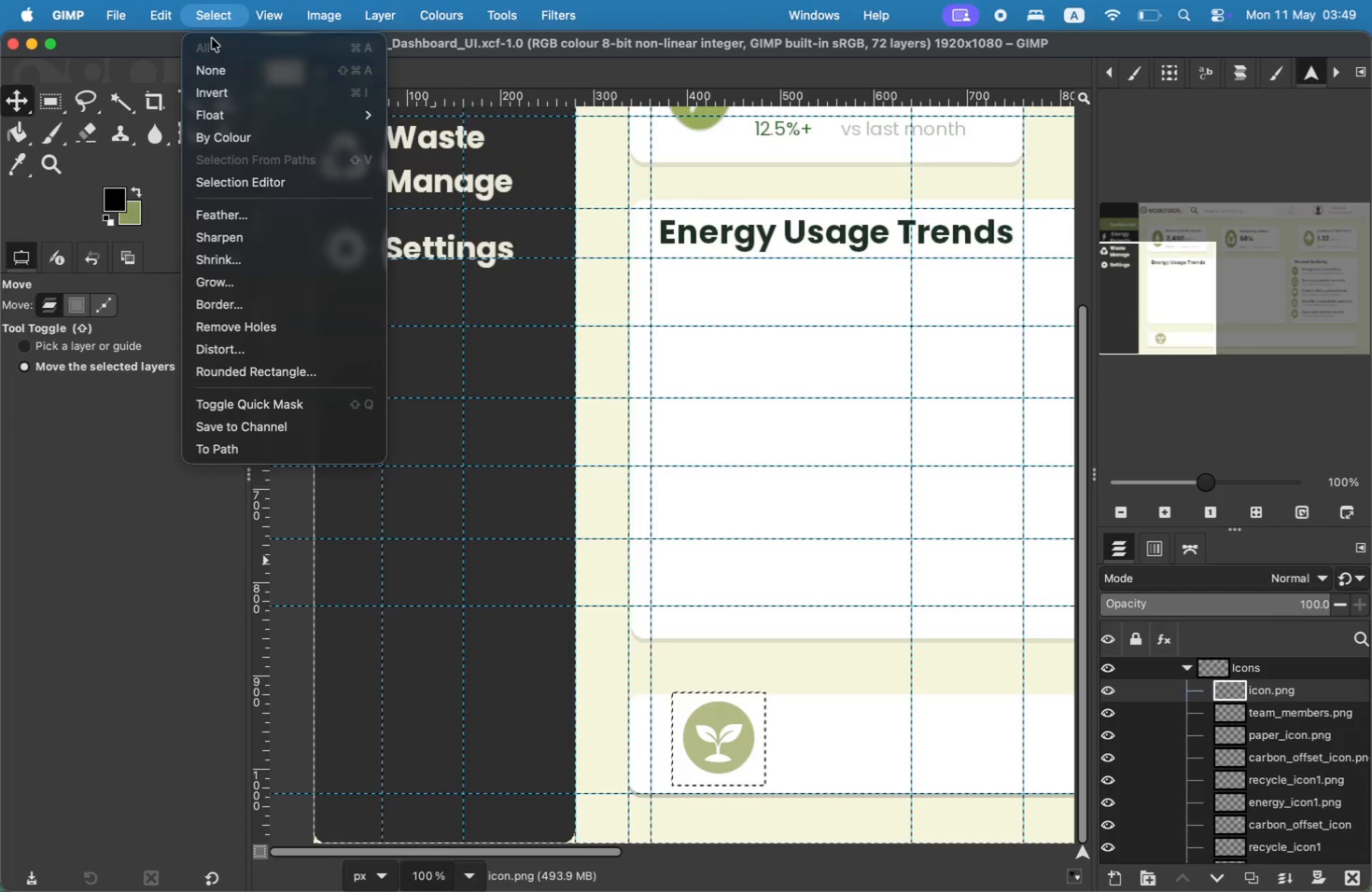 
left_click([217, 61])
 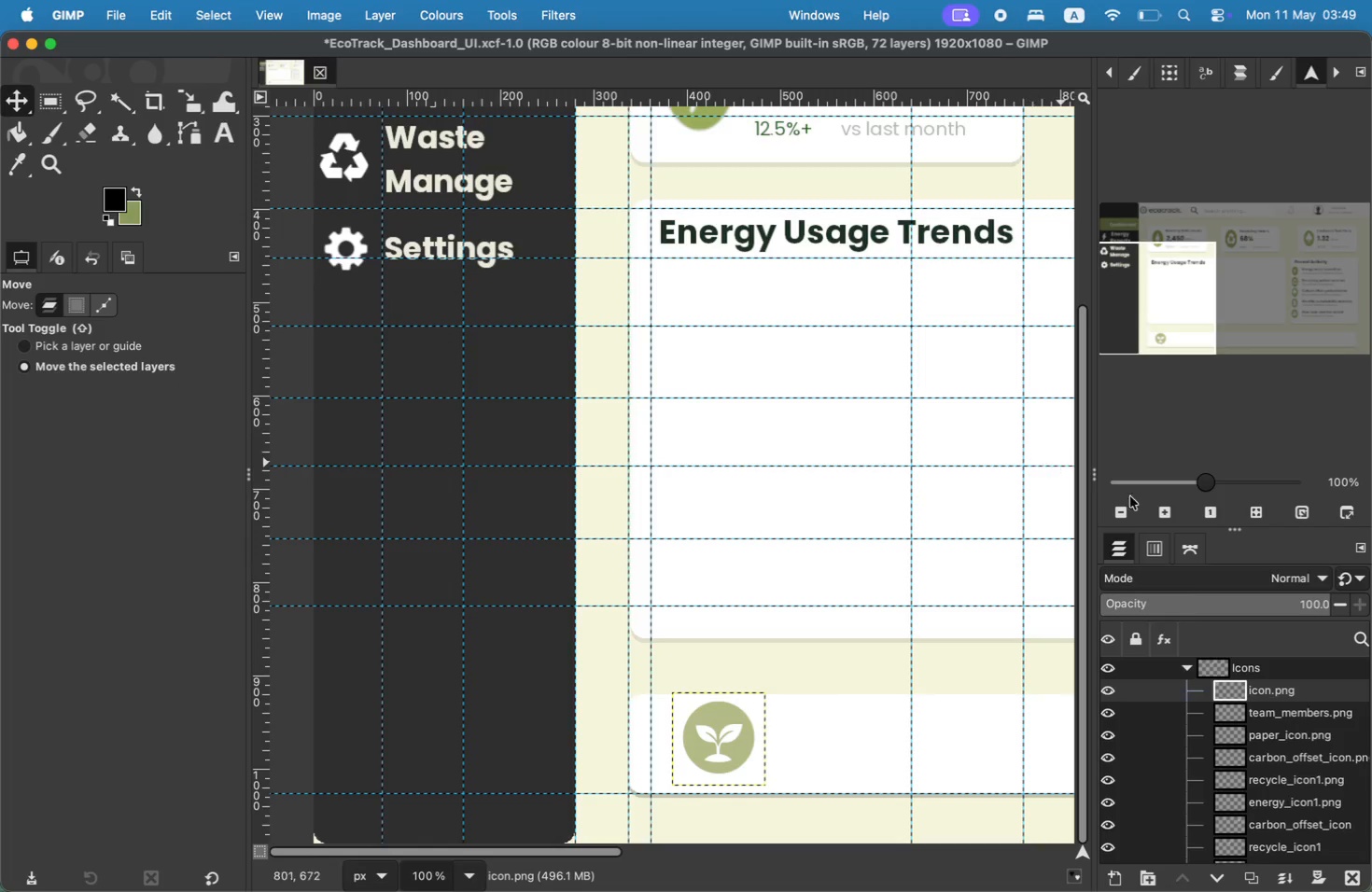 
left_click([1196, 666])
 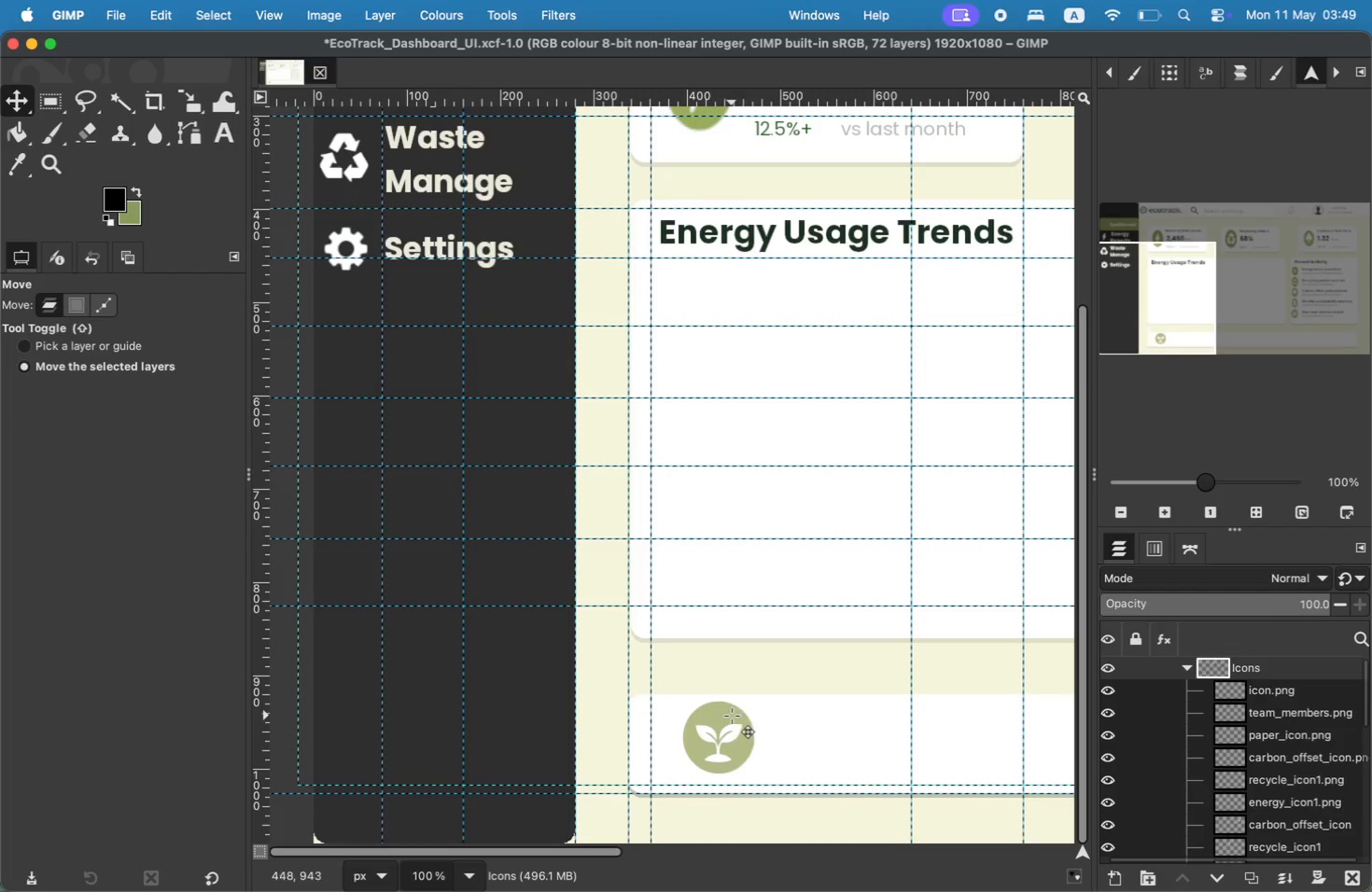 
left_click([1281, 701])
 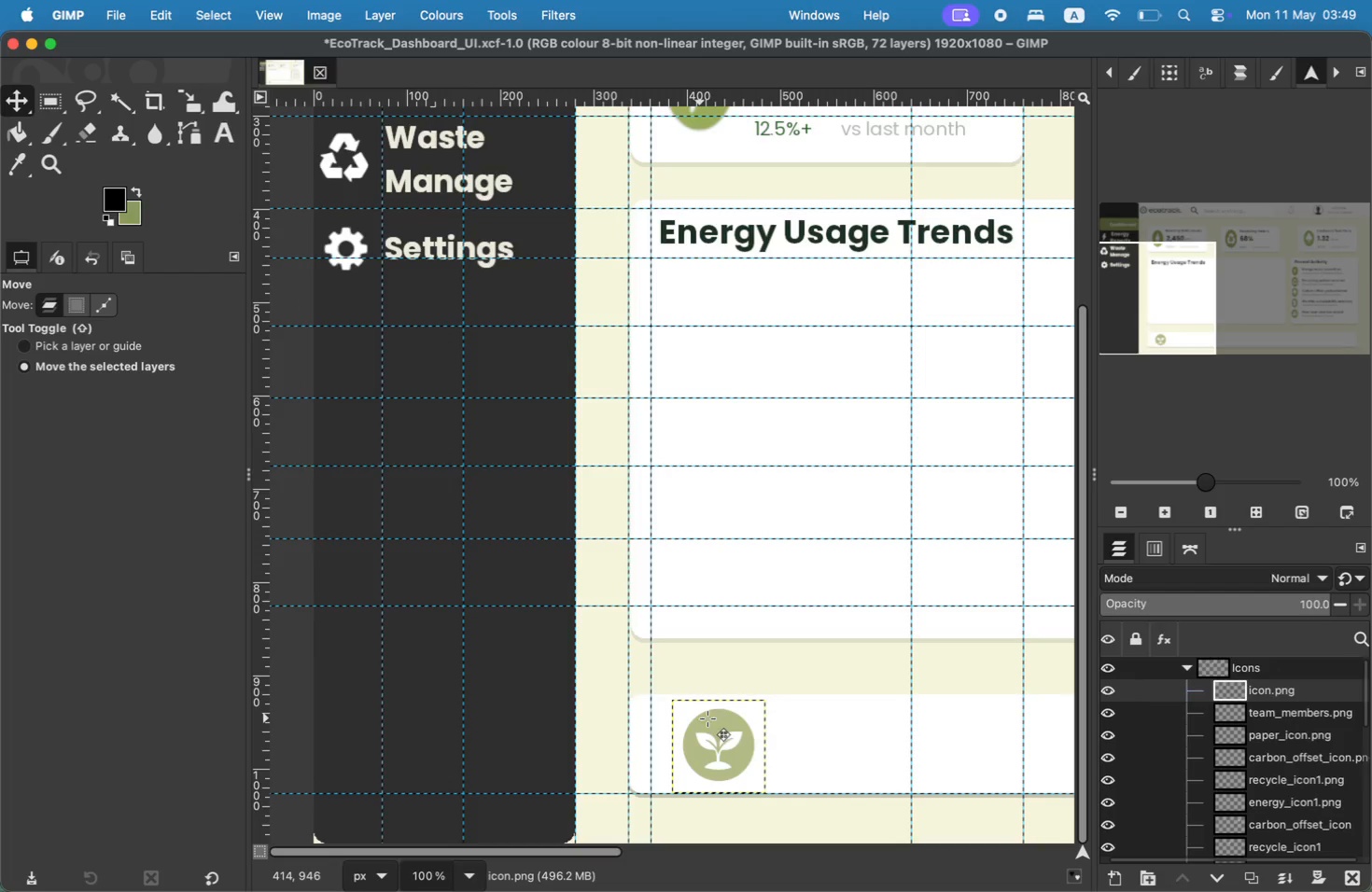 
left_click([1256, 667])
 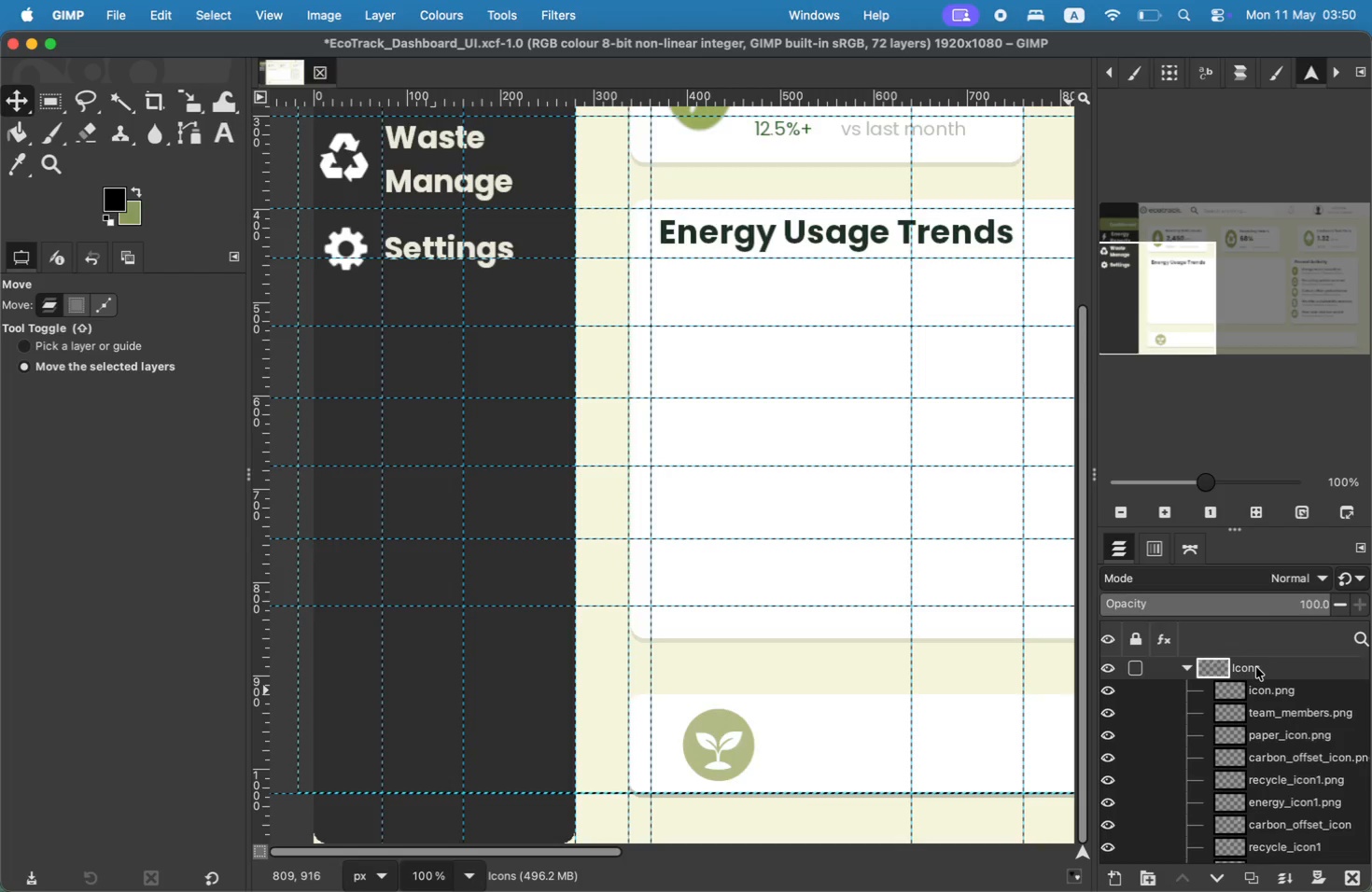 
wait(14.38)
 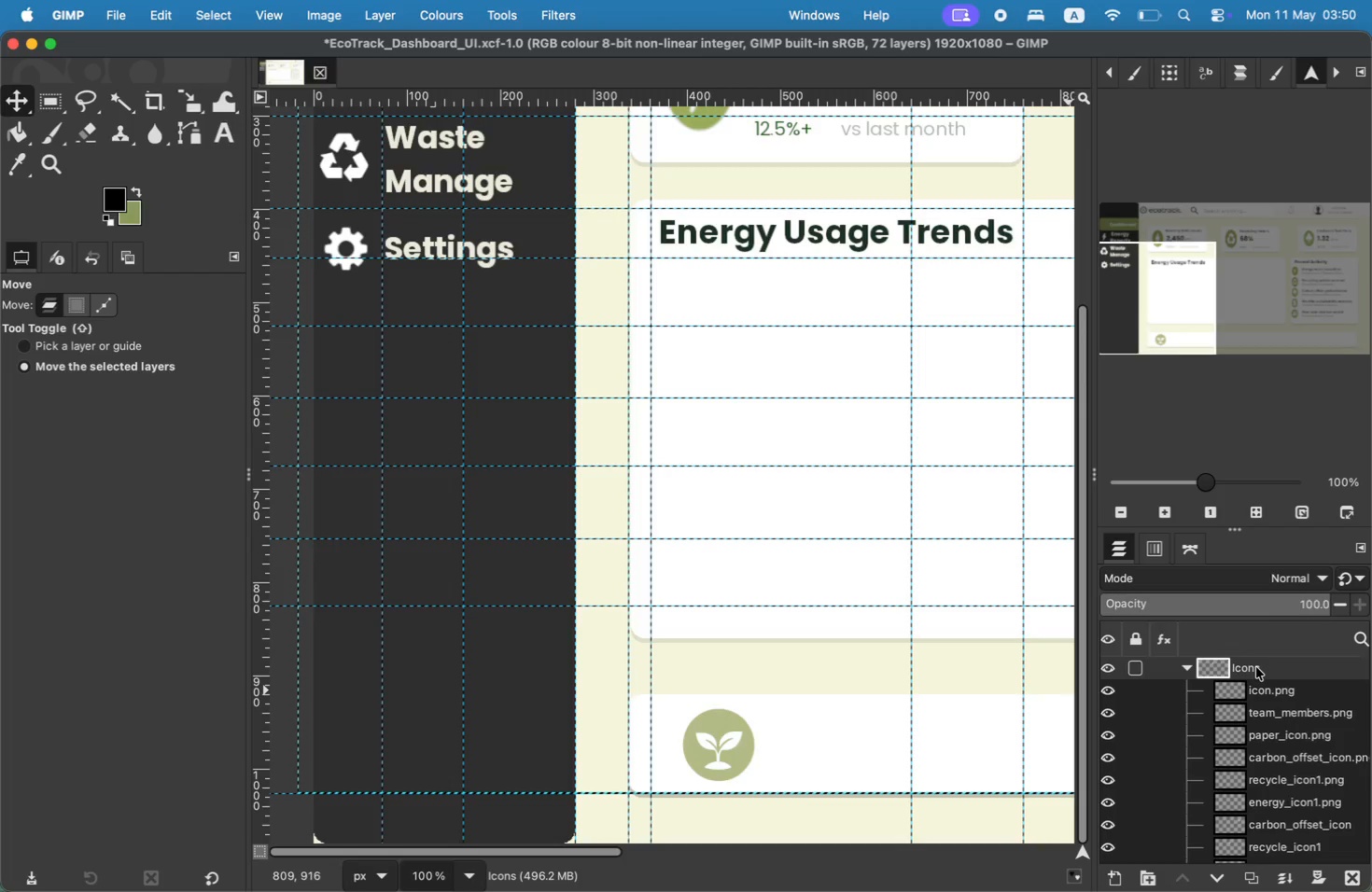 
left_click([598, 845])
 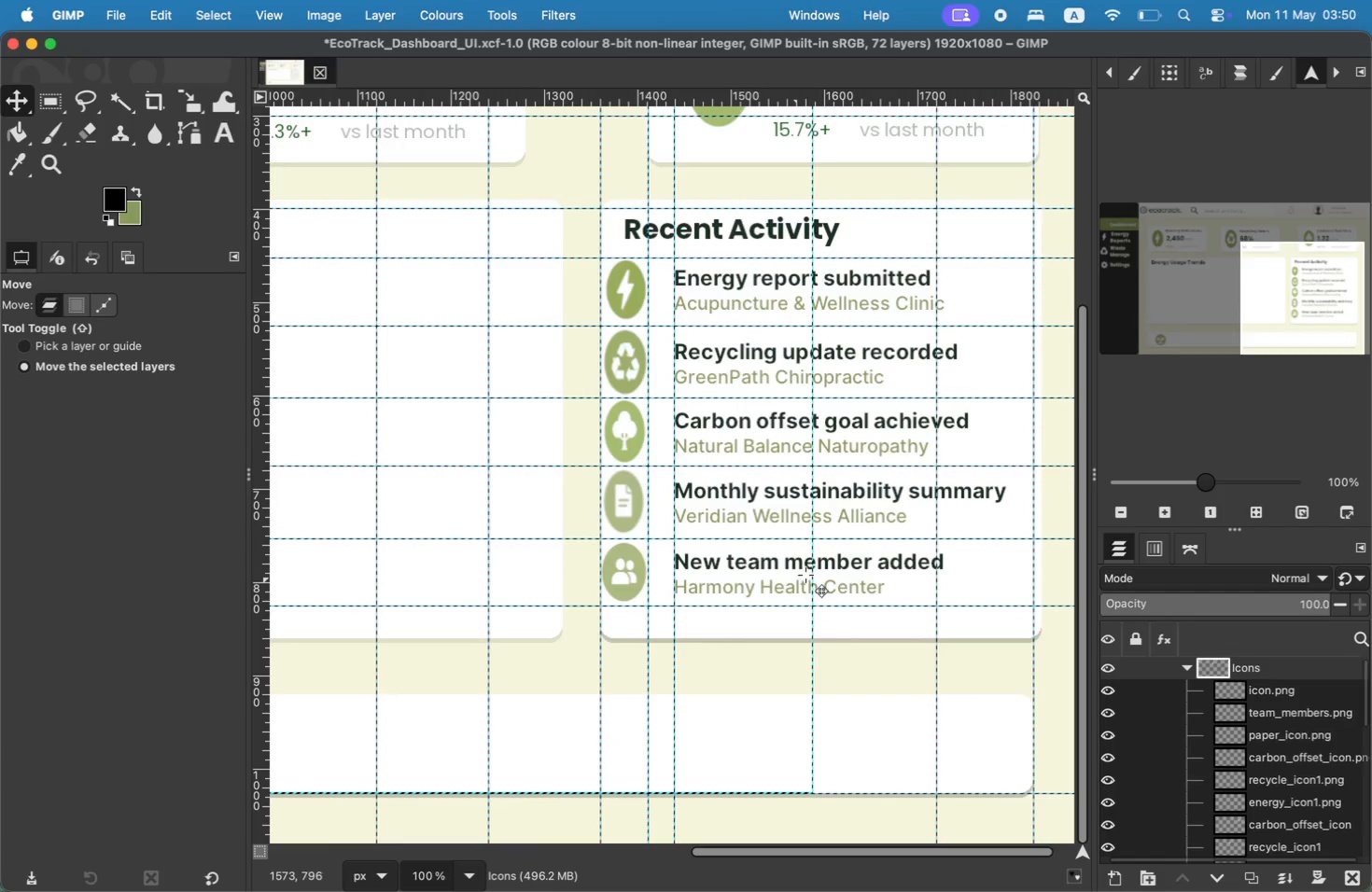 
left_click_drag(start_coordinate=[598, 853], to_coordinate=[1020, 859])
 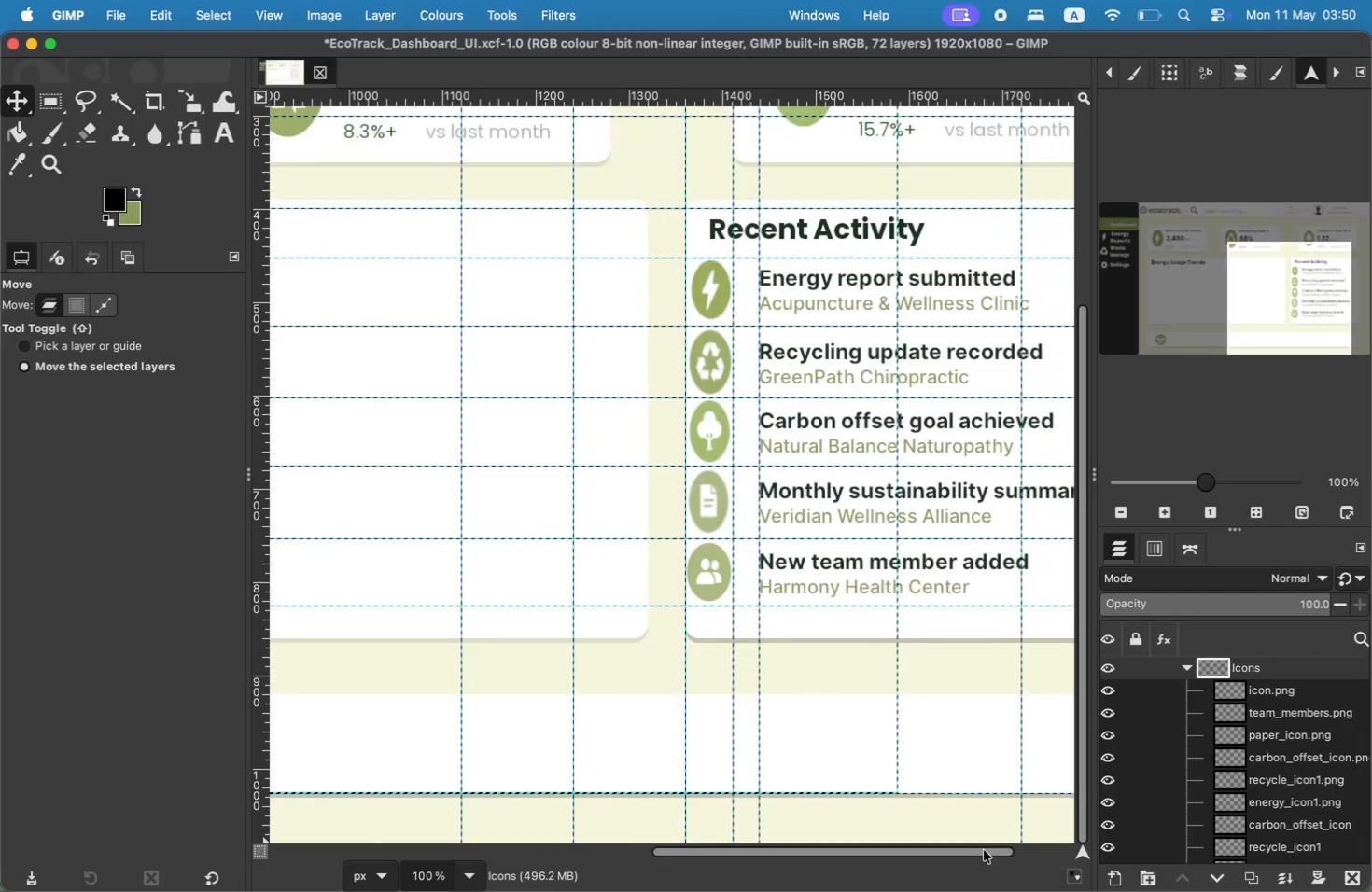 
left_click([1191, 663])
 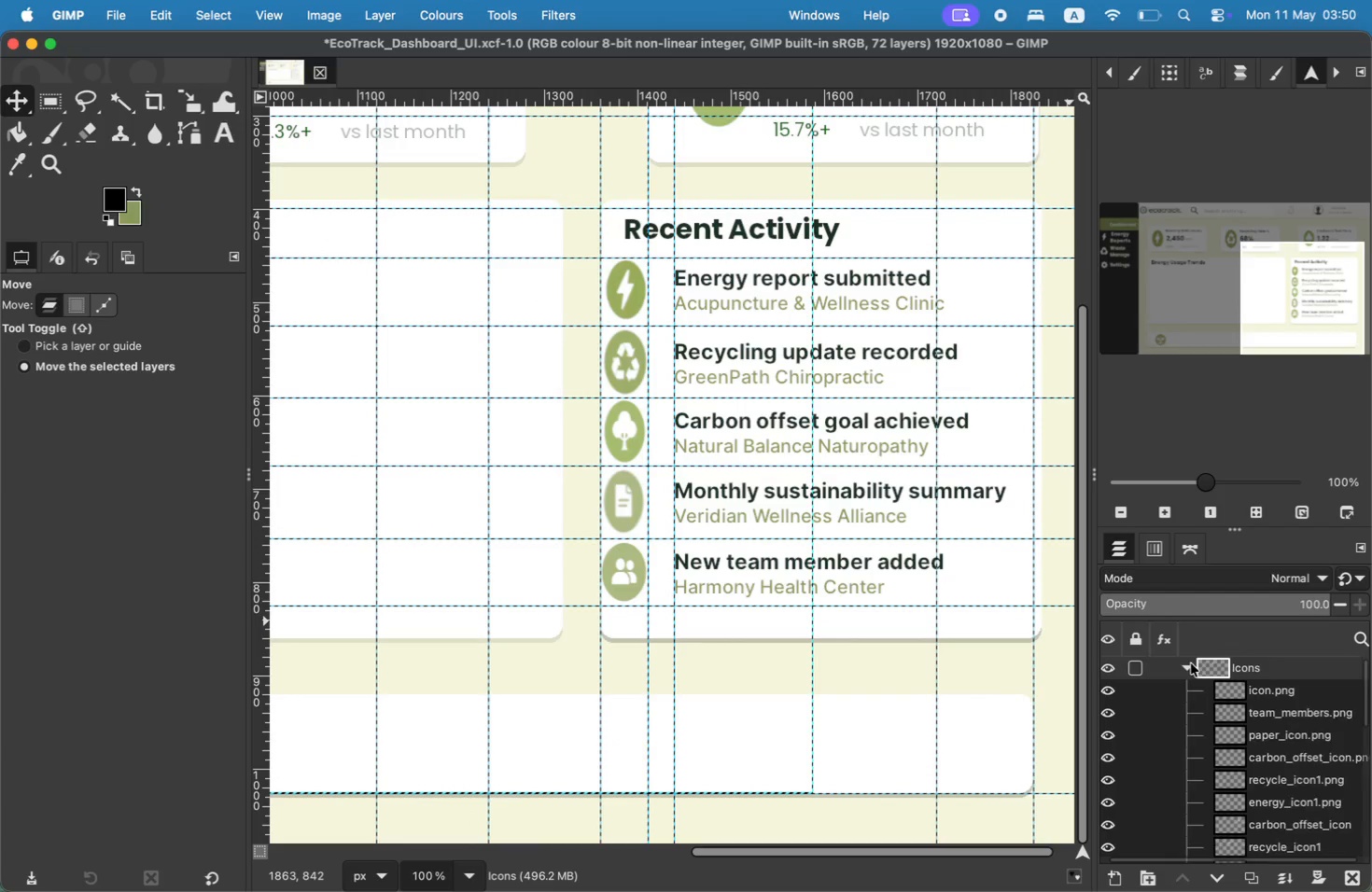 
scroll: coordinate [1225, 801], scroll_direction: down, amount: 6.0
 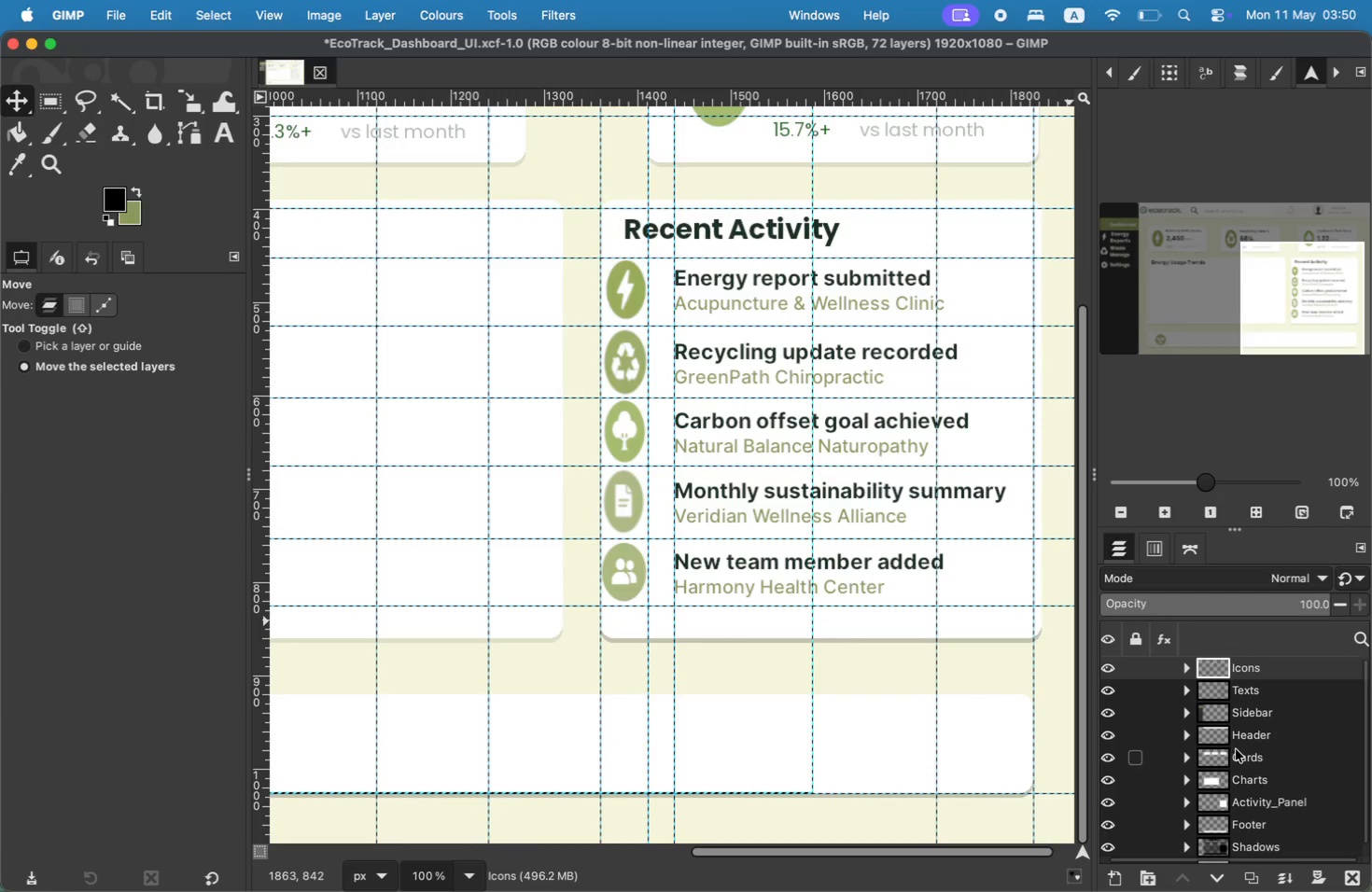 
scroll: coordinate [1218, 763], scroll_direction: up, amount: 15.0
 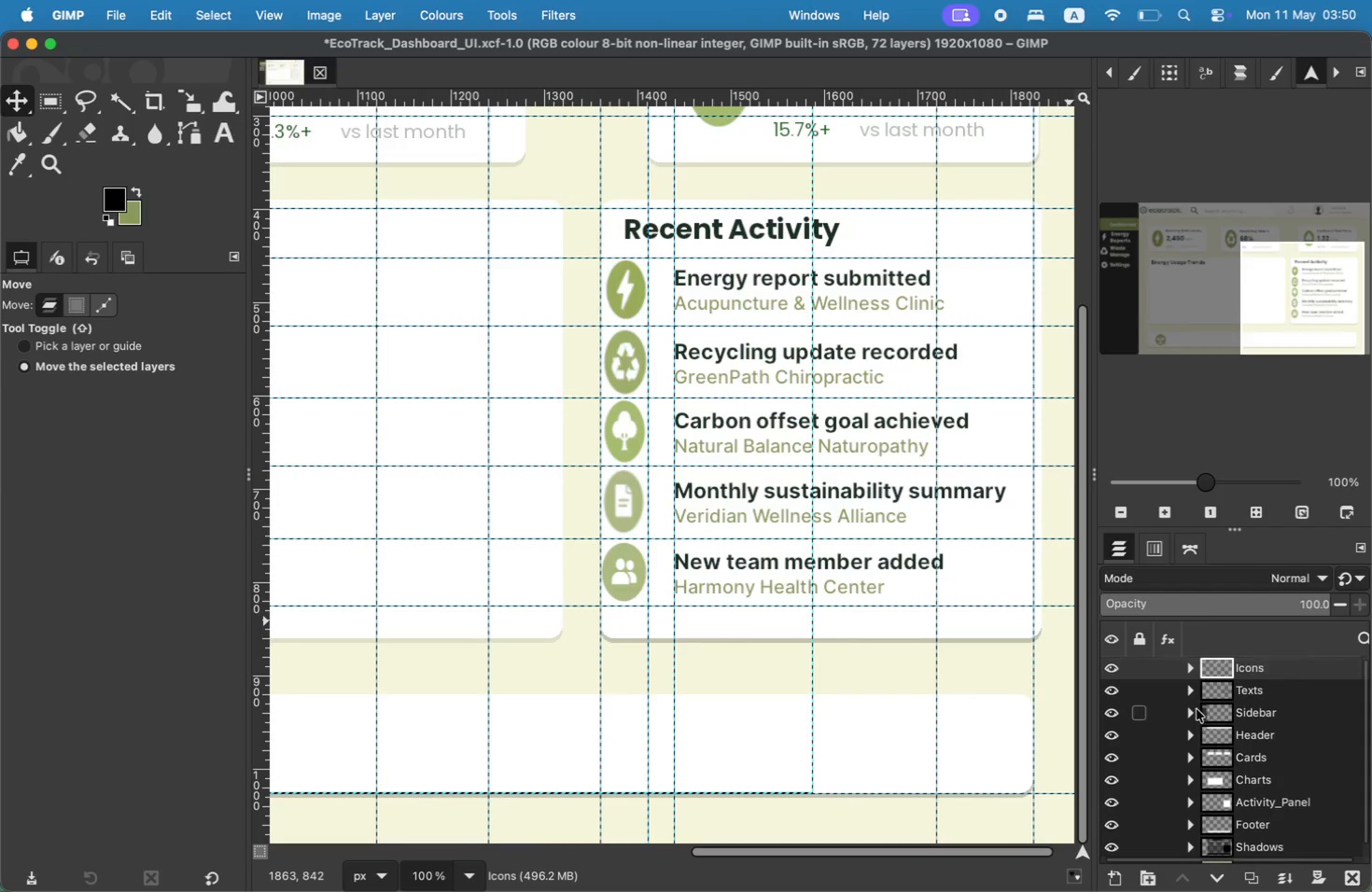 
left_click([1189, 692])
 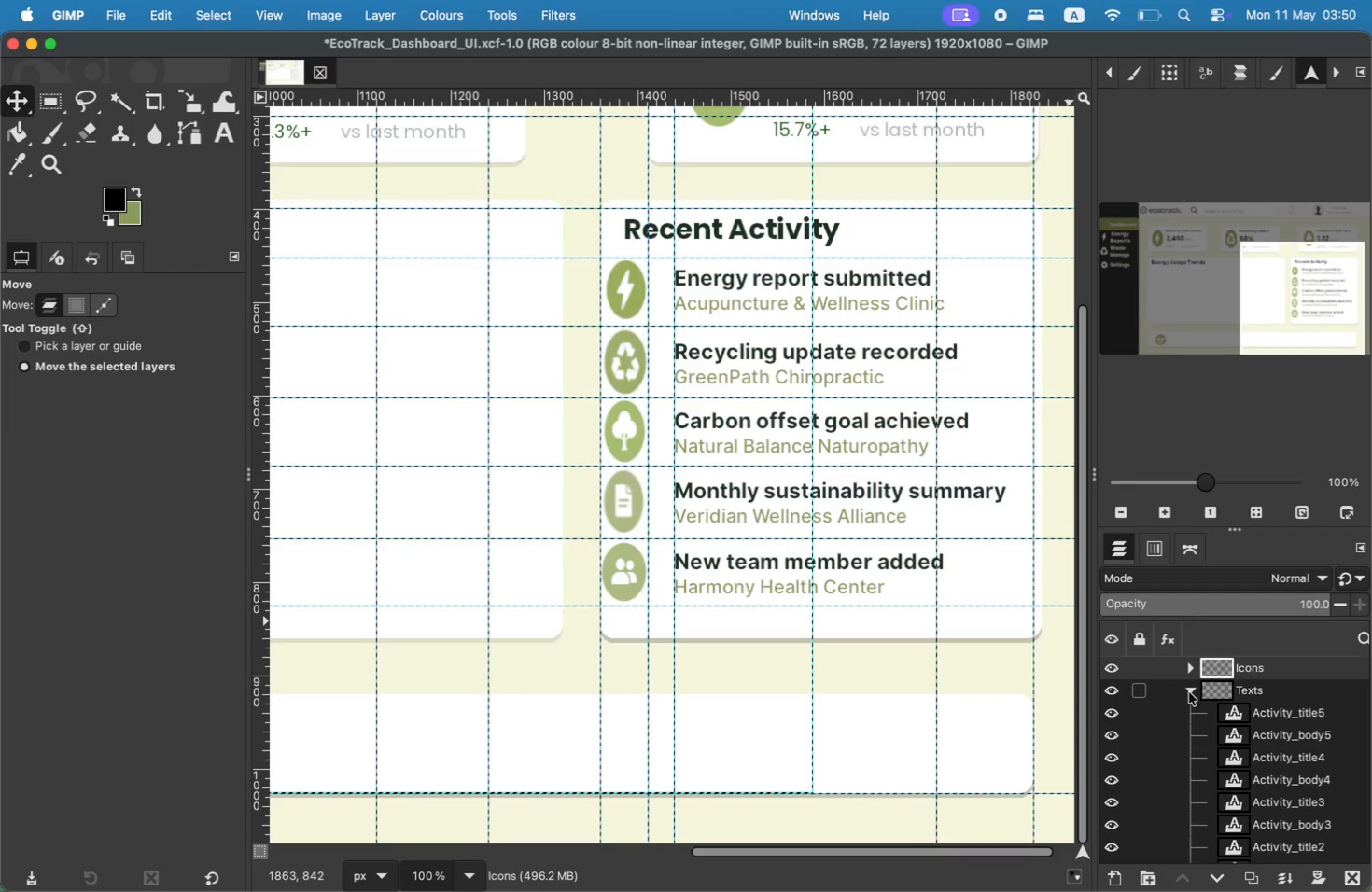 
wait(18.5)
 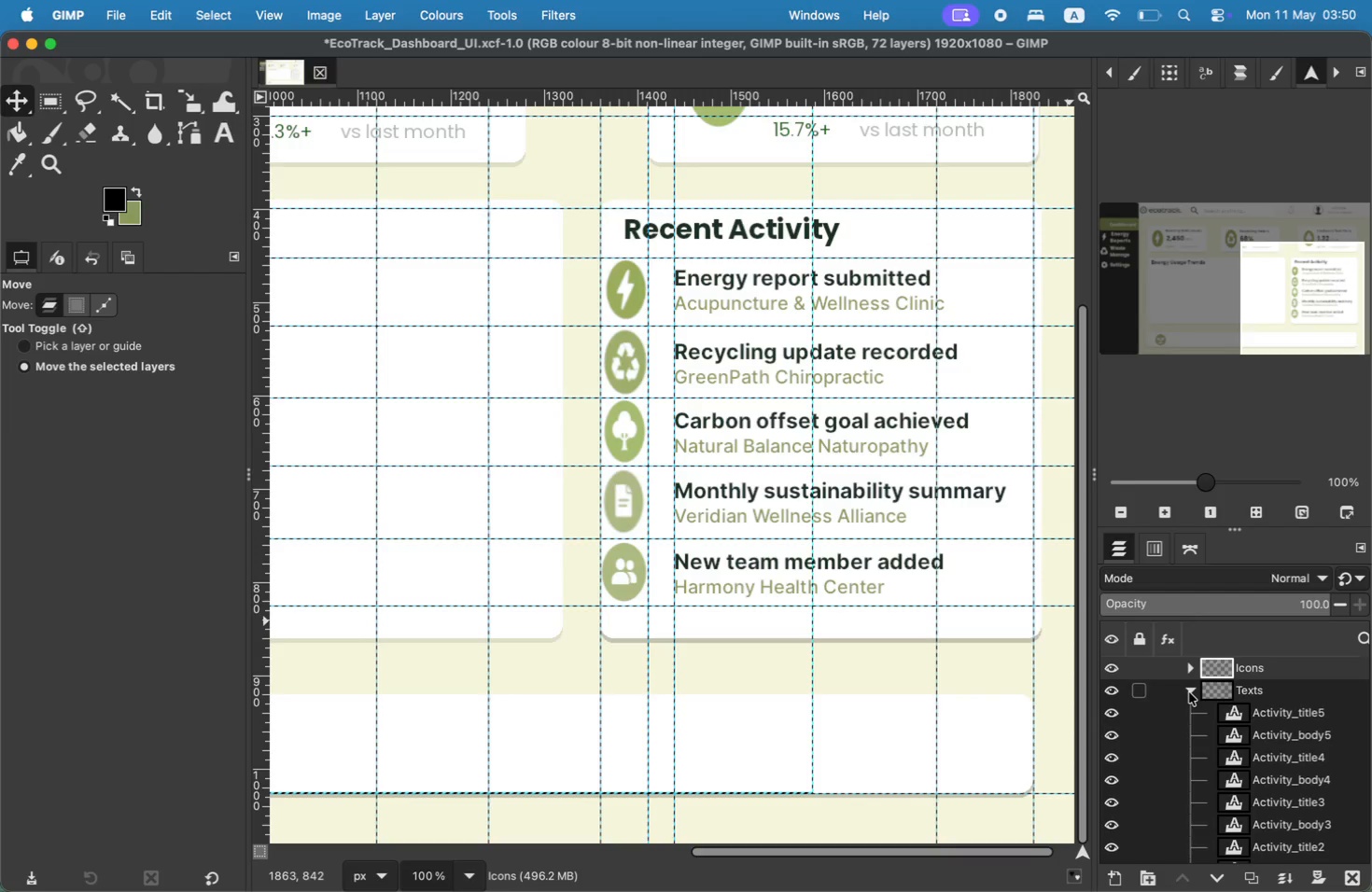 
left_click_drag(start_coordinate=[1277, 333], to_coordinate=[1160, 341])
 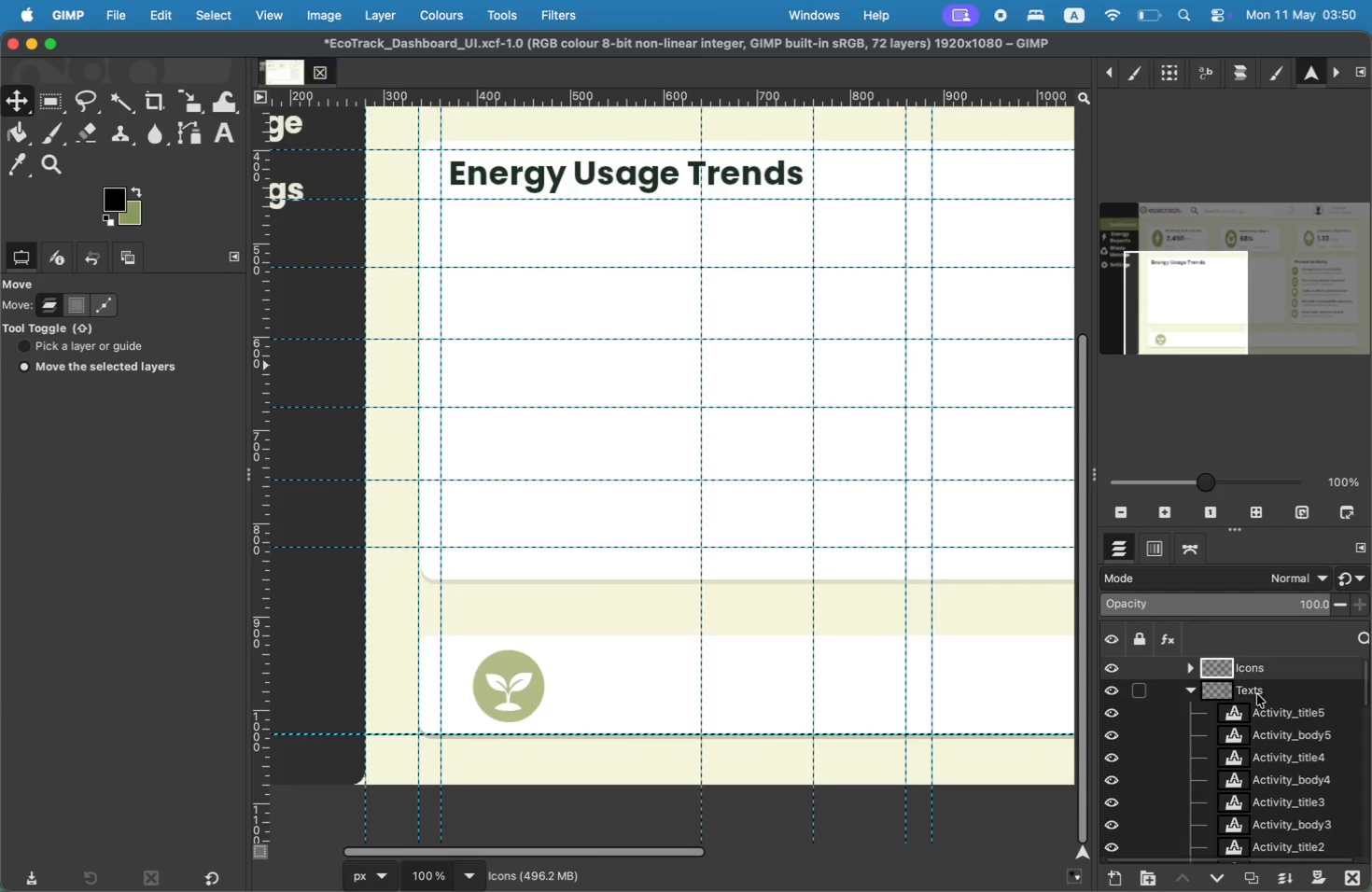 
left_click_drag(start_coordinate=[1233, 339], to_coordinate=[1323, 331])
 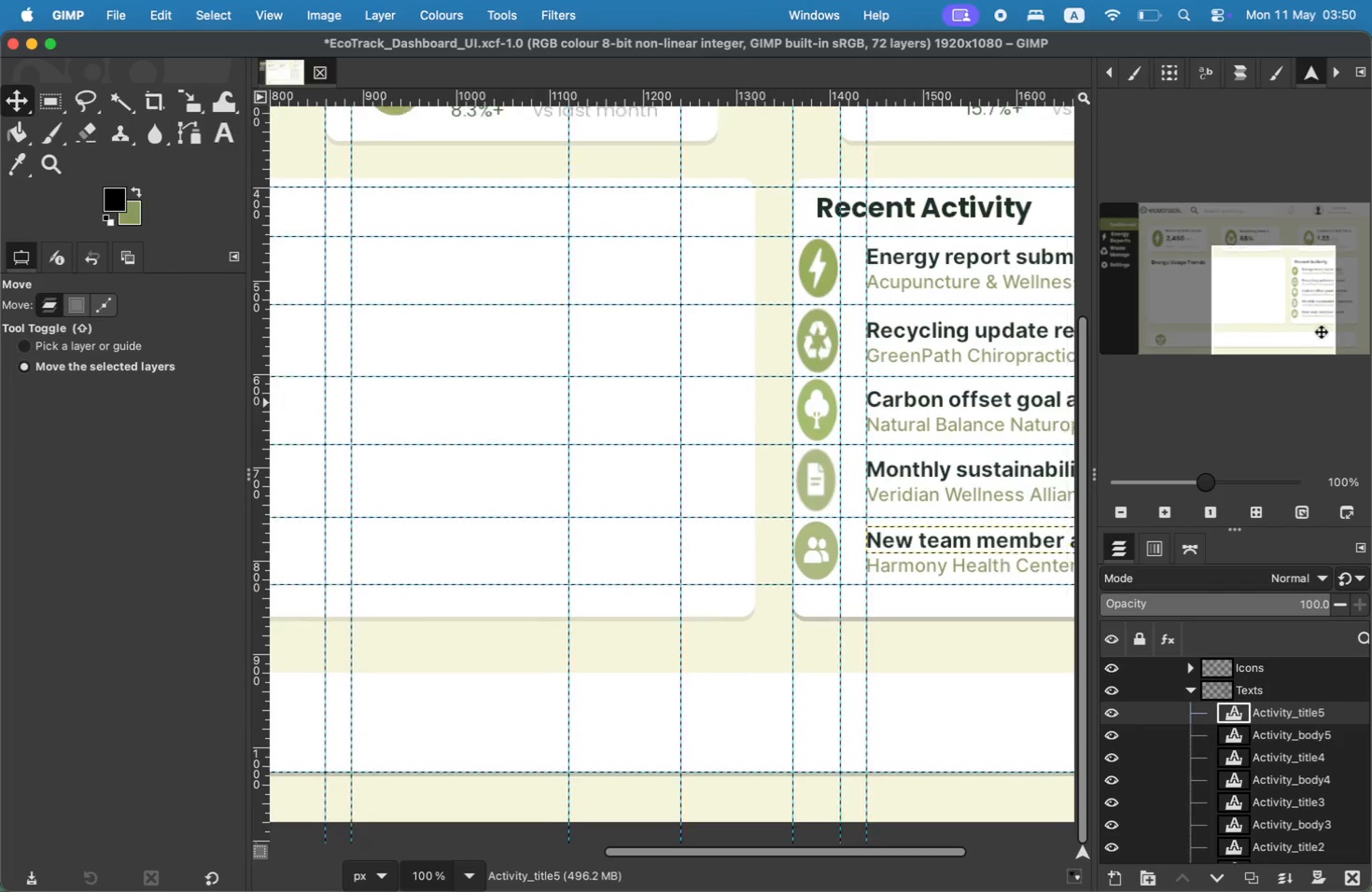 
hold_key(key=CommandLeft, duration=0.62)
left_click([1280, 734])
 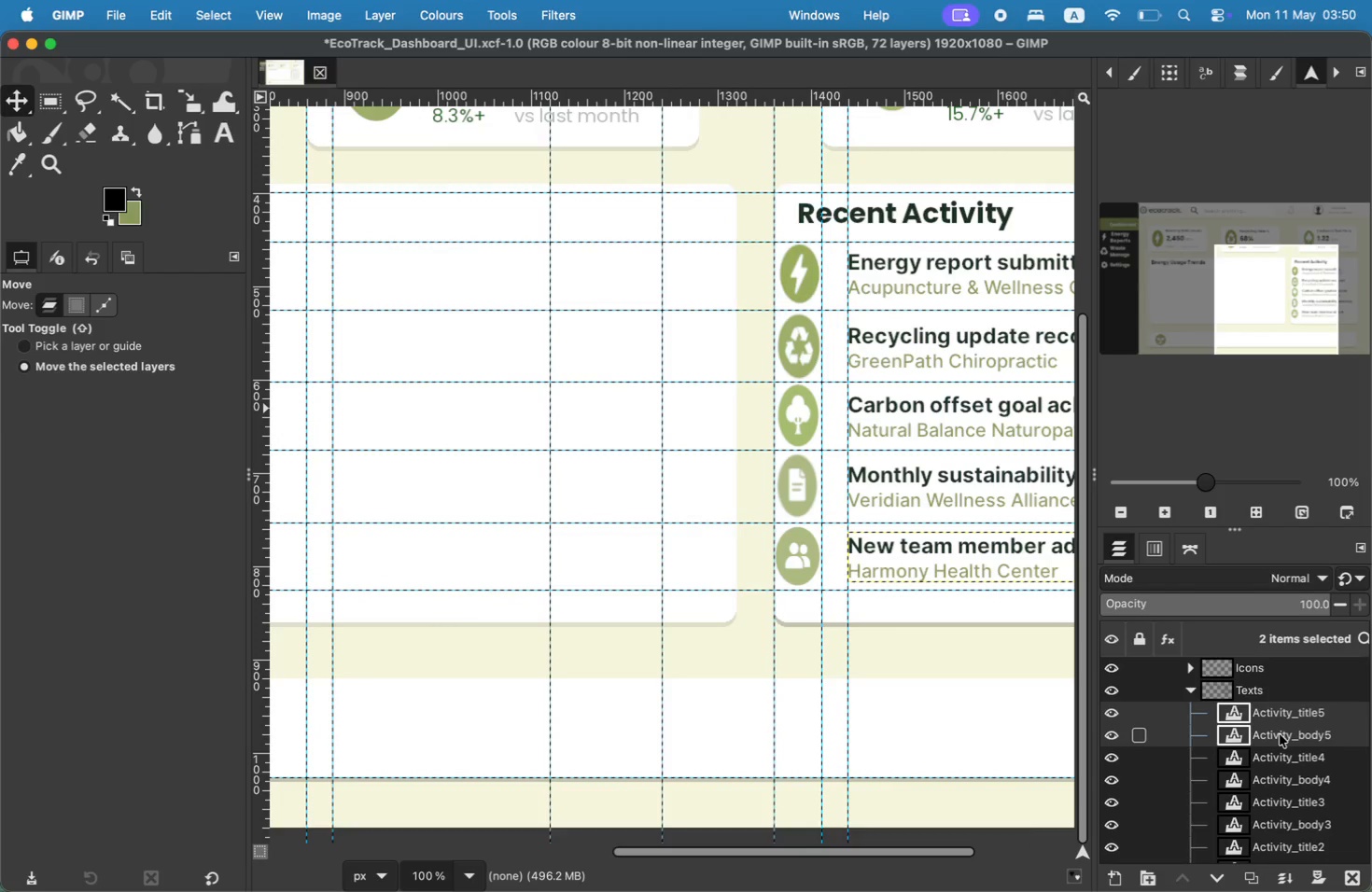 
right_click([1280, 734])
 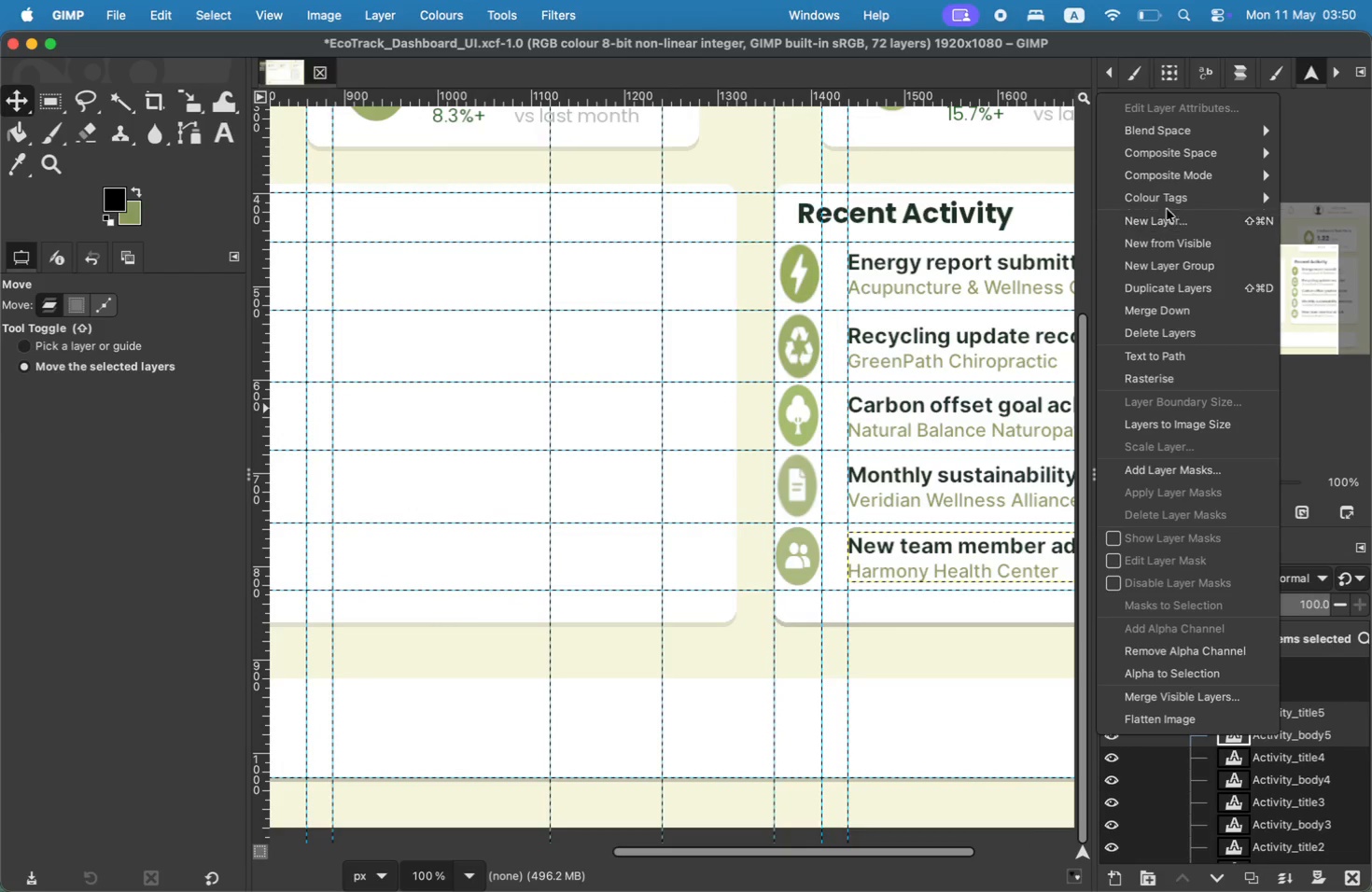 
left_click([1155, 292])
 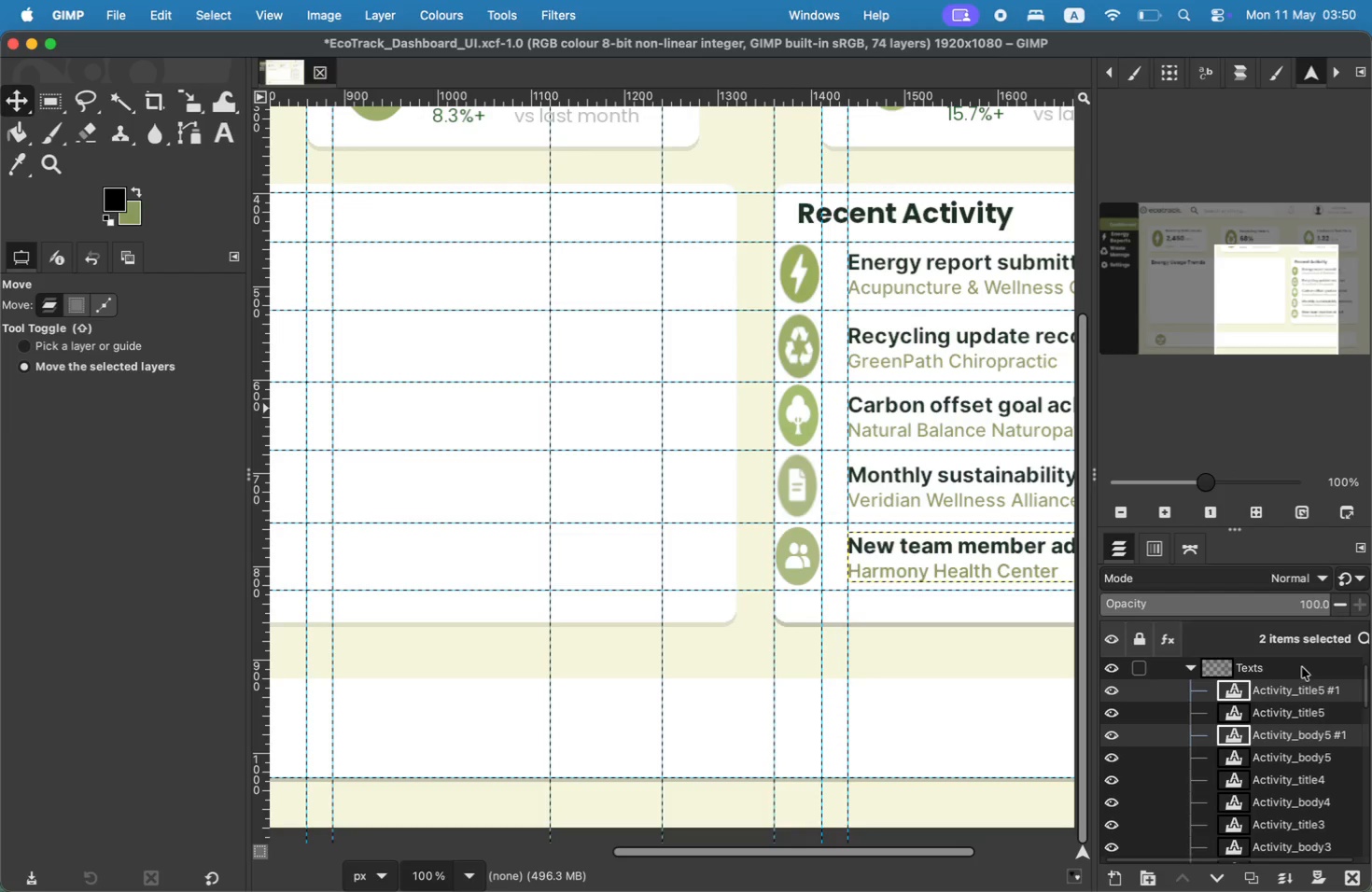 
double_click([1306, 686])
 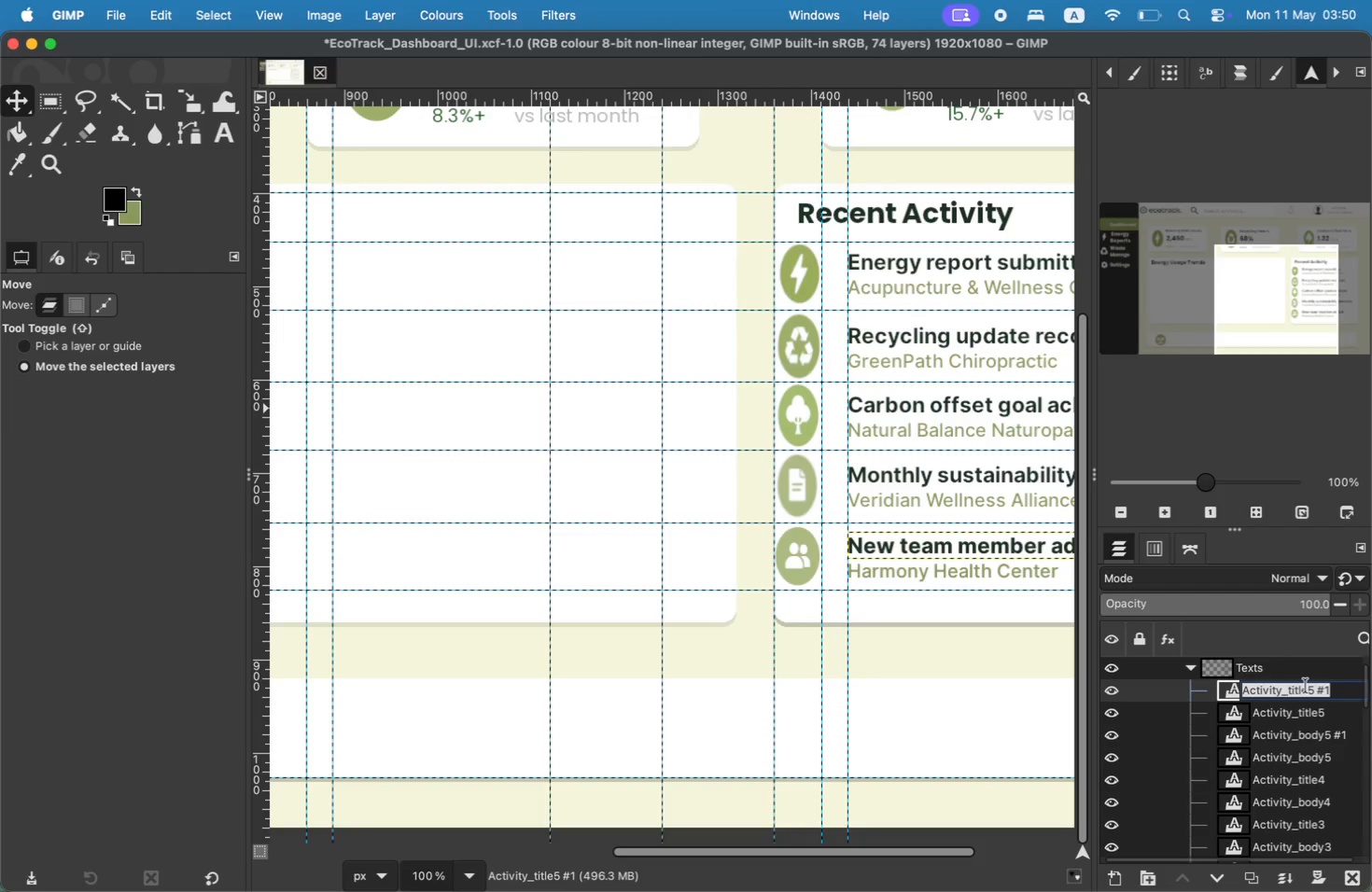 
type(Footer_title)
 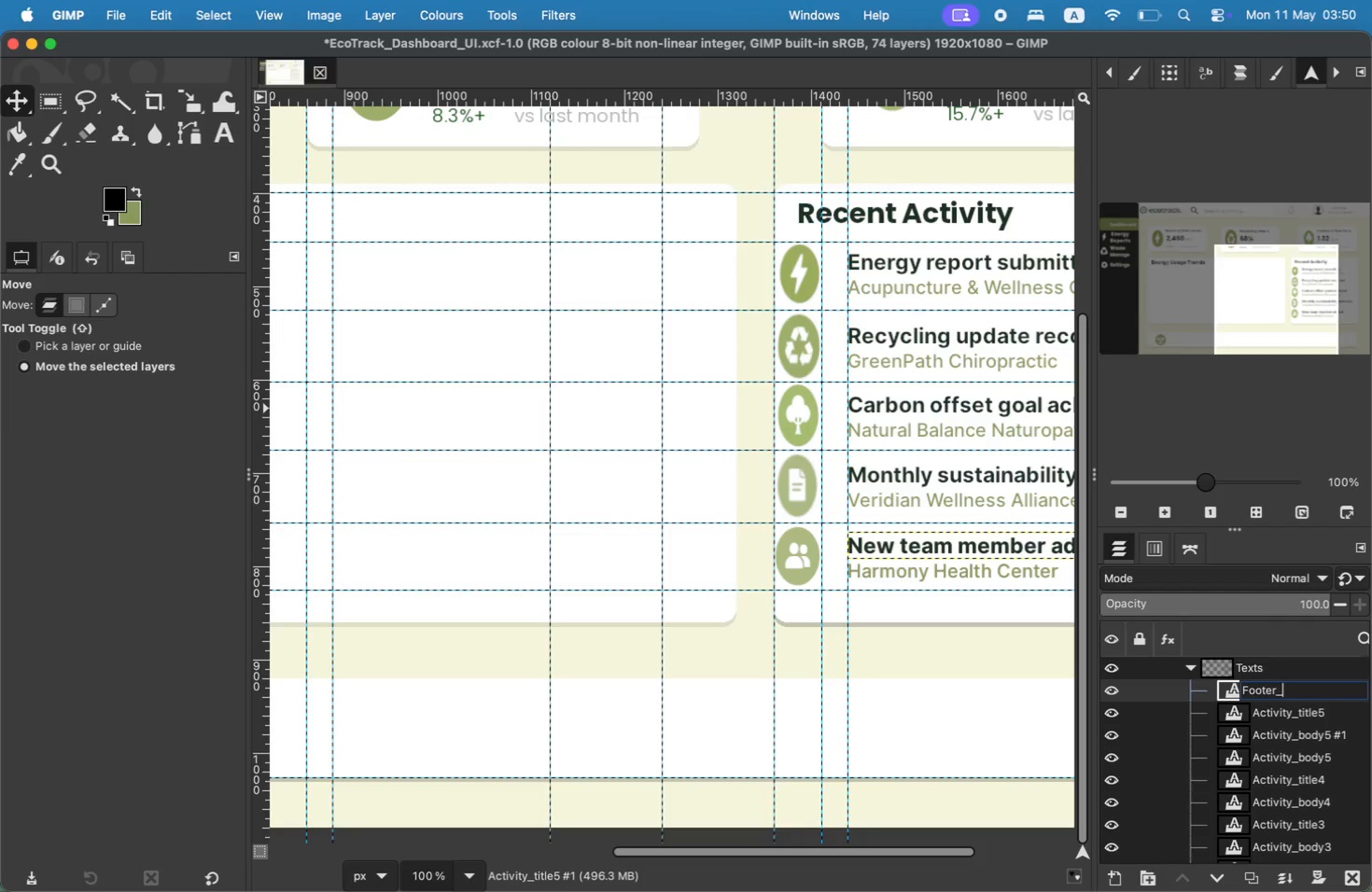 
 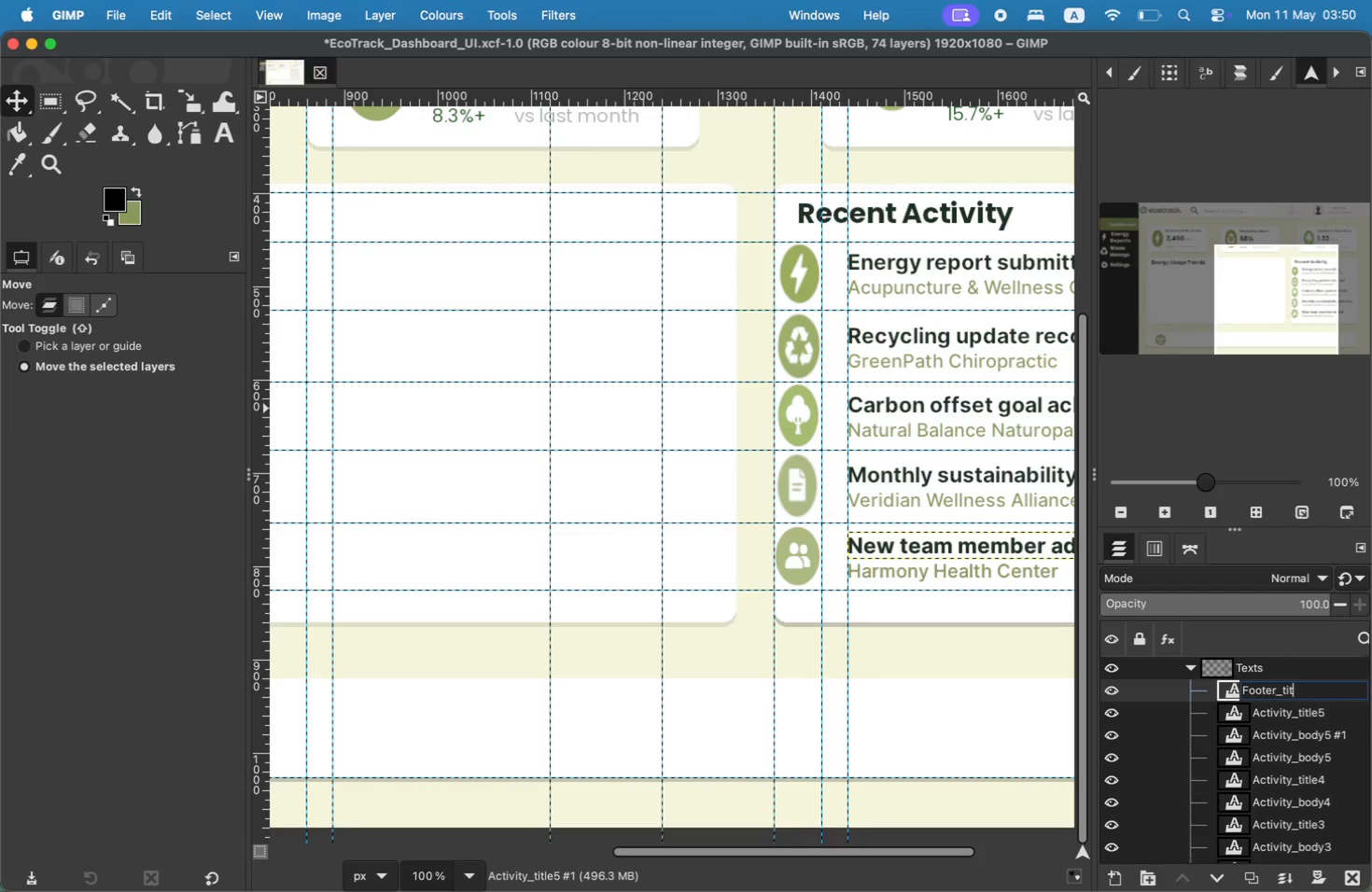 
key(Enter)
 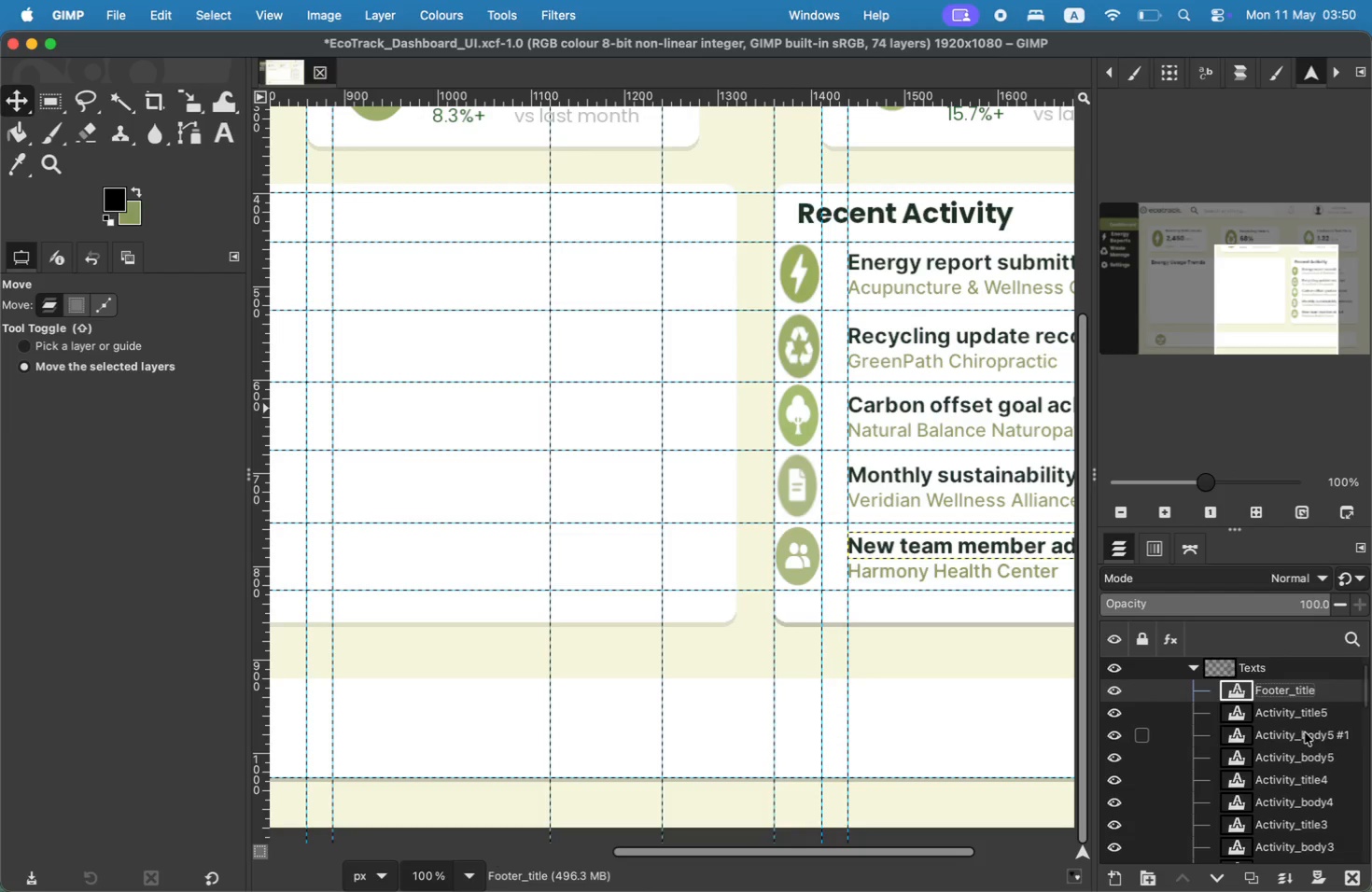 
type(Footer_body)
 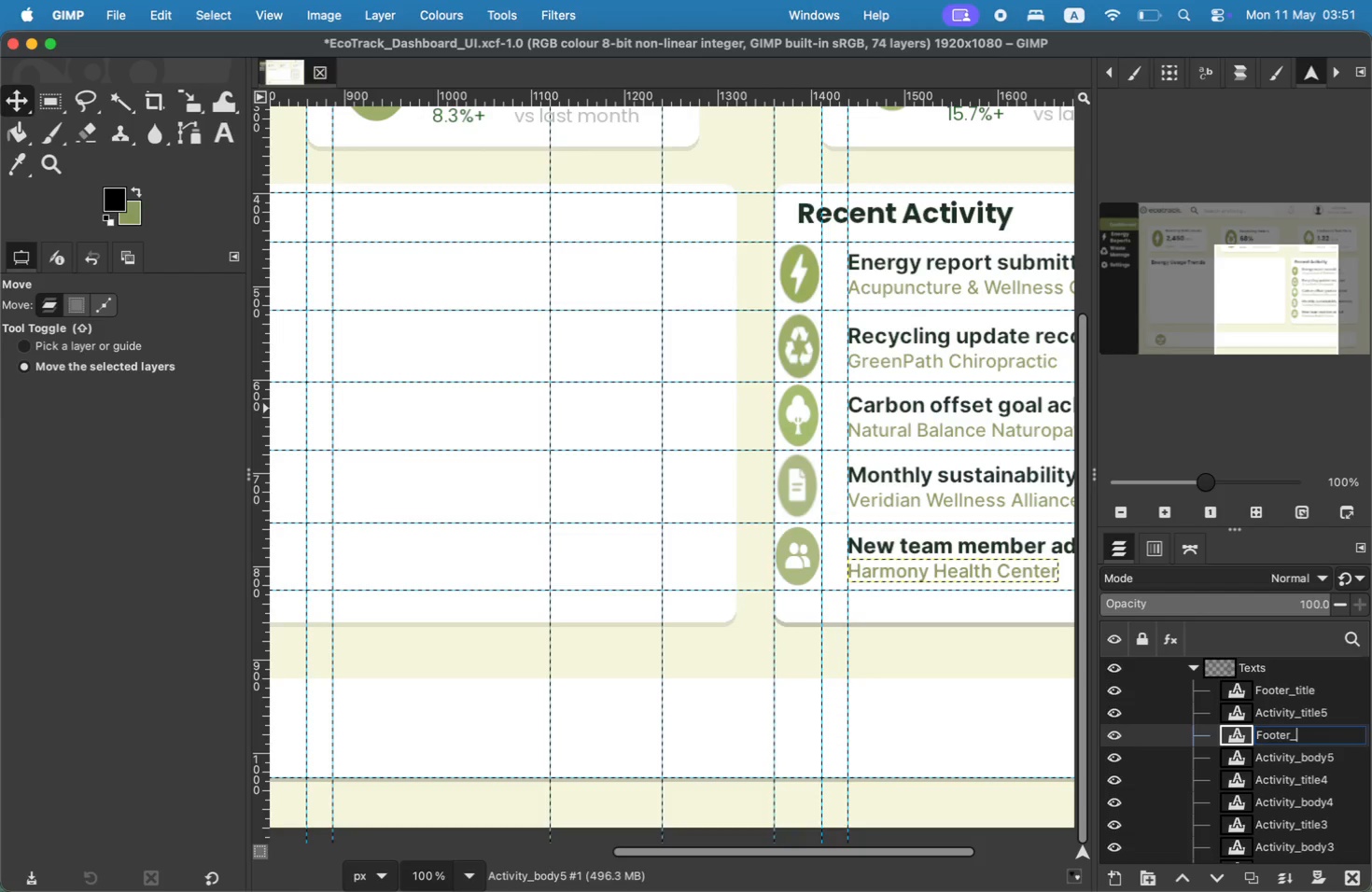 
 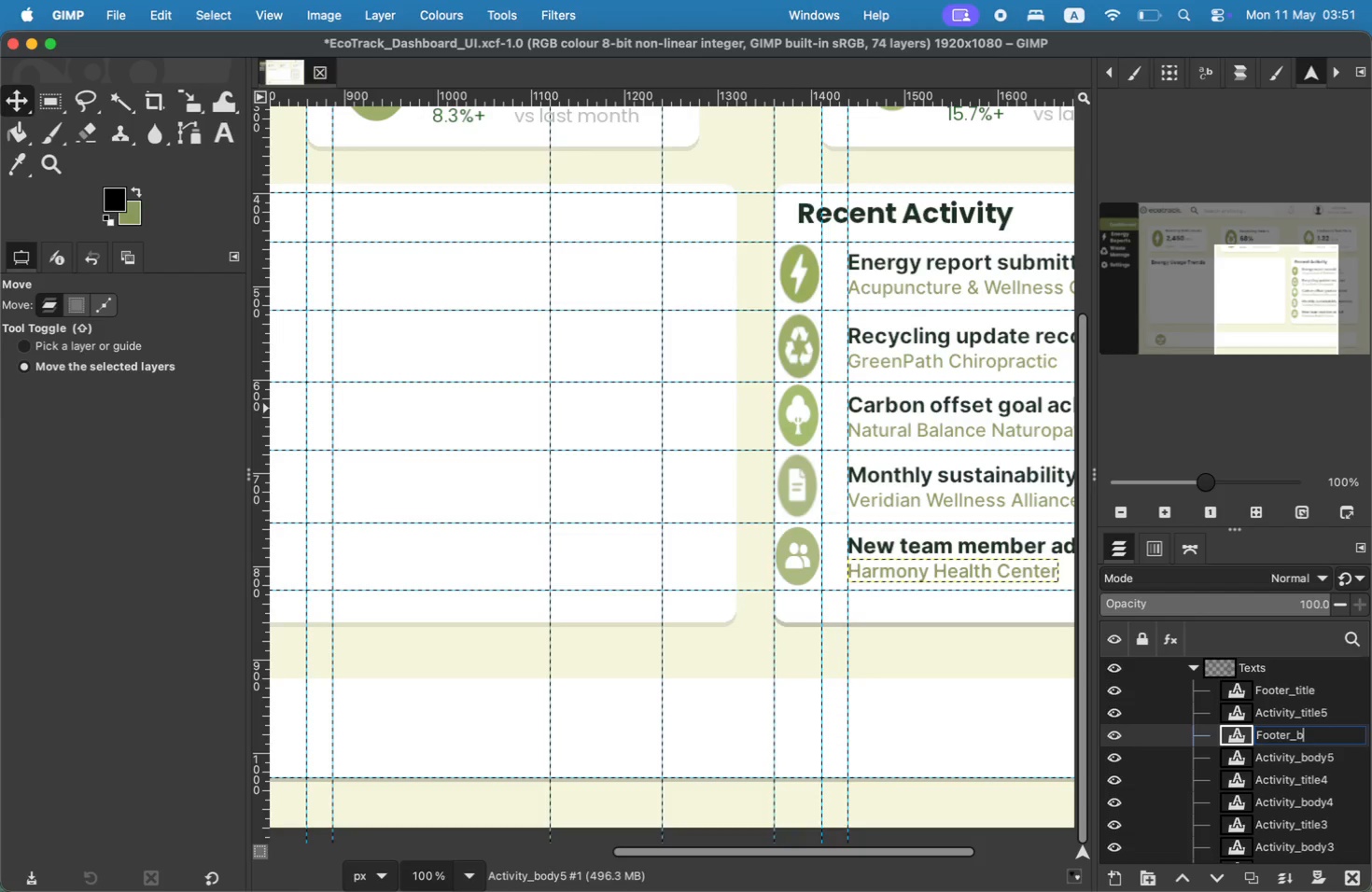 
key(Enter)
 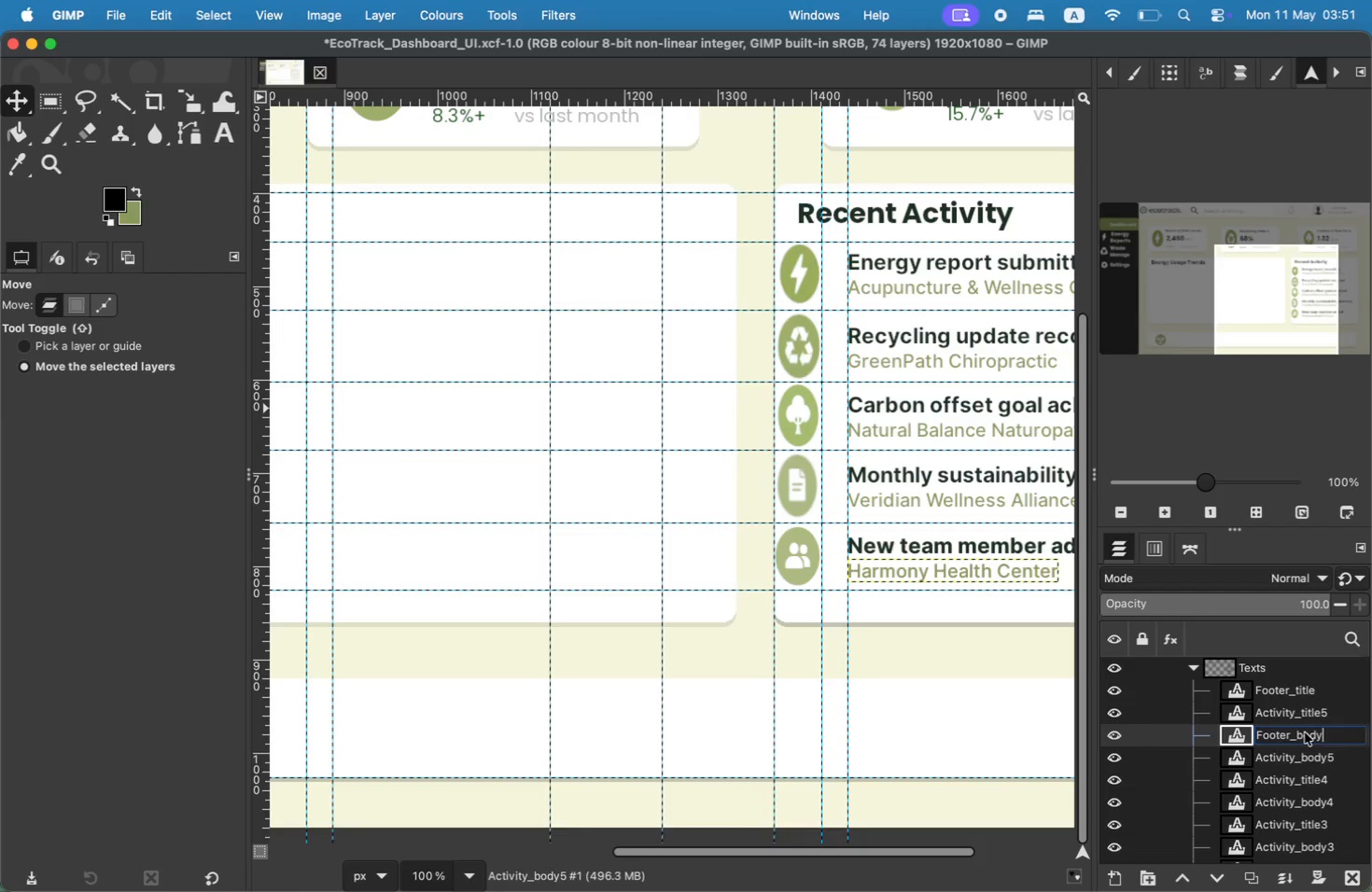 
left_click_drag(start_coordinate=[1308, 731], to_coordinate=[1298, 676])
 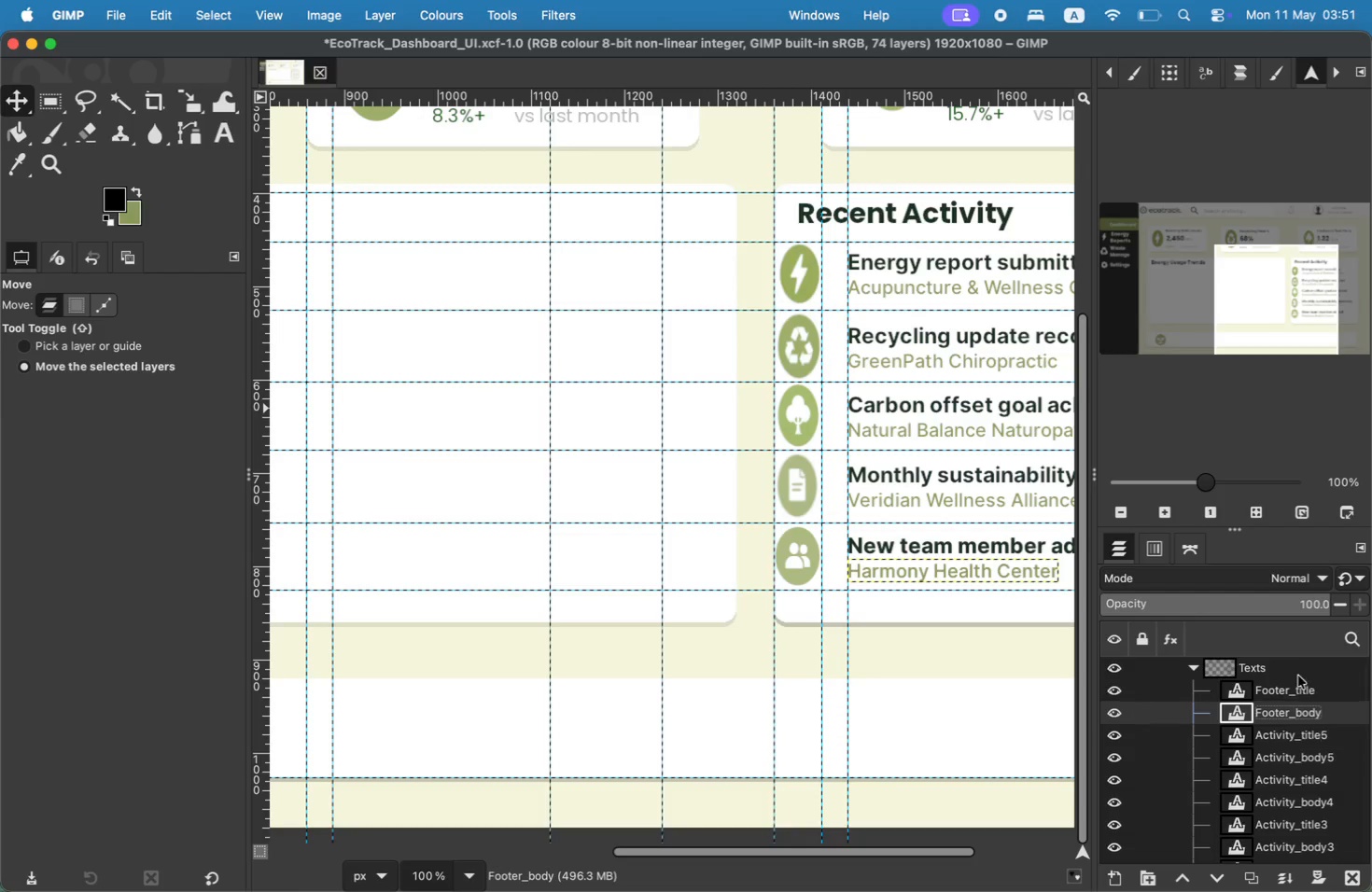 
hold_key(key=CommandLeft, duration=0.74)
left_click([1268, 693])
 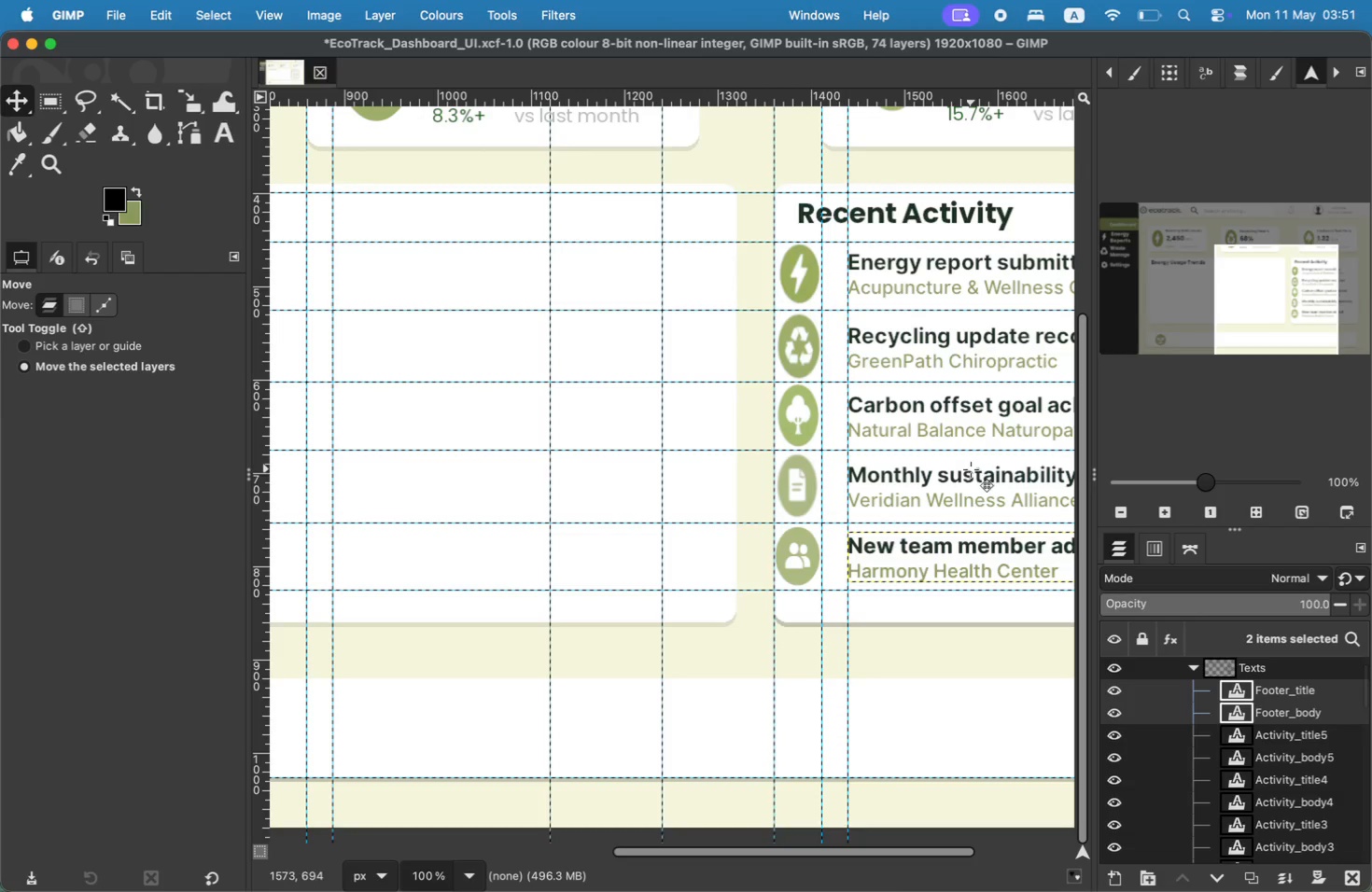 
left_click_drag(start_coordinate=[949, 562], to_coordinate=[497, 725])
 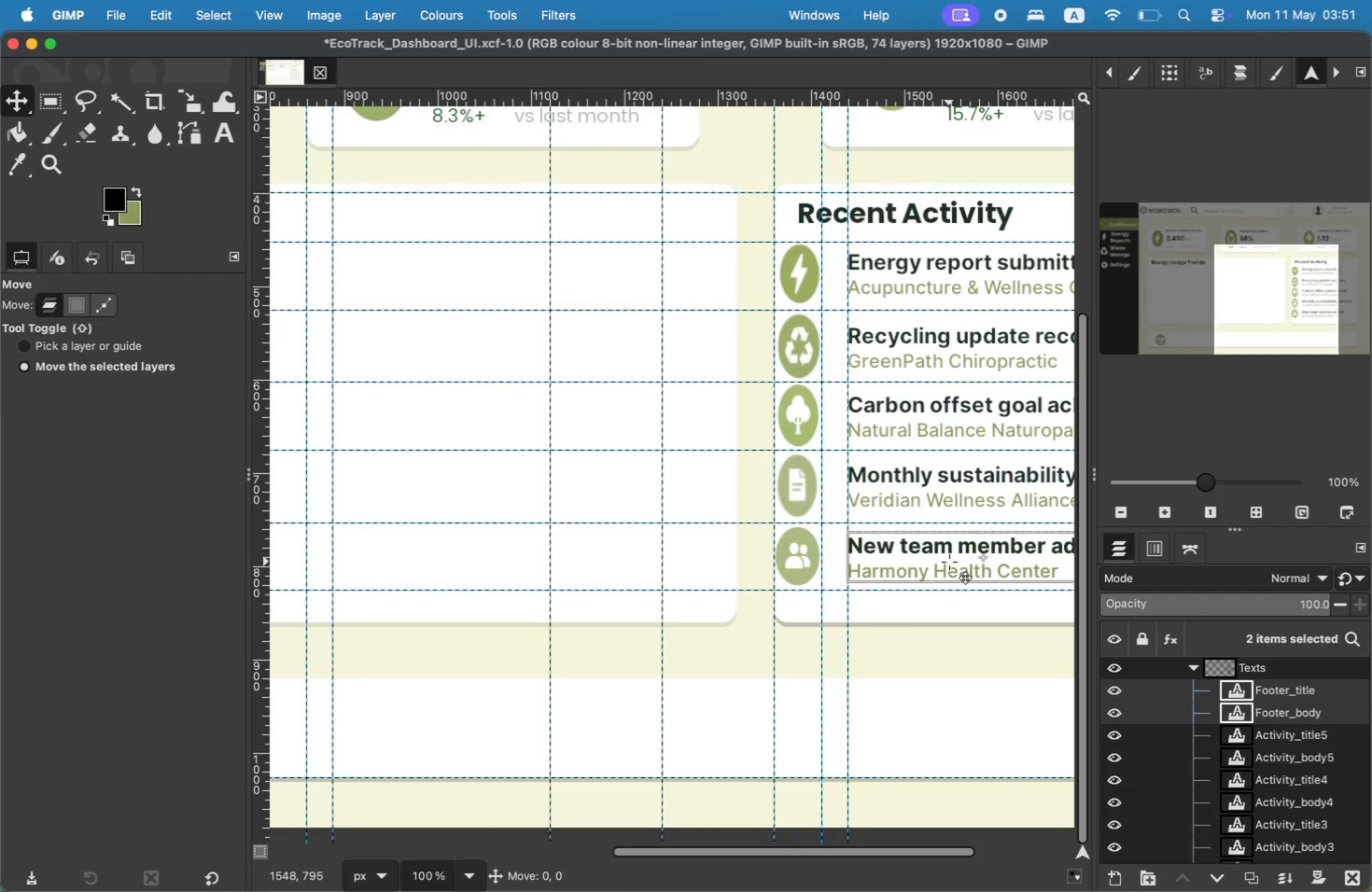 
scroll: coordinate [497, 725], scroll_direction: up, amount: 13.0
 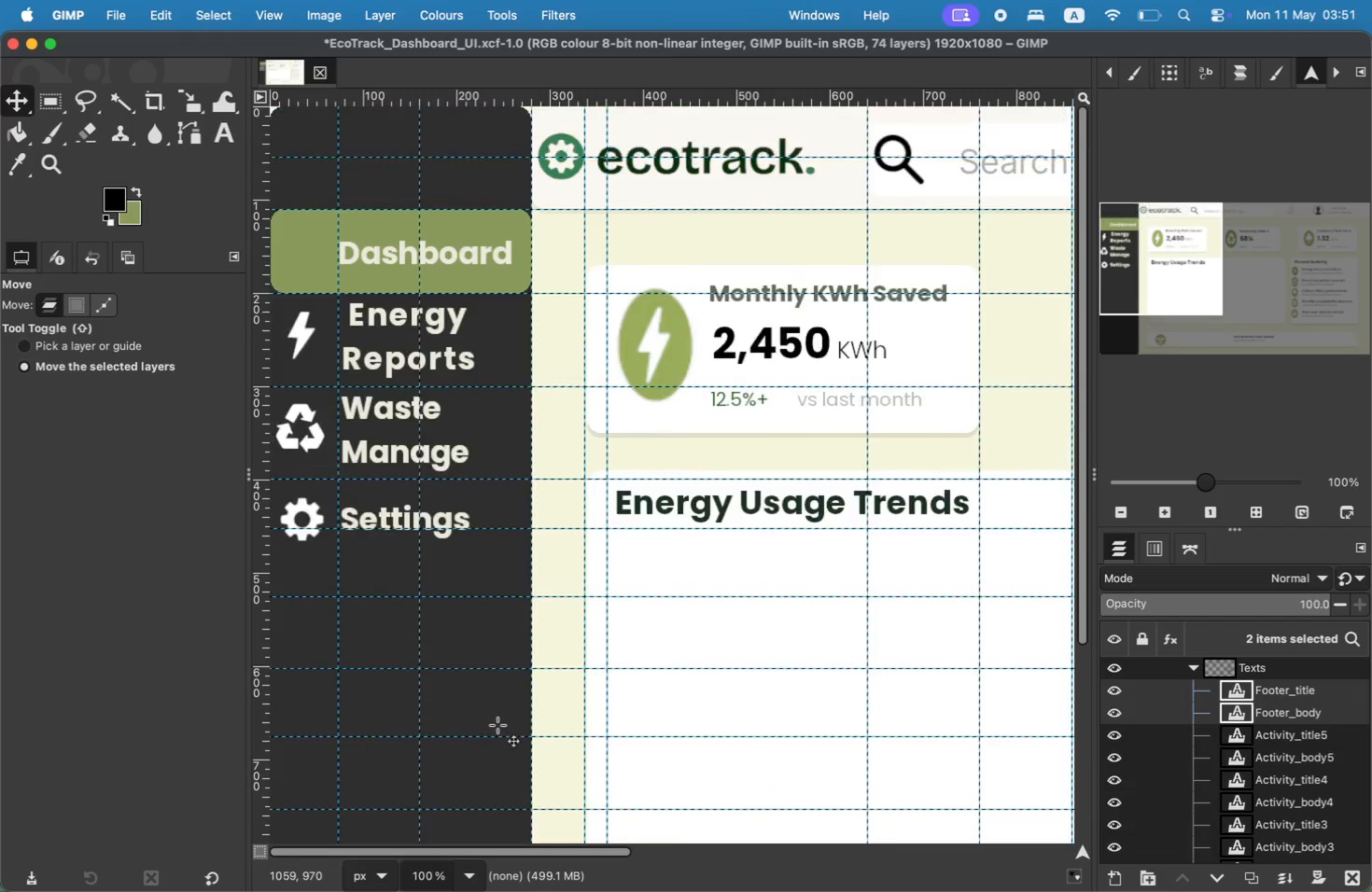 
left_click_drag(start_coordinate=[1240, 308], to_coordinate=[1191, 307])
 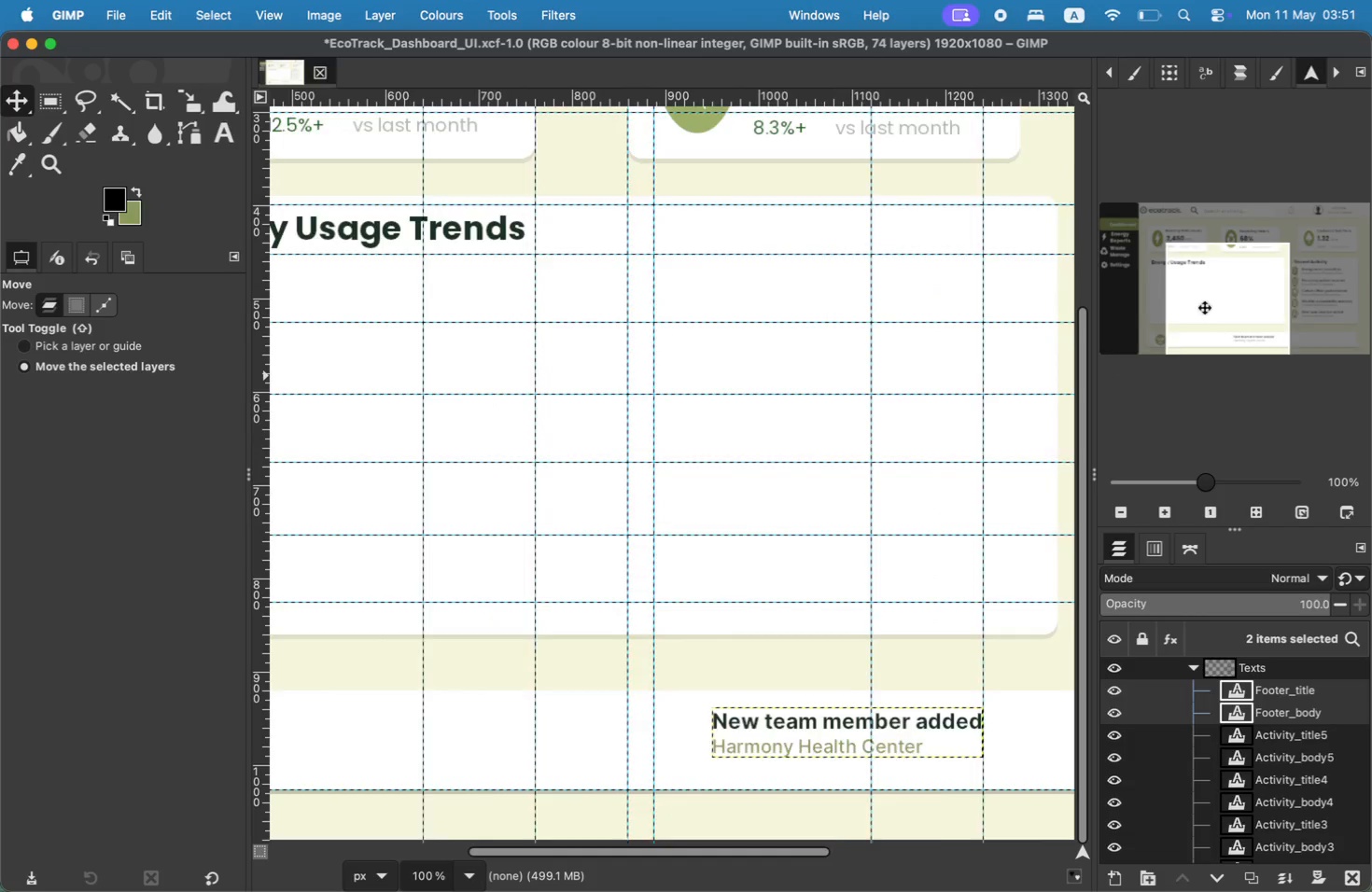 
left_click_drag(start_coordinate=[897, 754], to_coordinate=[482, 761])
 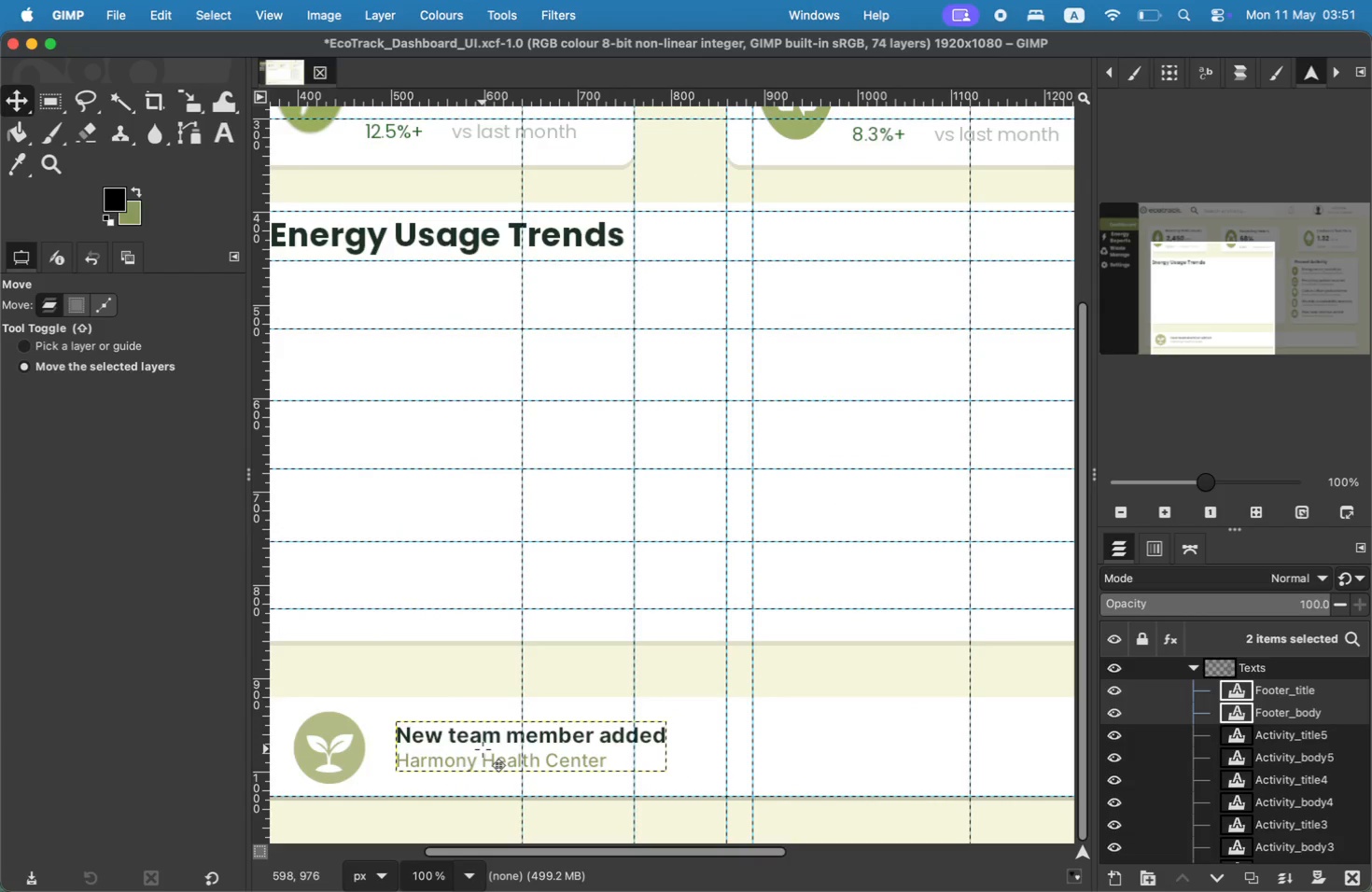 
key(T)
 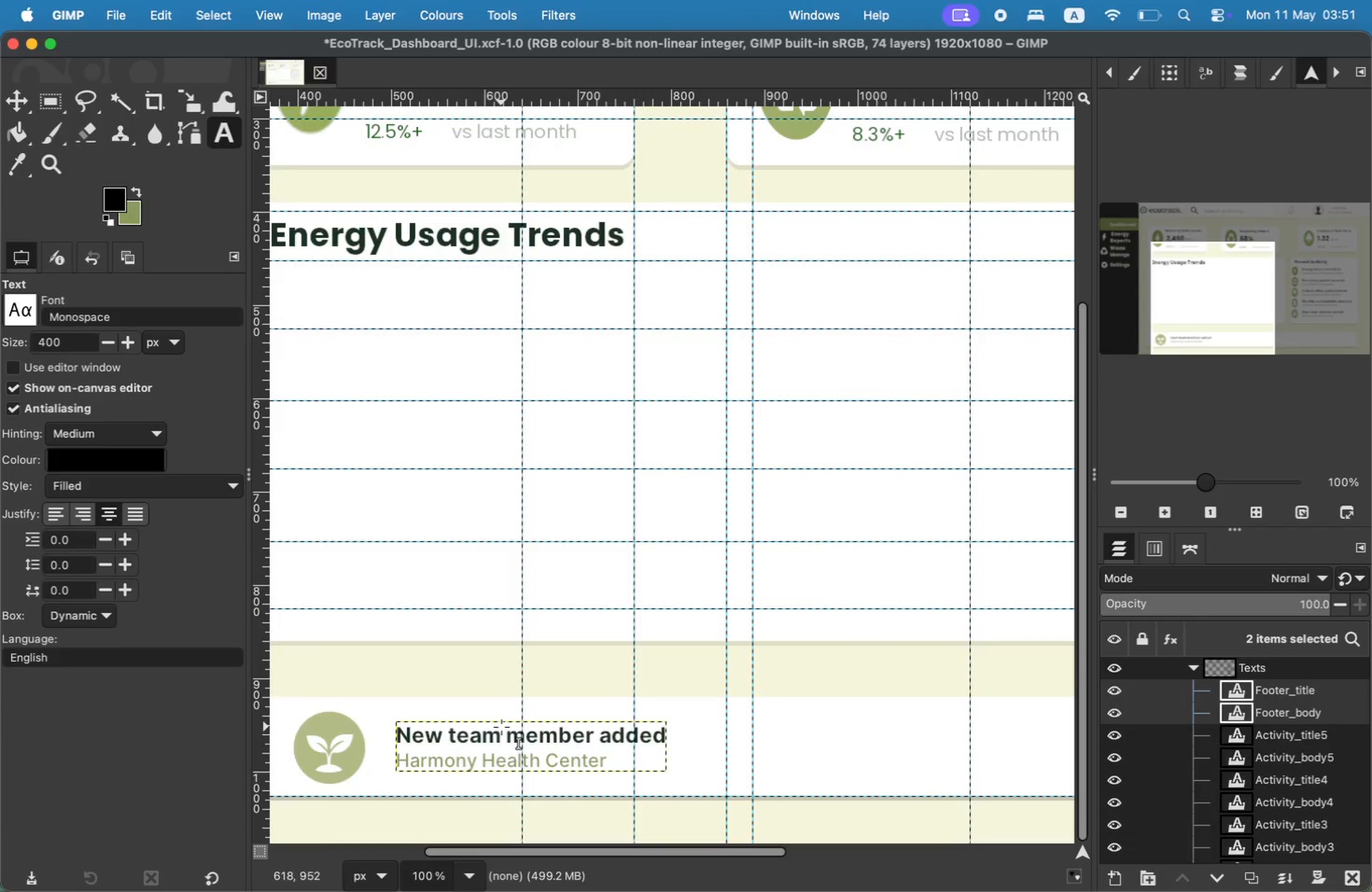 
left_click([504, 728])
 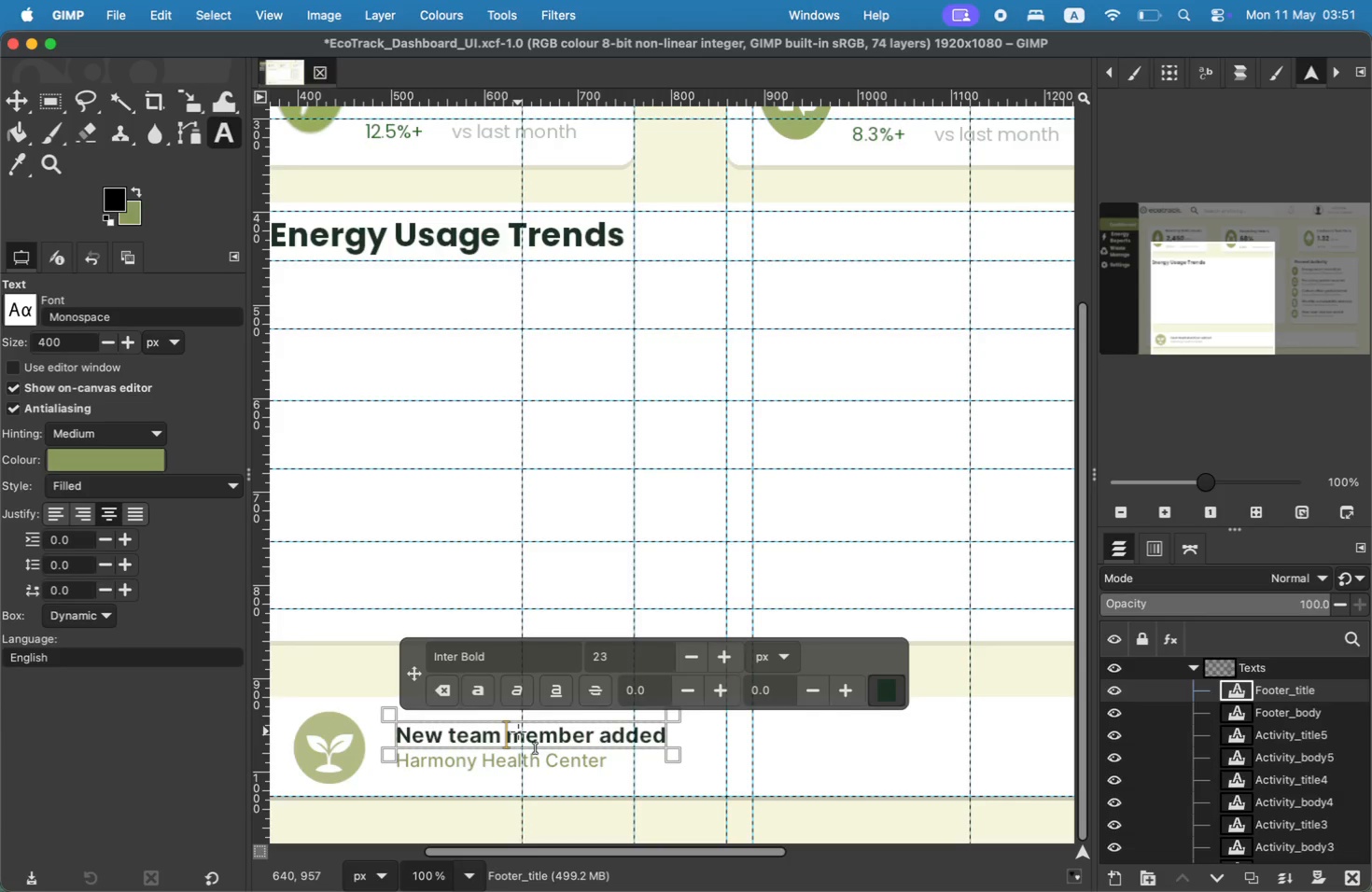 
key(Meta+CommandLeft)
 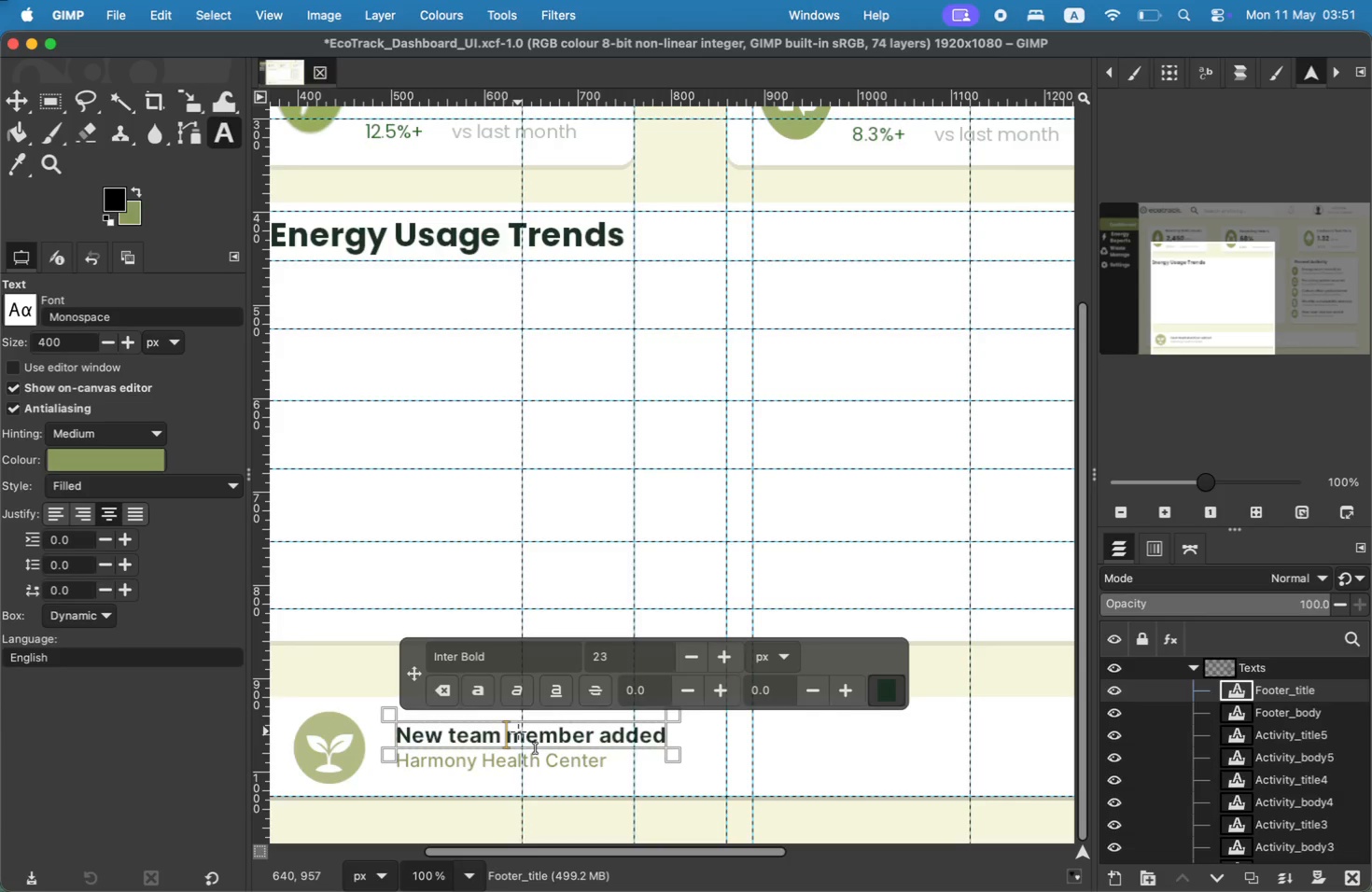 
key(Meta+A)
 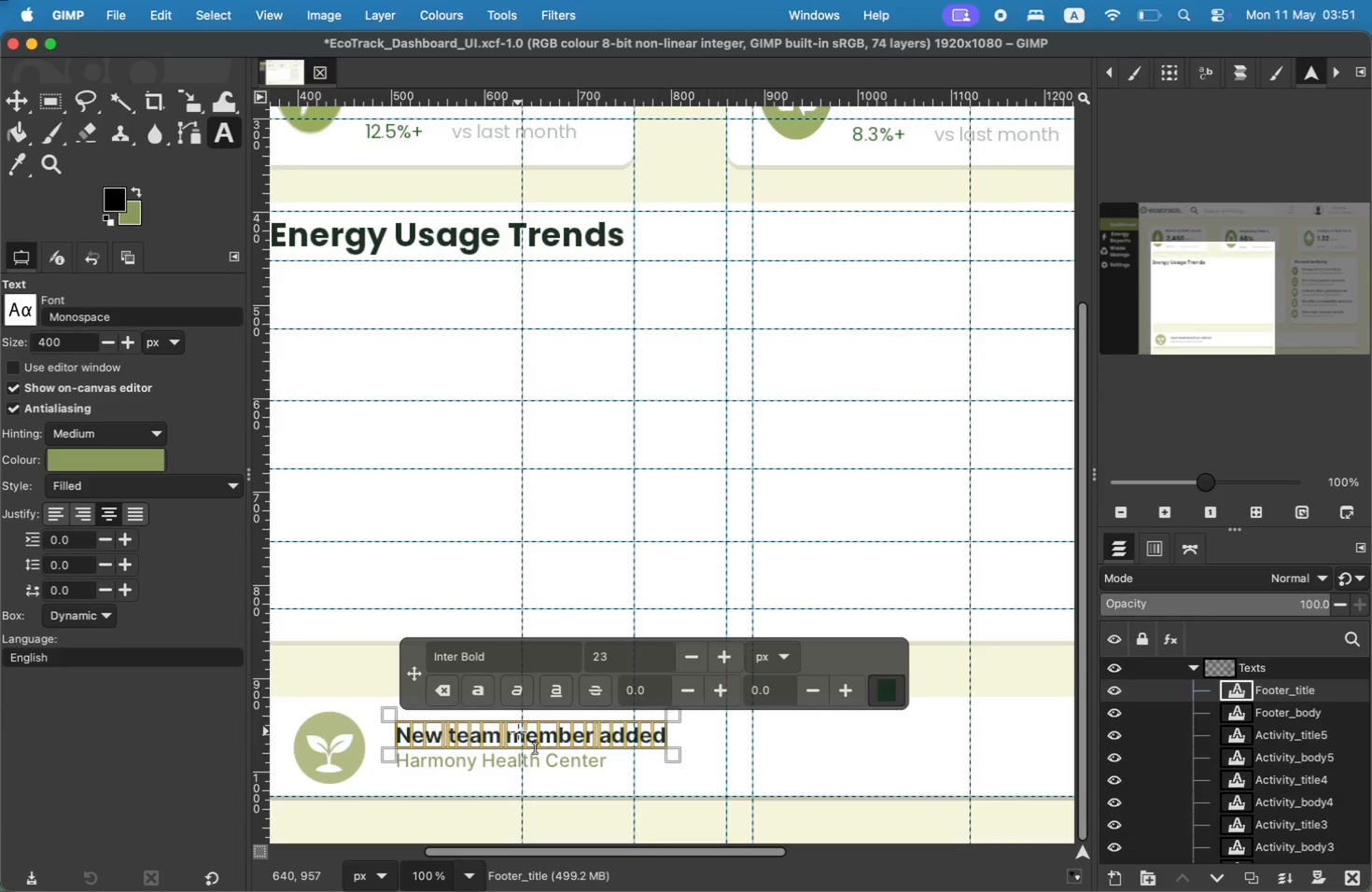 
wait(9.39)
 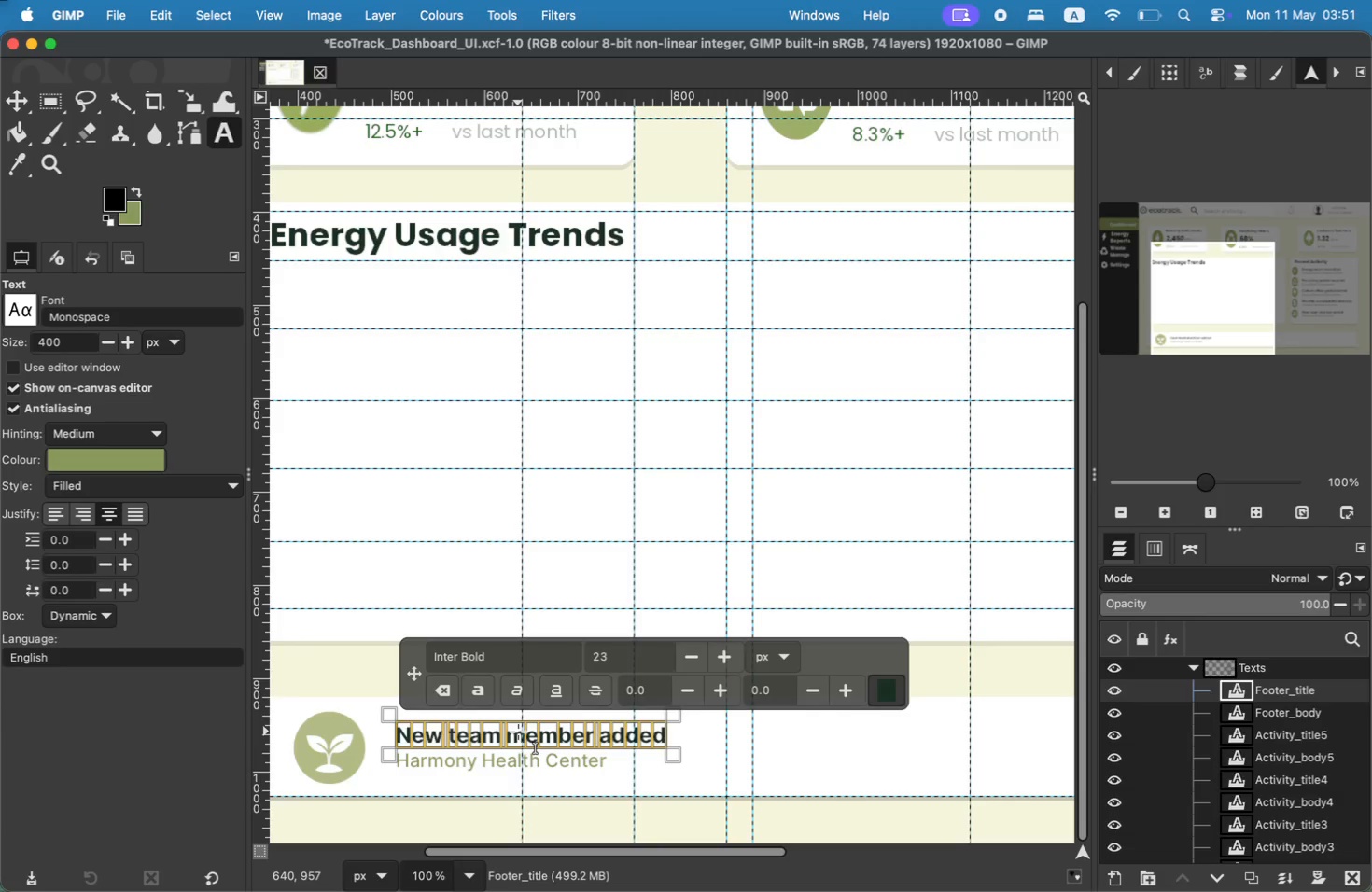 
type(Keep up the great work)
 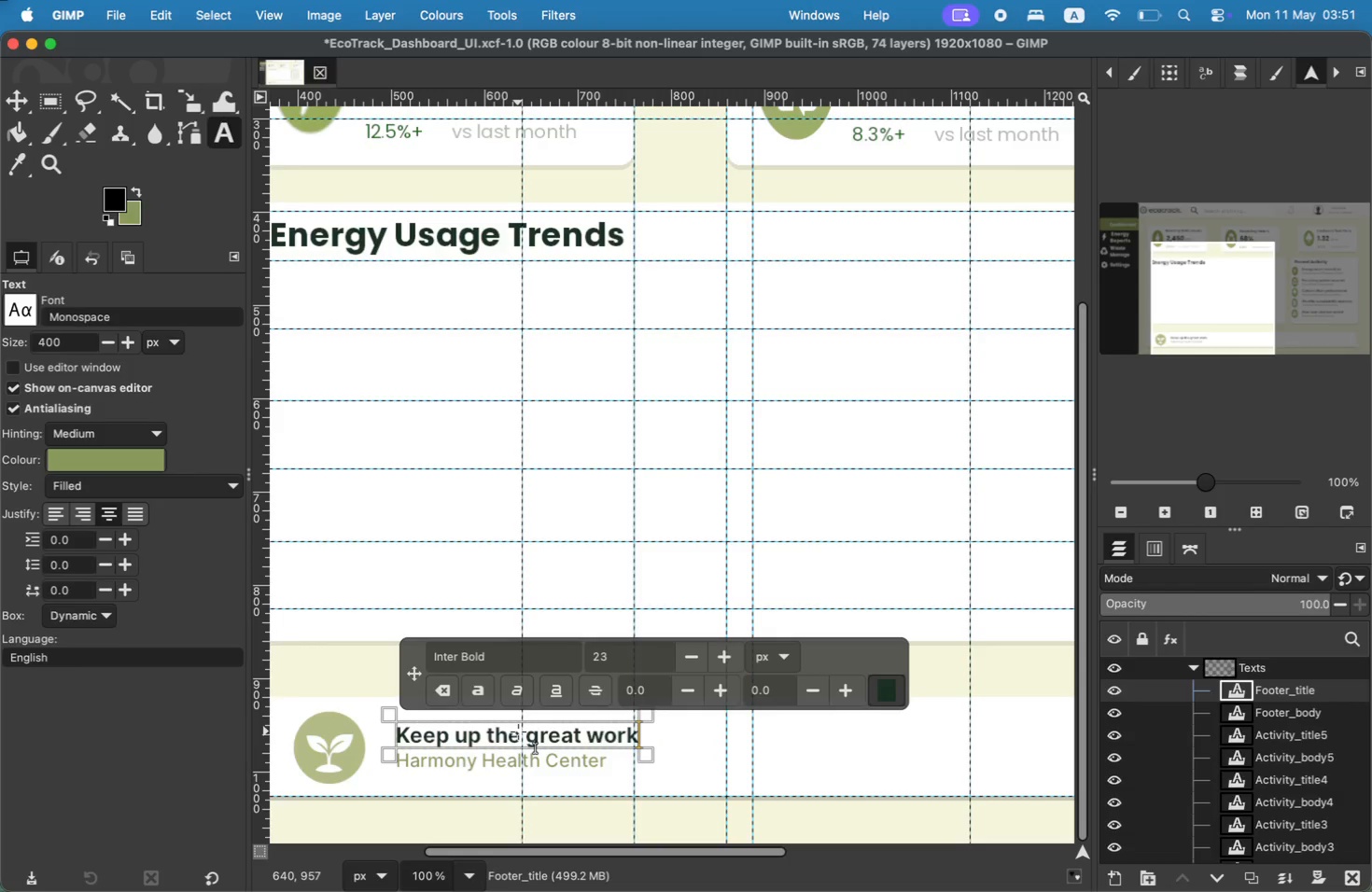 
key(Shift+1)
 